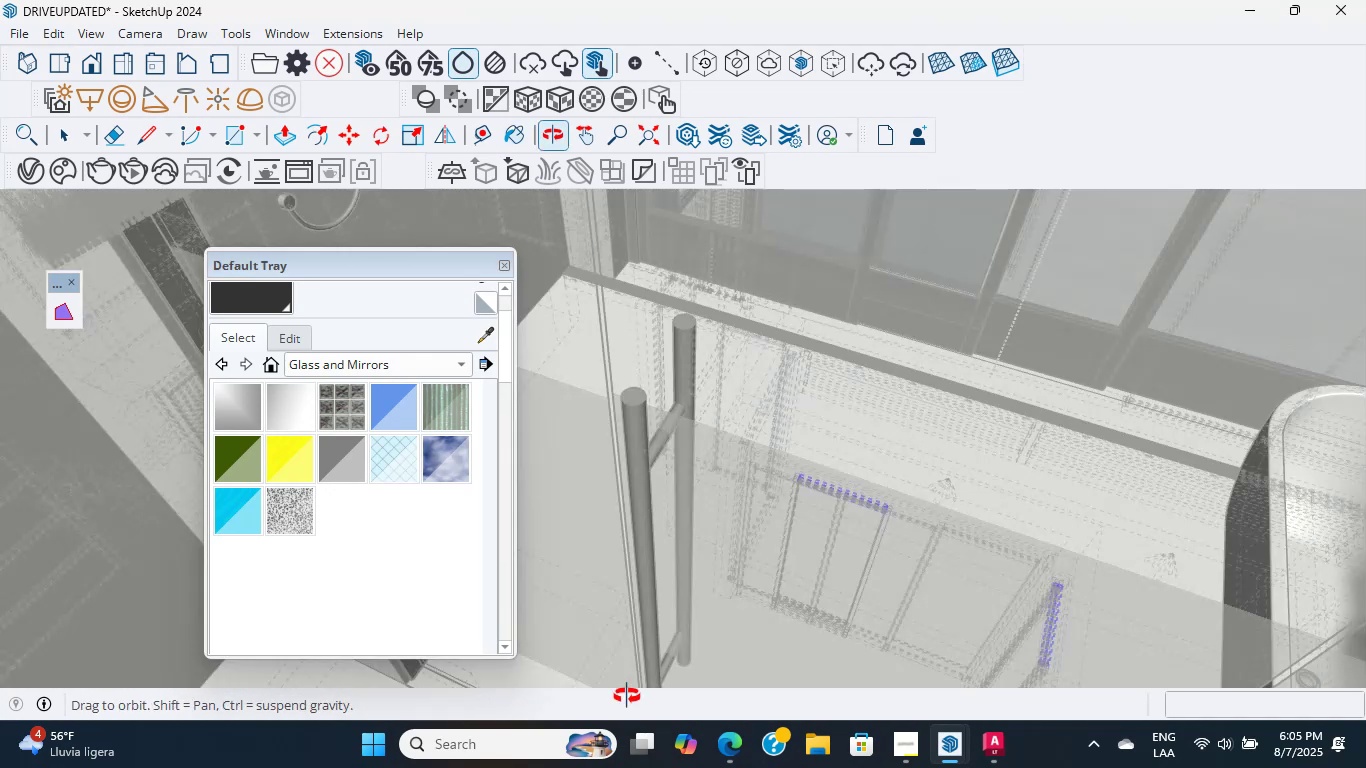 
scroll: coordinate [821, 365], scroll_direction: up, amount: 3.0
 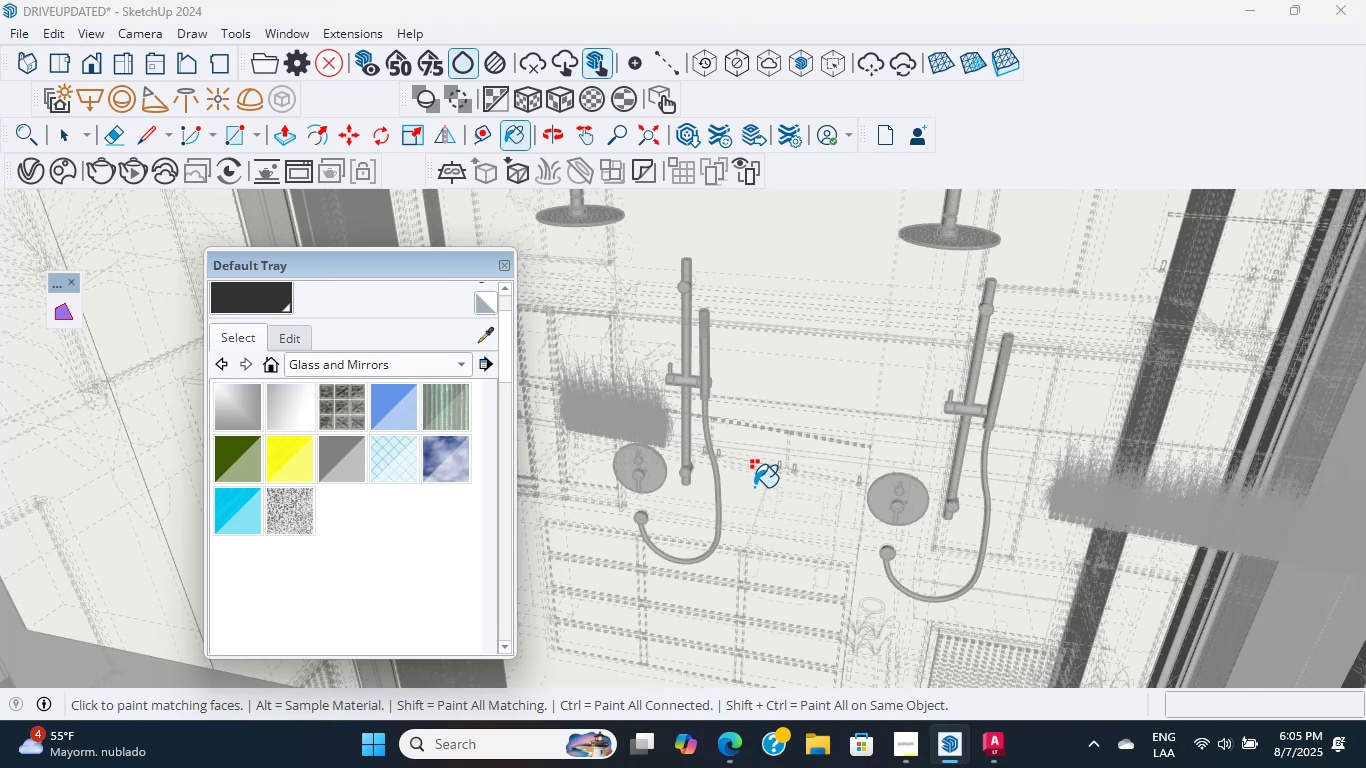 
wait(30.41)
 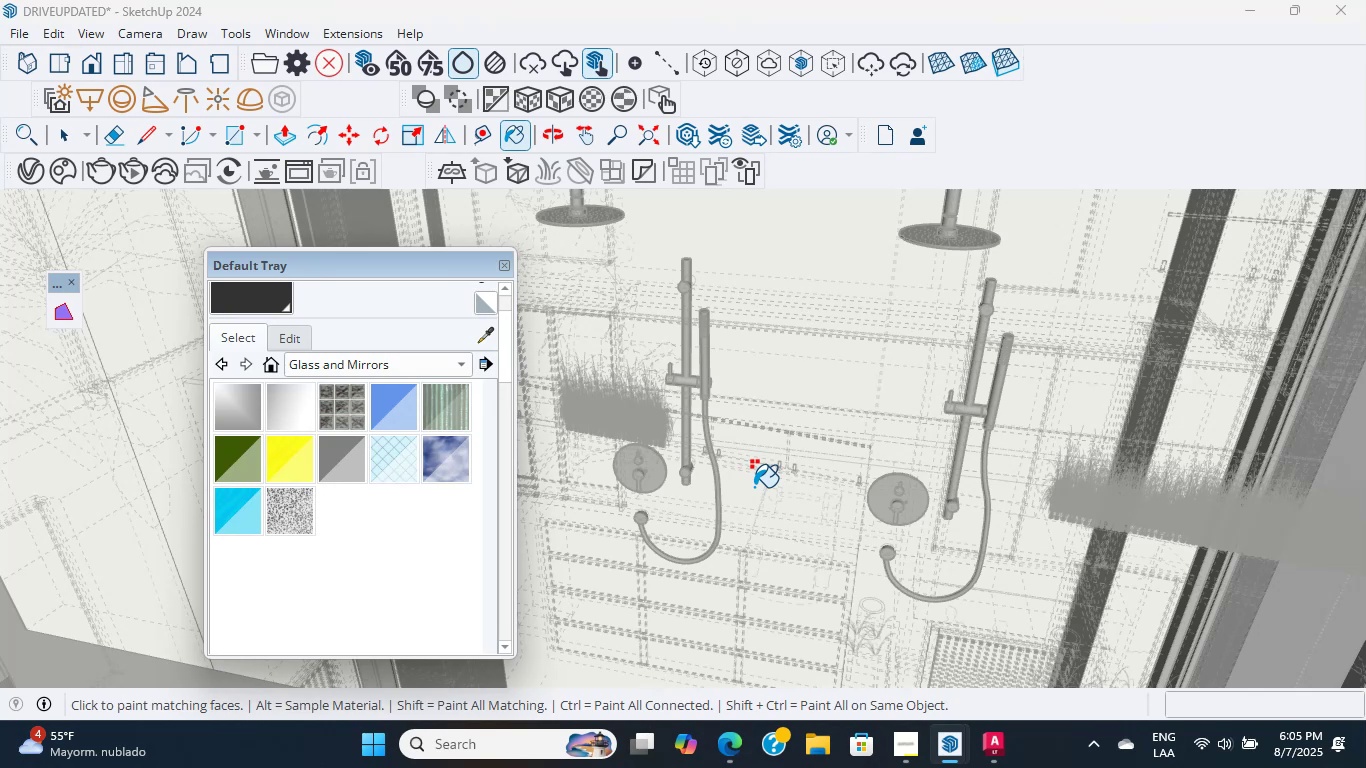 
scroll: coordinate [747, 546], scroll_direction: down, amount: 6.0
 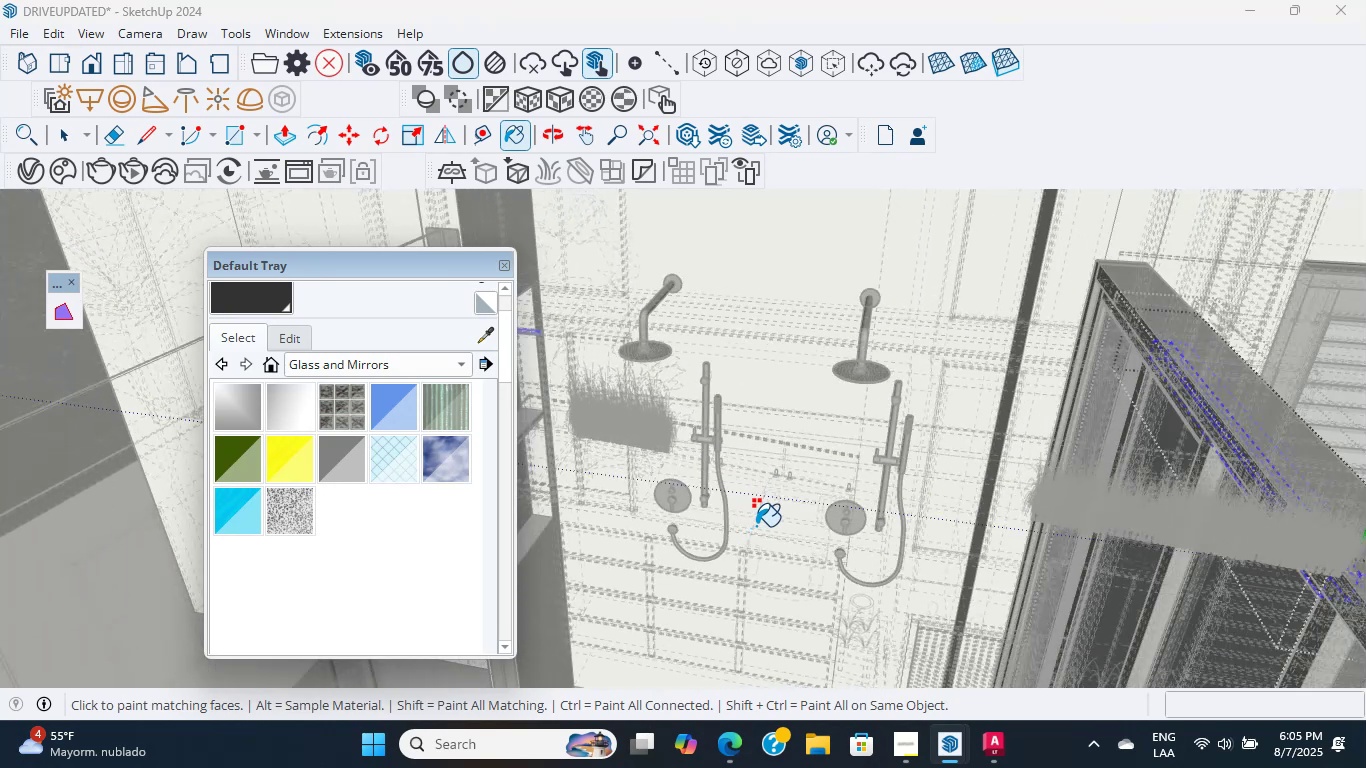 
hold_key(key=ShiftLeft, duration=3.51)
scroll: coordinate [743, 513], scroll_direction: up, amount: 8.0
 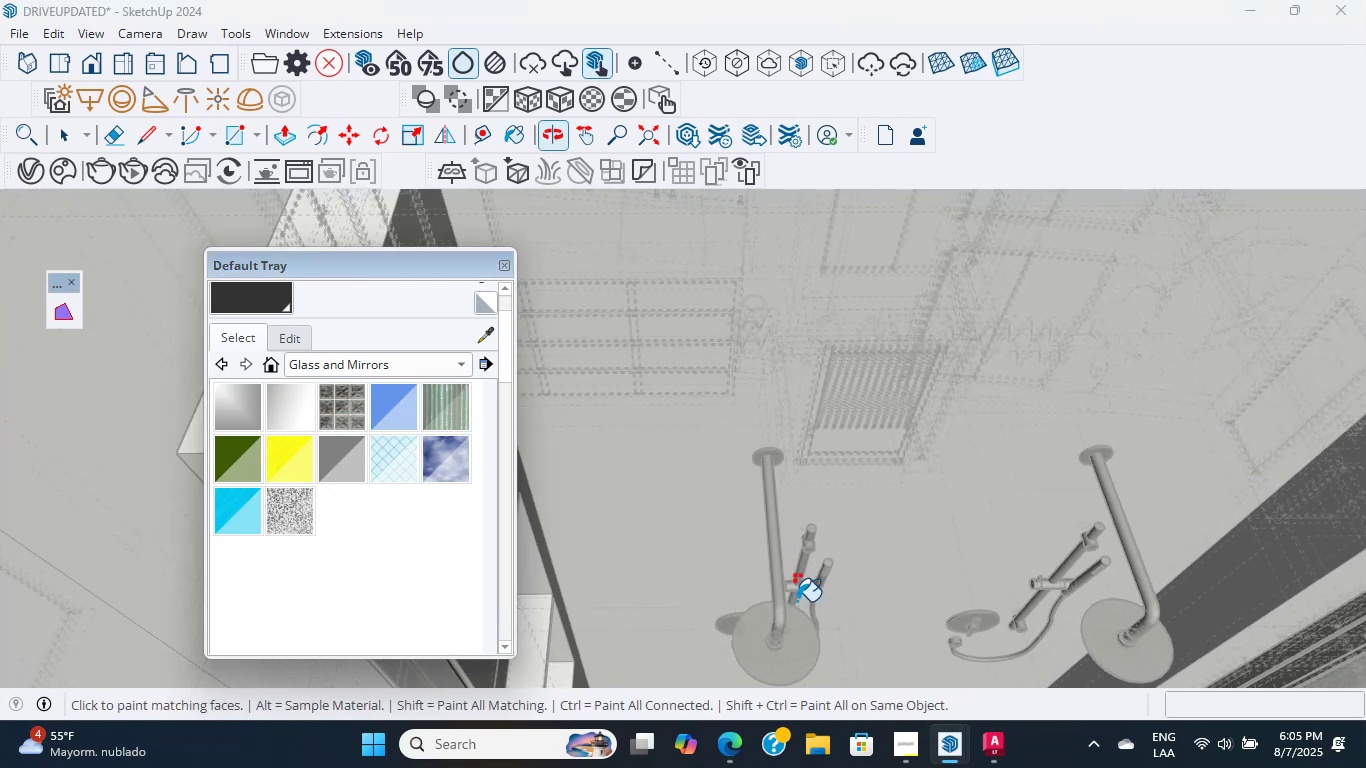 
hold_key(key=ShiftLeft, duration=1.39)
scroll: coordinate [808, 362], scroll_direction: down, amount: 6.0
 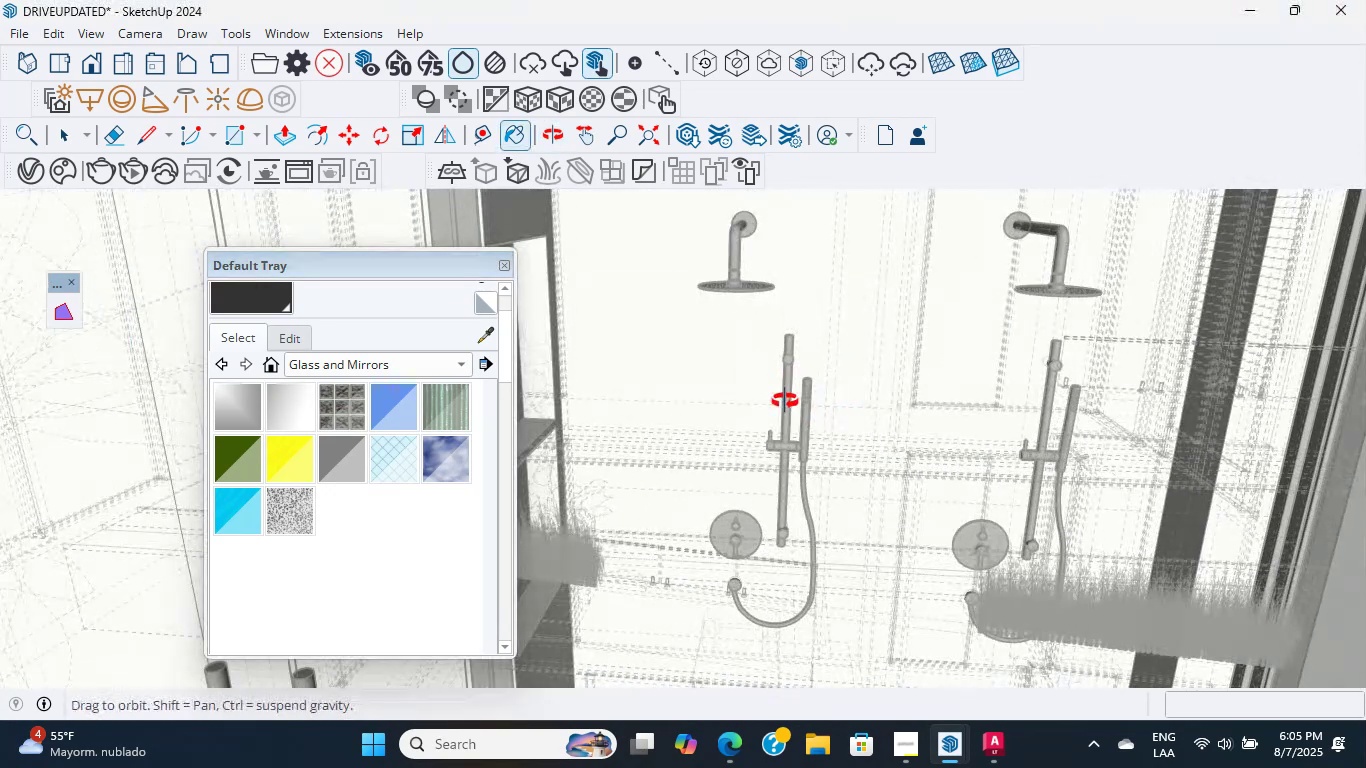 
key(K)
 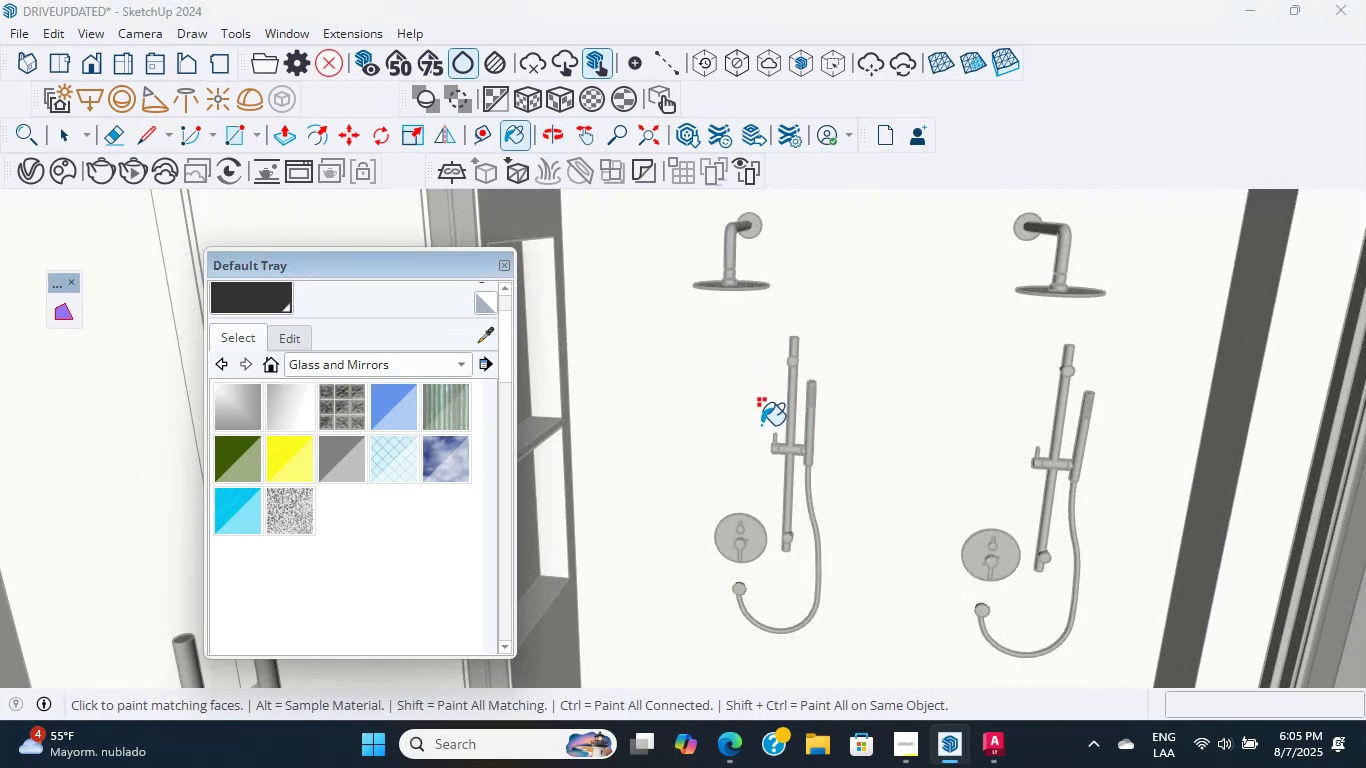 
scroll: coordinate [761, 426], scroll_direction: up, amount: 6.0
 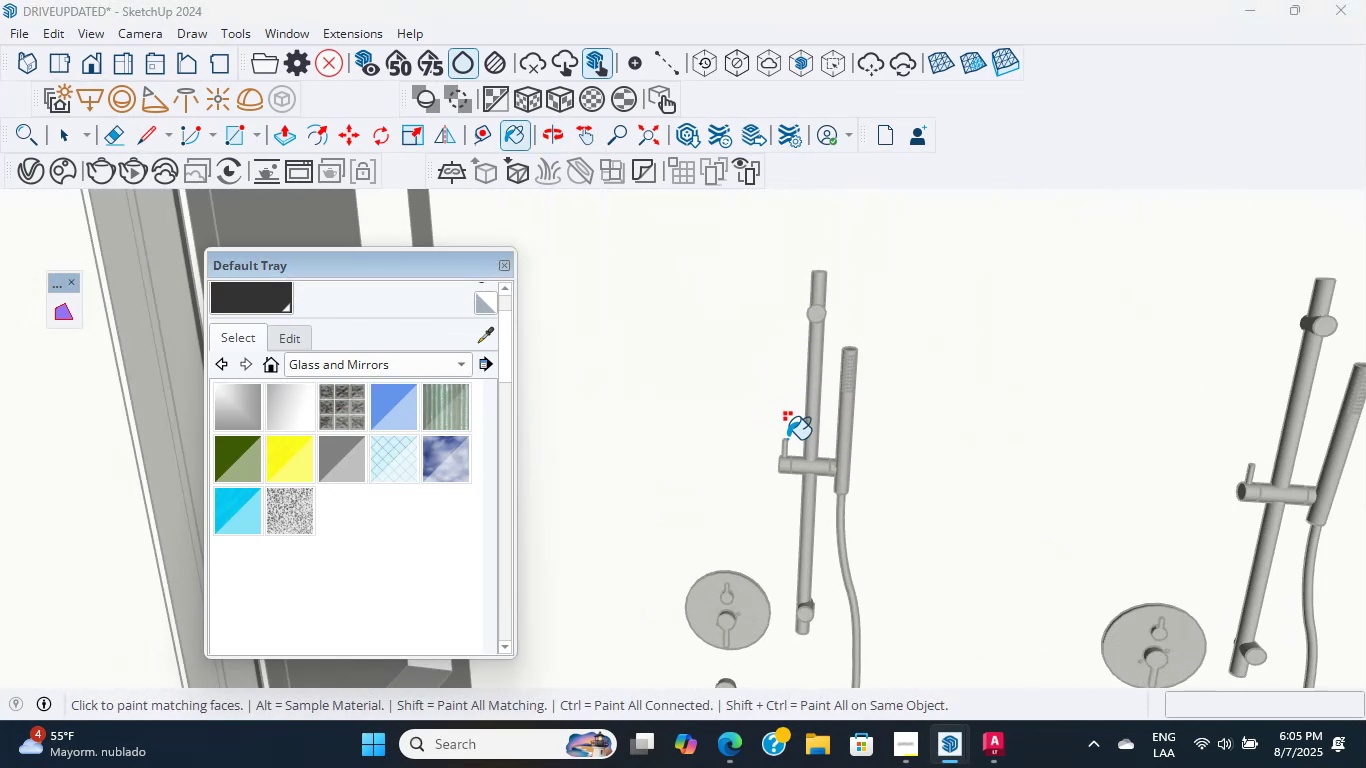 
hold_key(key=ShiftLeft, duration=0.58)
 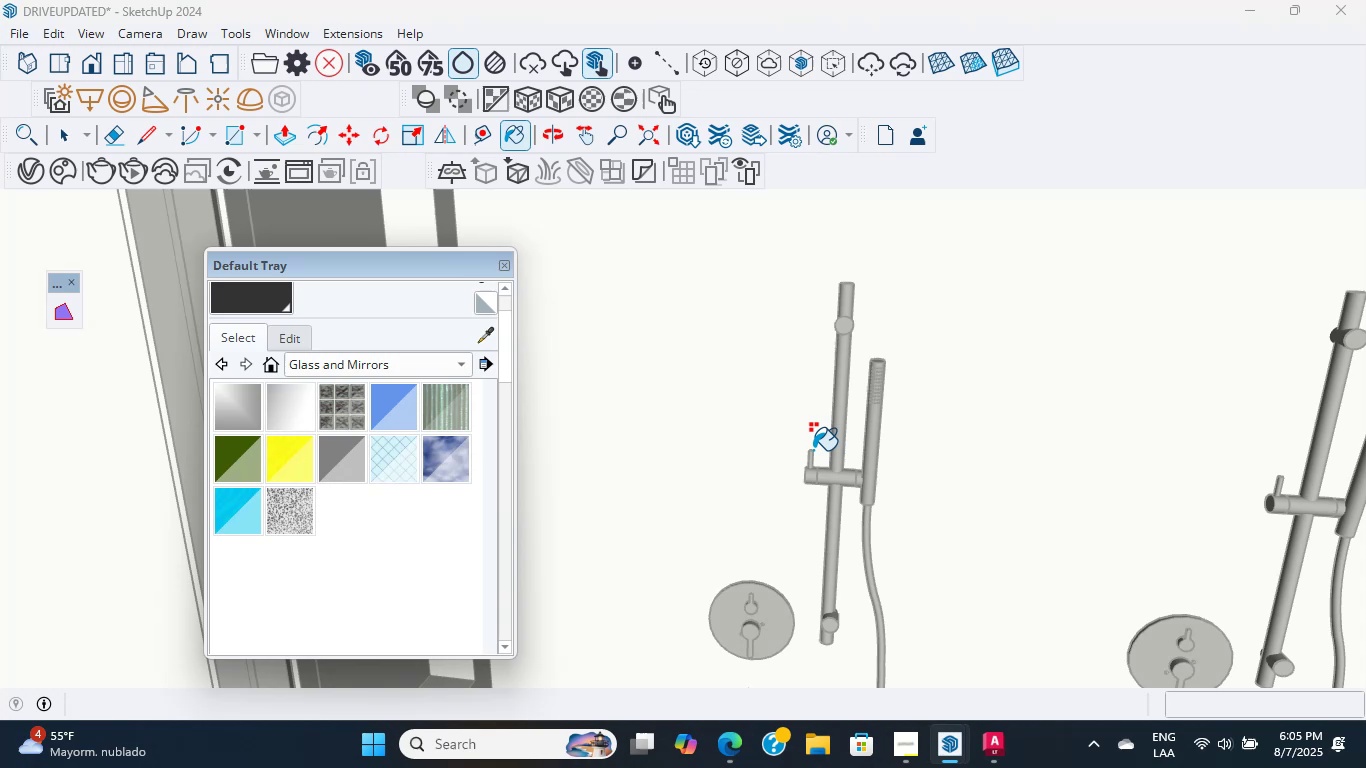 
hold_key(key=ShiftLeft, duration=1.14)
 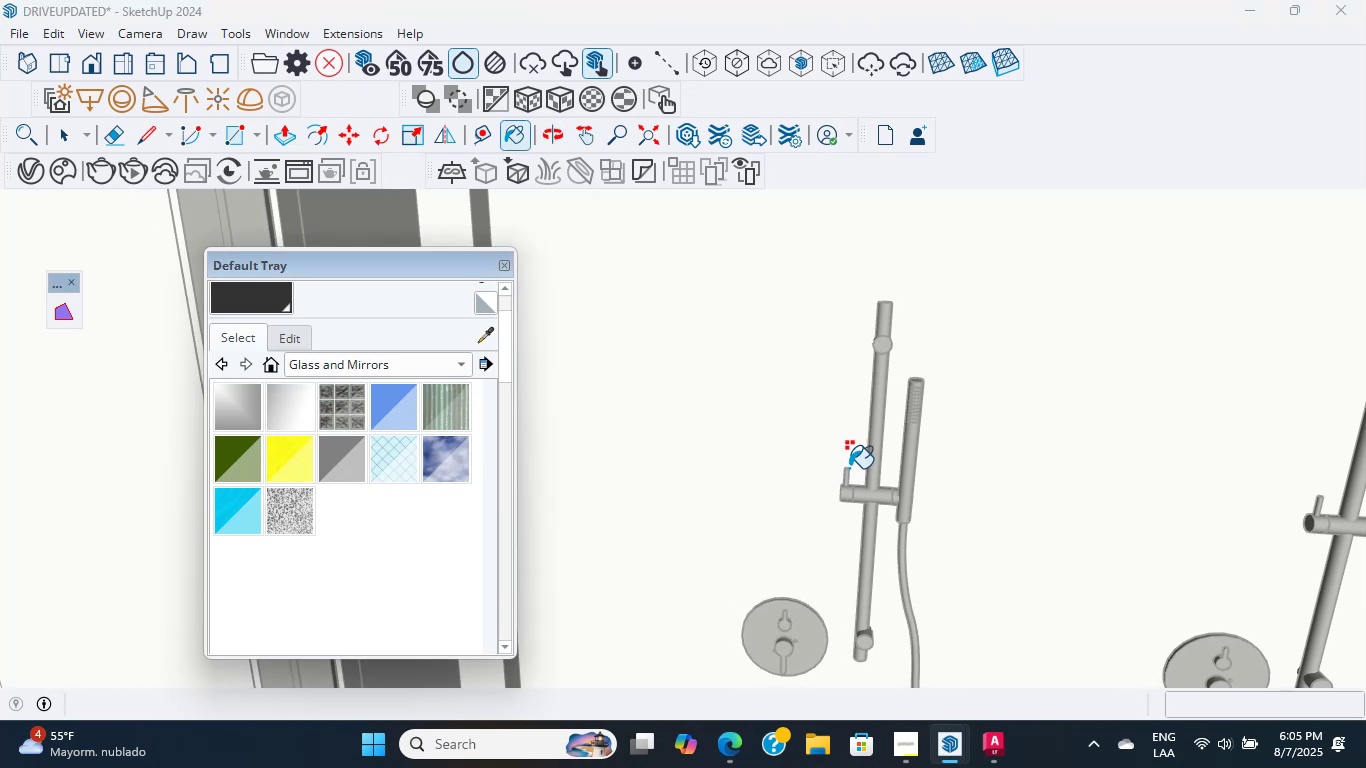 
hold_key(key=ShiftLeft, duration=2.6)
 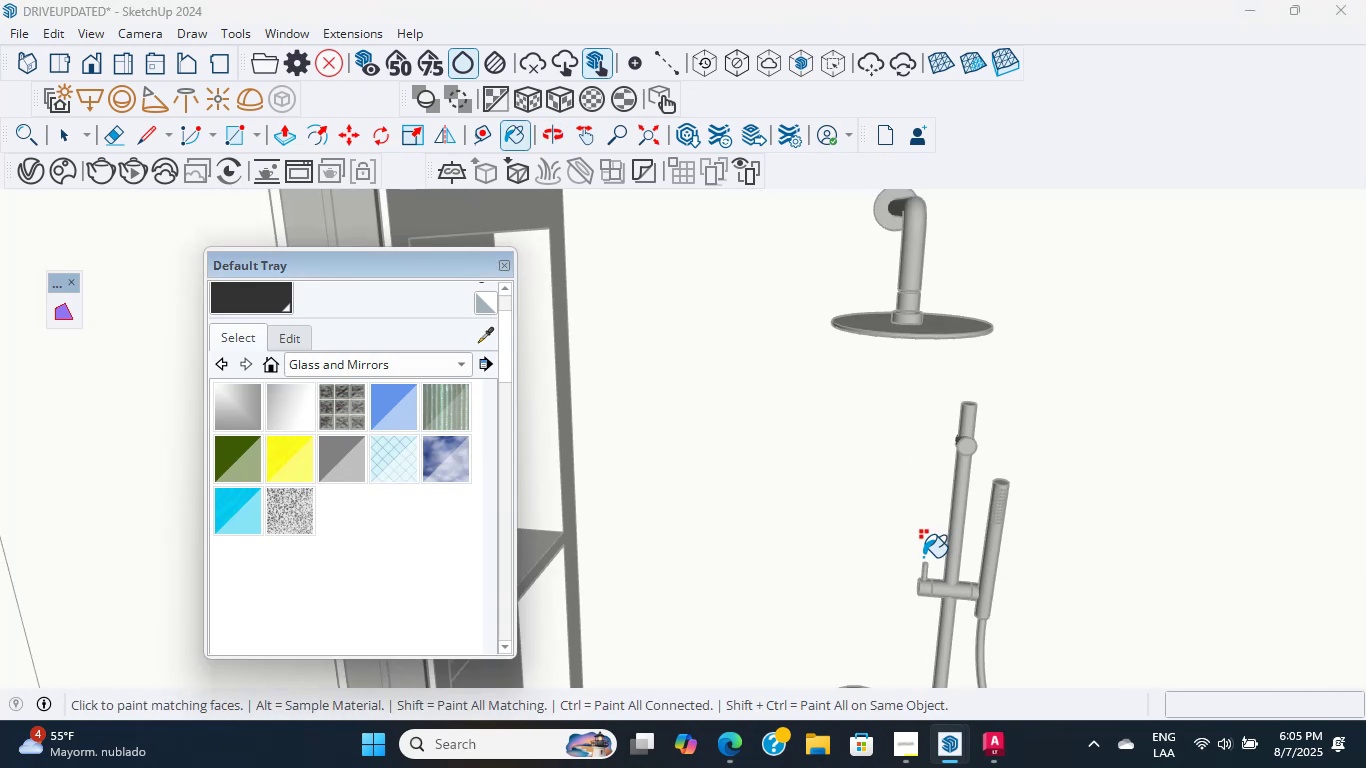 
scroll: coordinate [889, 524], scroll_direction: down, amount: 10.0
 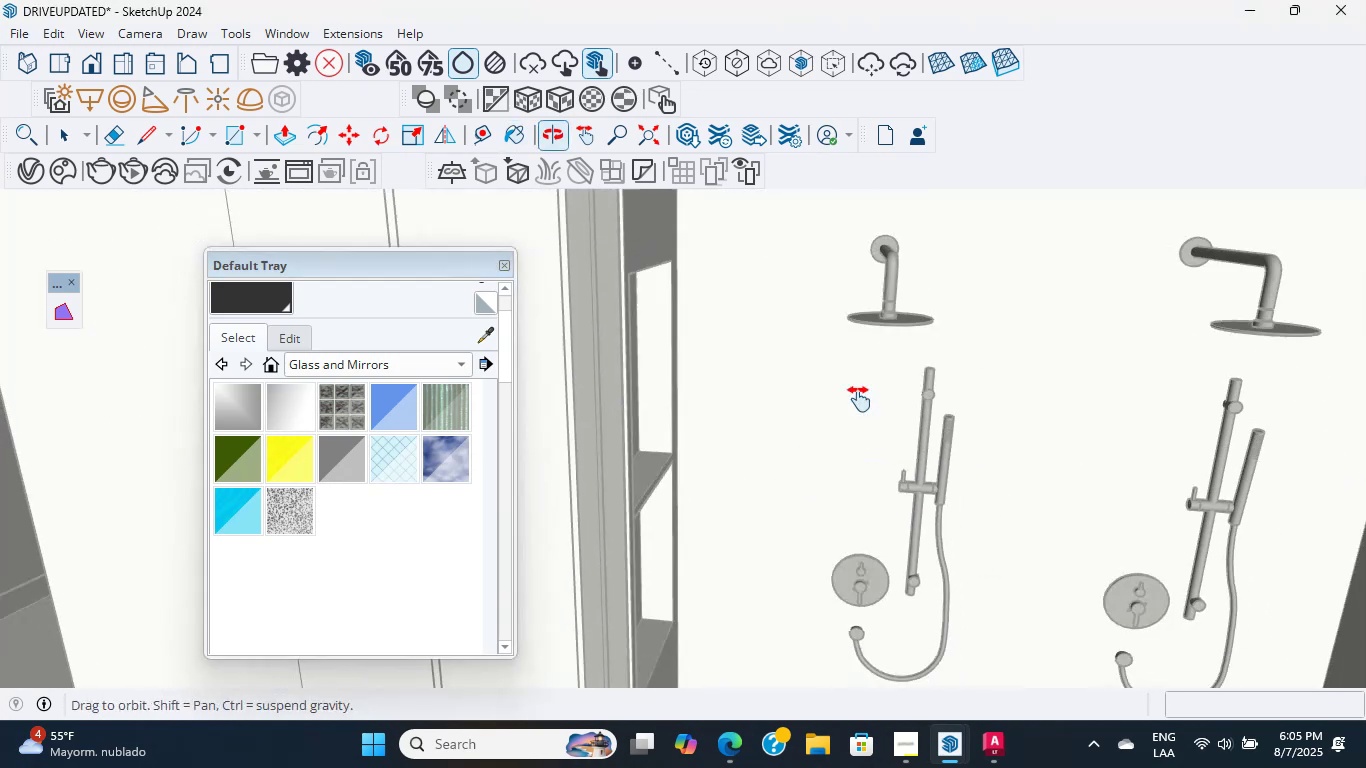 
hold_key(key=ShiftLeft, duration=1.36)
scroll: coordinate [948, 505], scroll_direction: down, amount: 28.0
 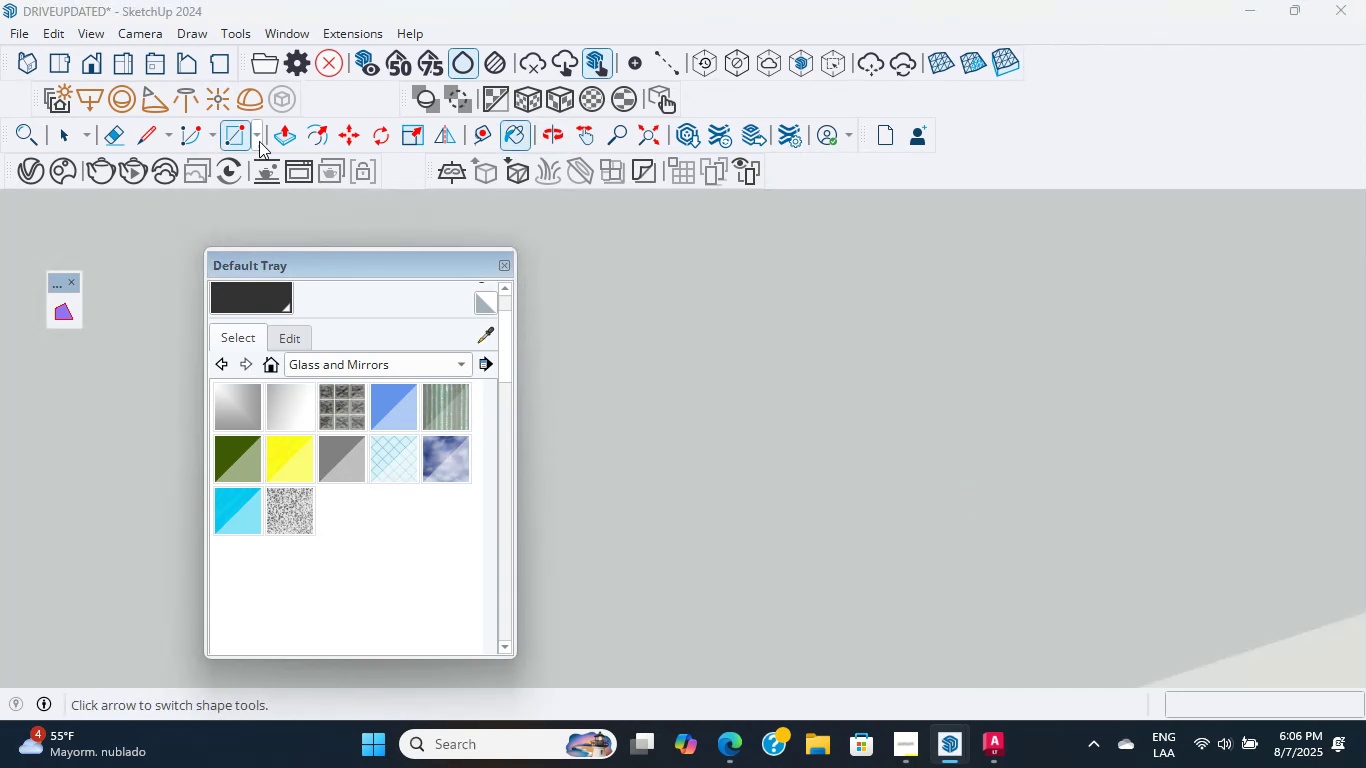 
hold_key(key=ShiftLeft, duration=1.37)
 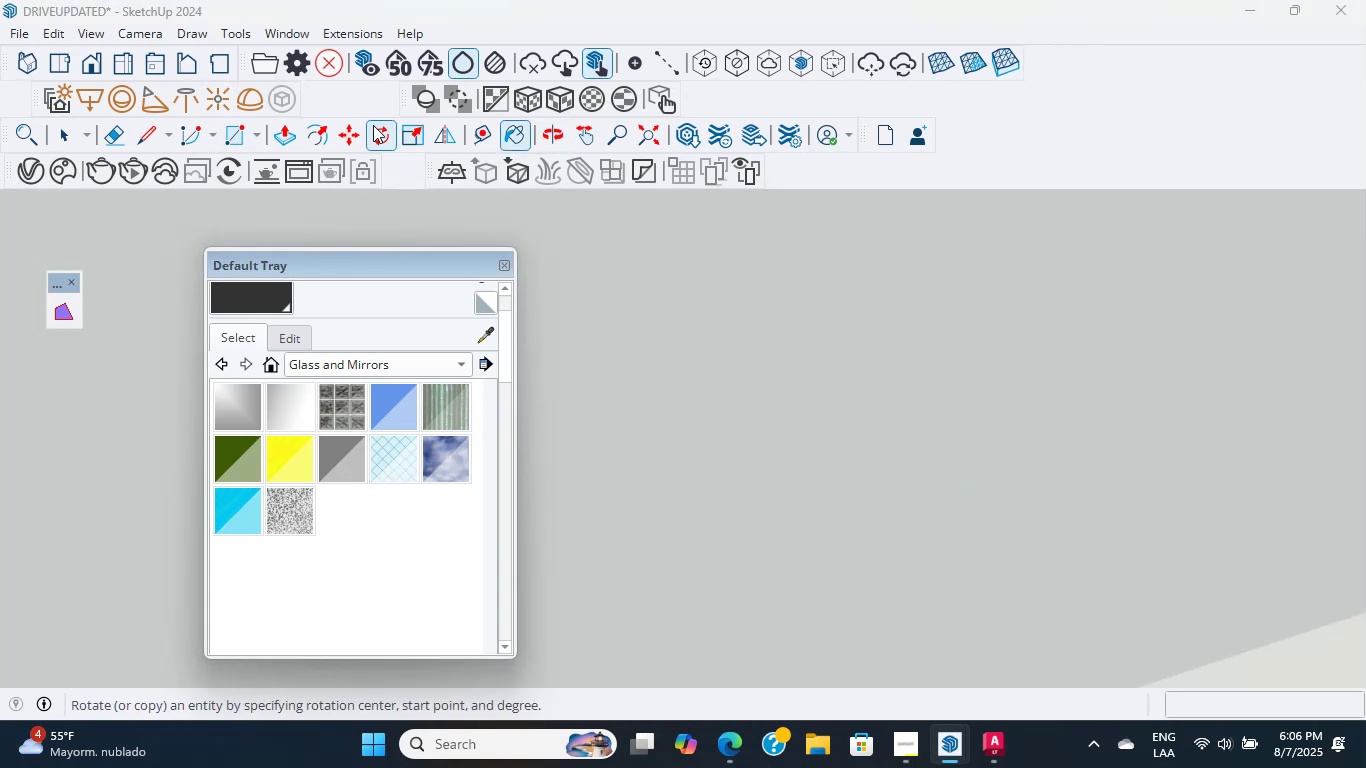 
left_click([177, 75])
 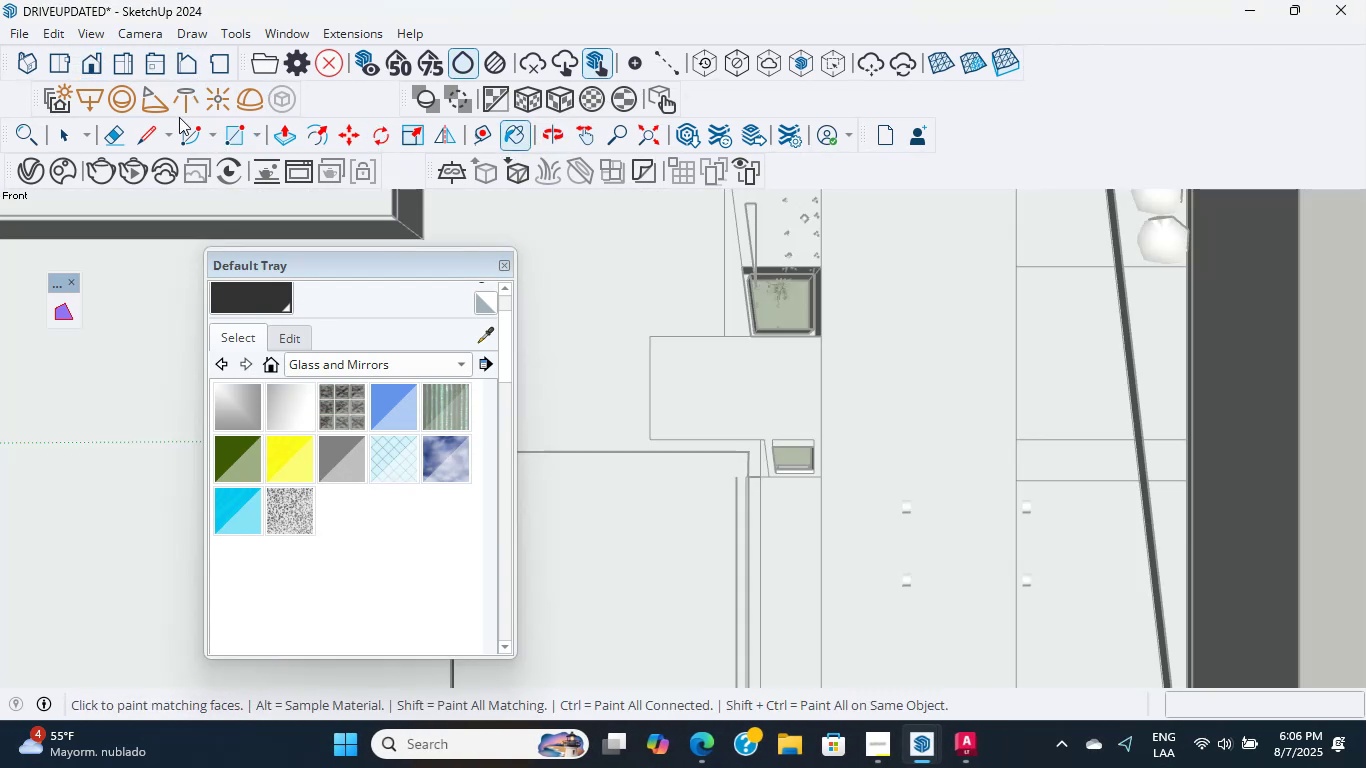 
scroll: coordinate [787, 292], scroll_direction: up, amount: 10.0
 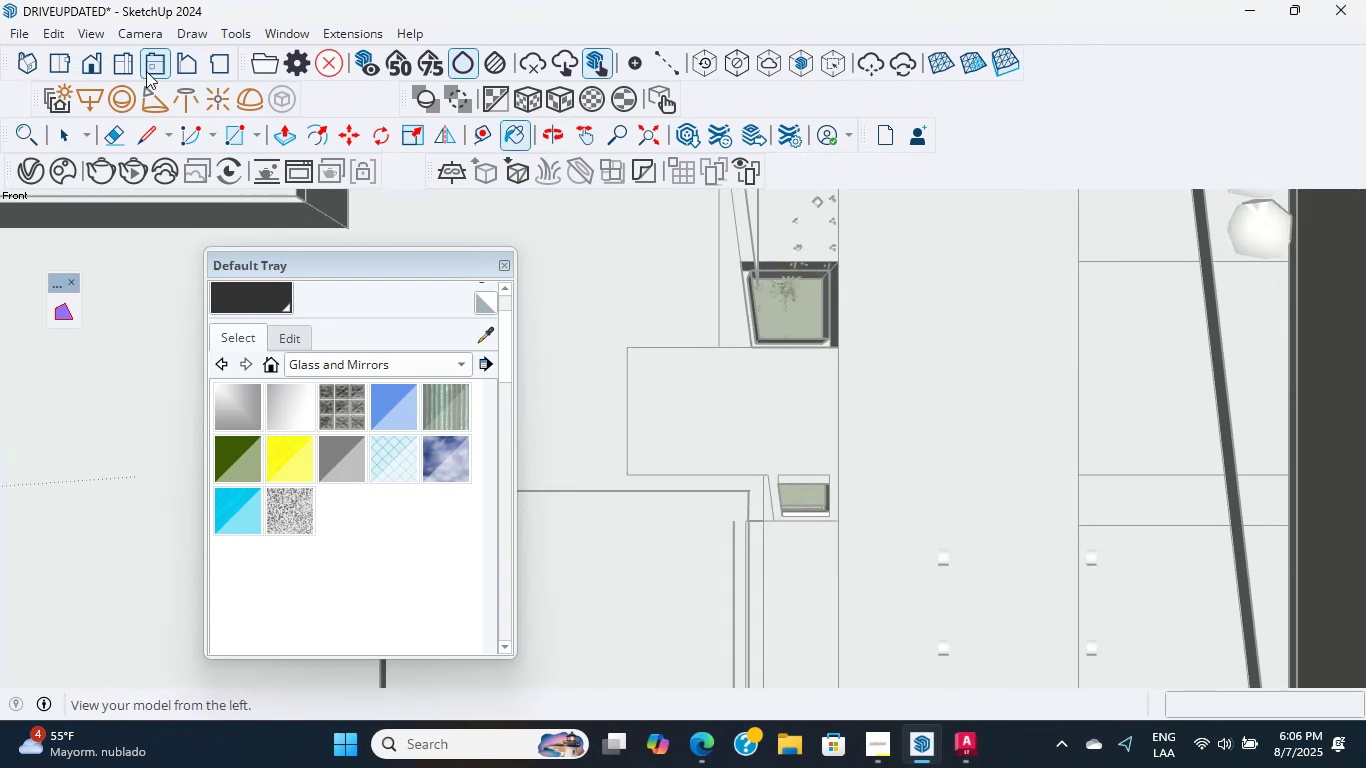 
left_click([134, 69])
 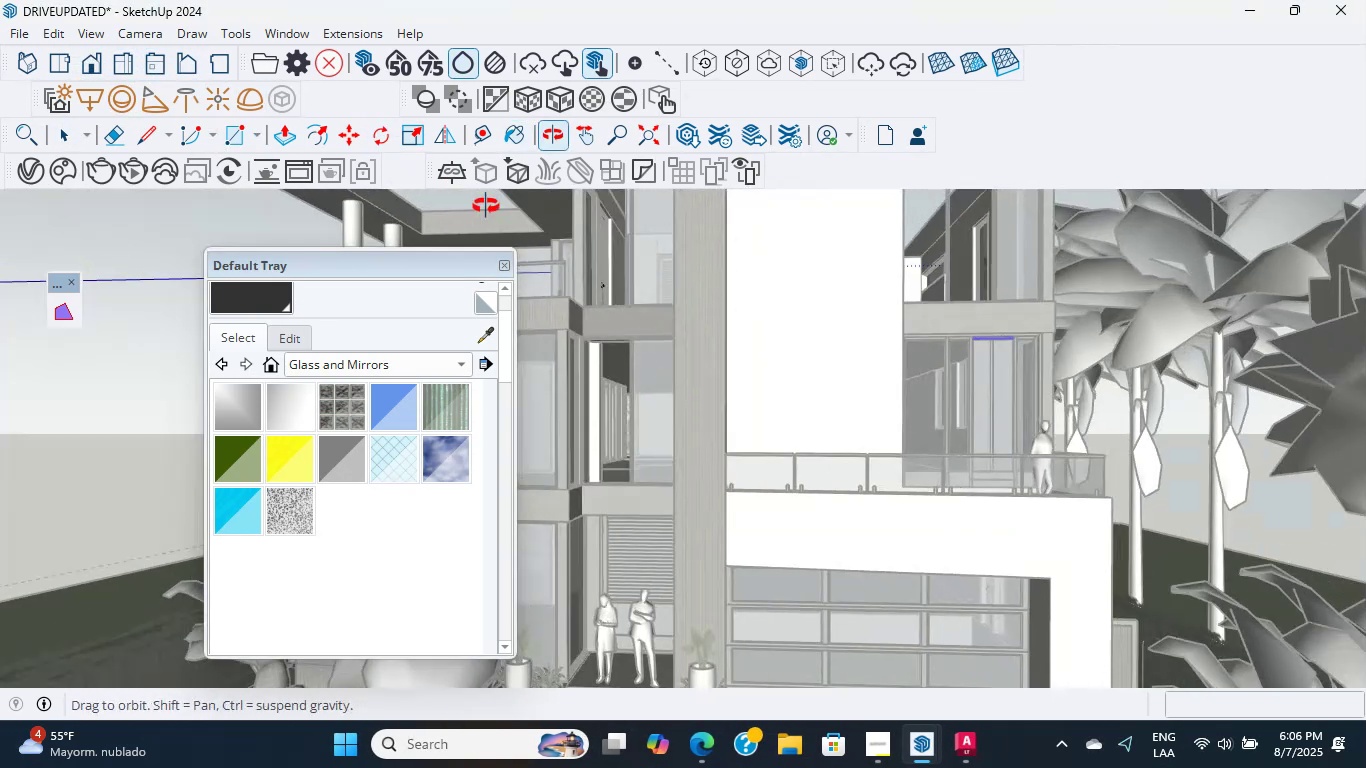 
scroll: coordinate [846, 378], scroll_direction: up, amount: 38.0
 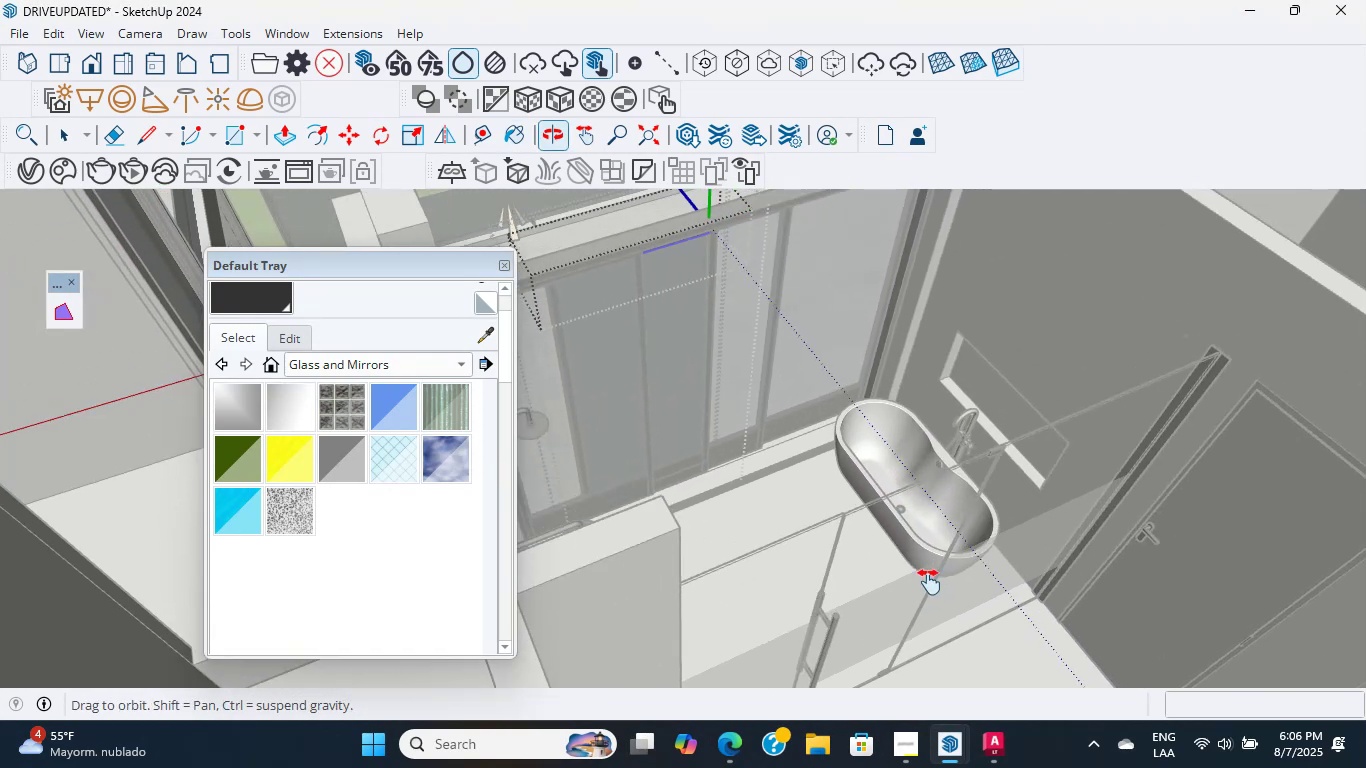 
hold_key(key=ShiftLeft, duration=0.8)
 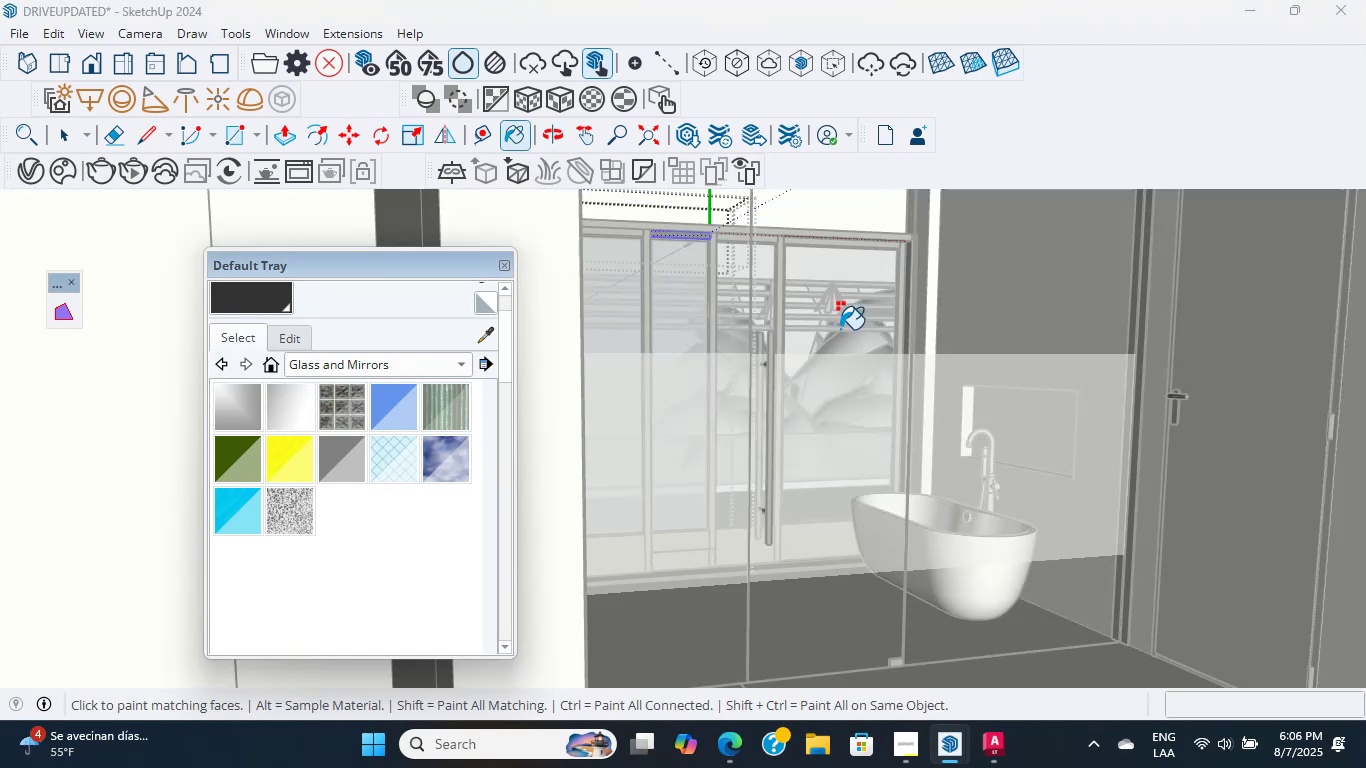 
wait(9.02)
 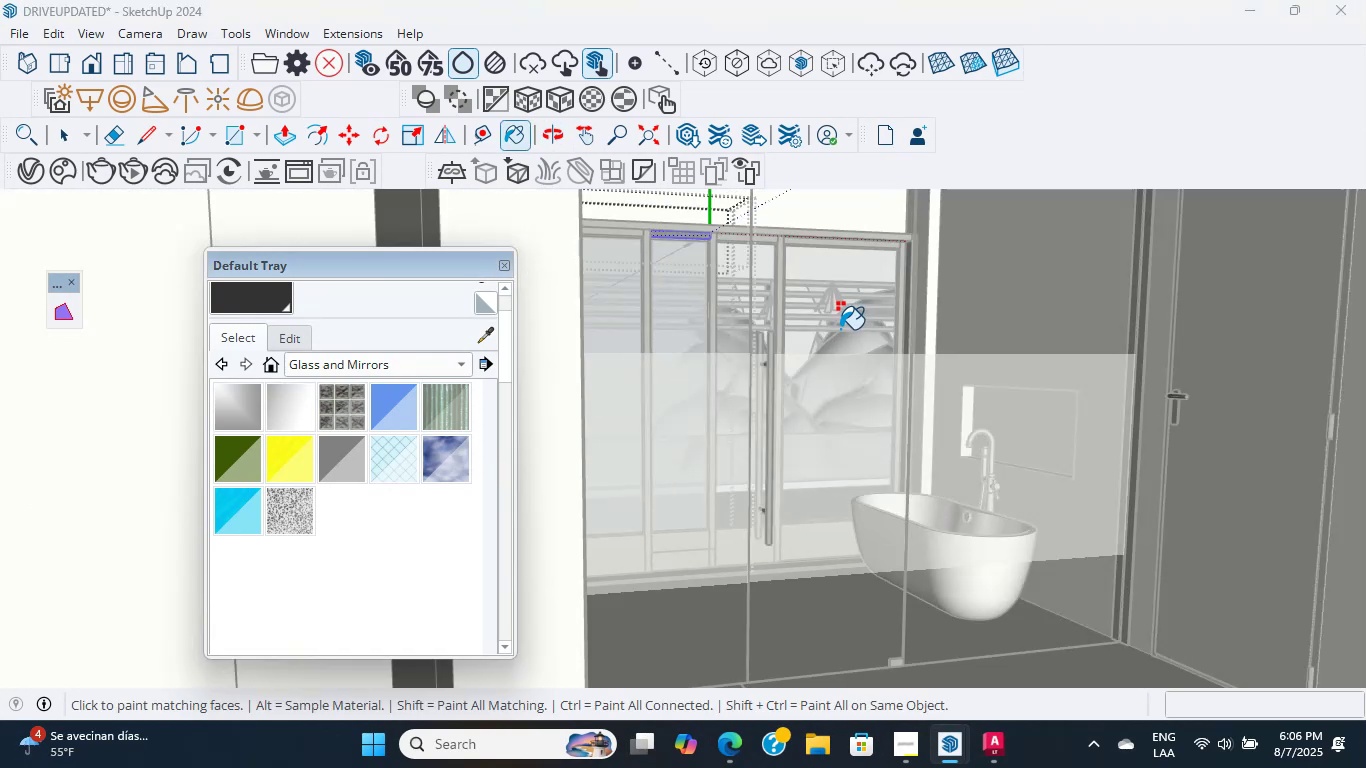 
hold_key(key=ShiftLeft, duration=0.7)
 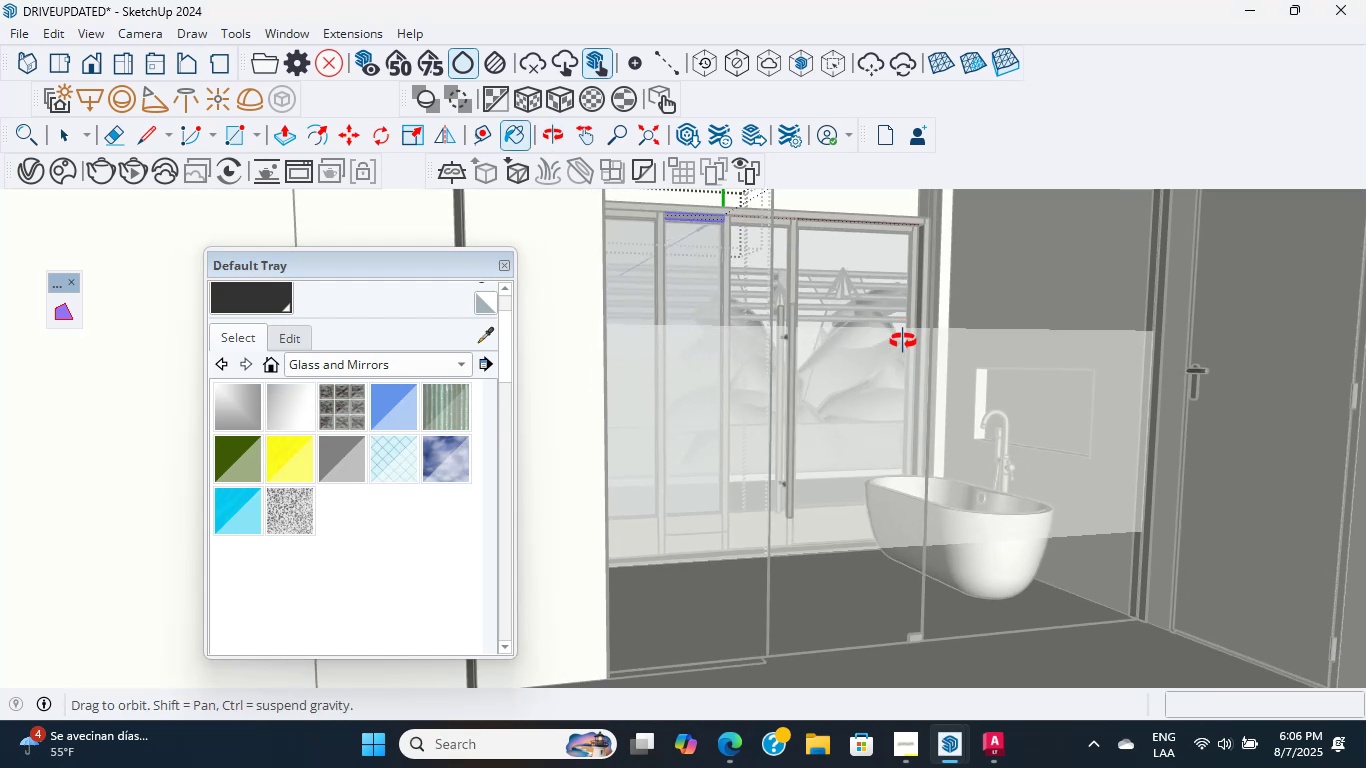 
hold_key(key=ShiftLeft, duration=1.04)
 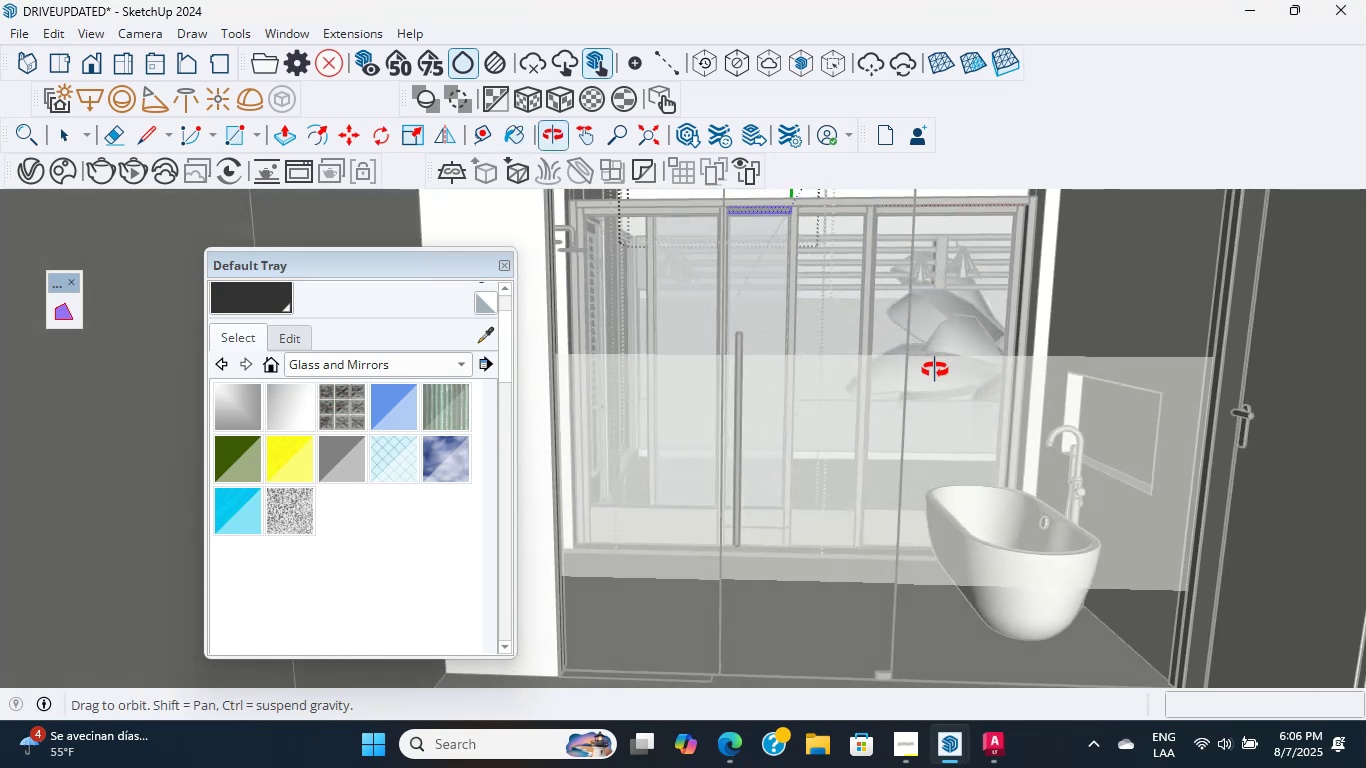 
hold_key(key=ShiftLeft, duration=2.77)
 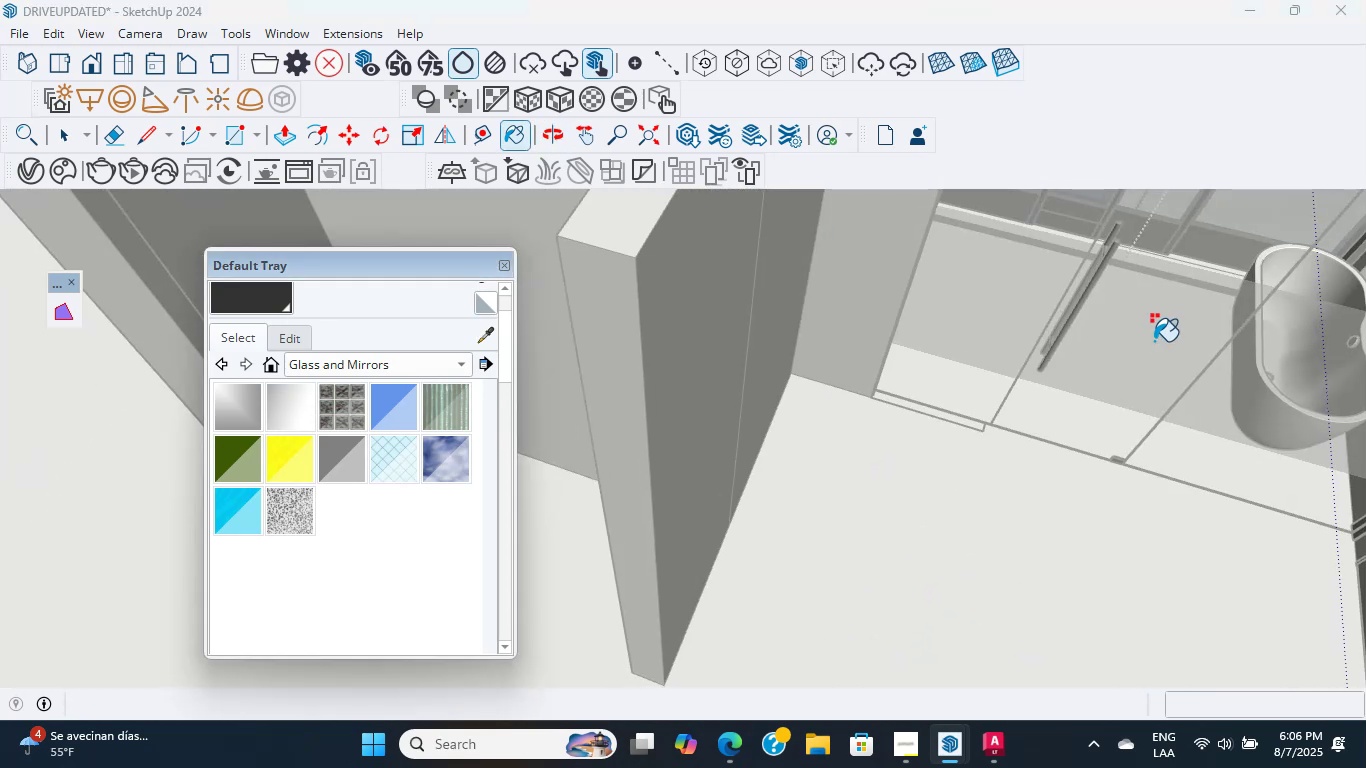 
scroll: coordinate [1047, 442], scroll_direction: down, amount: 4.0
 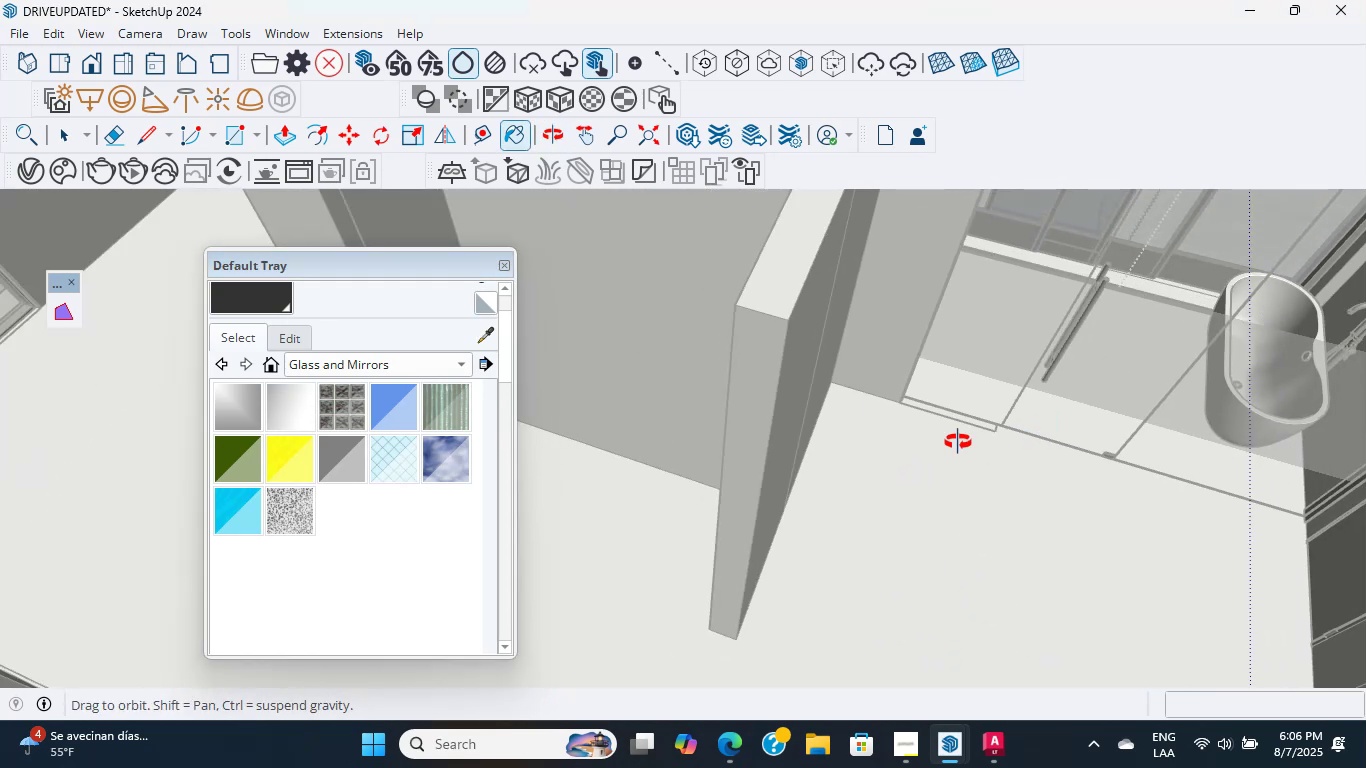 
key(Escape)
 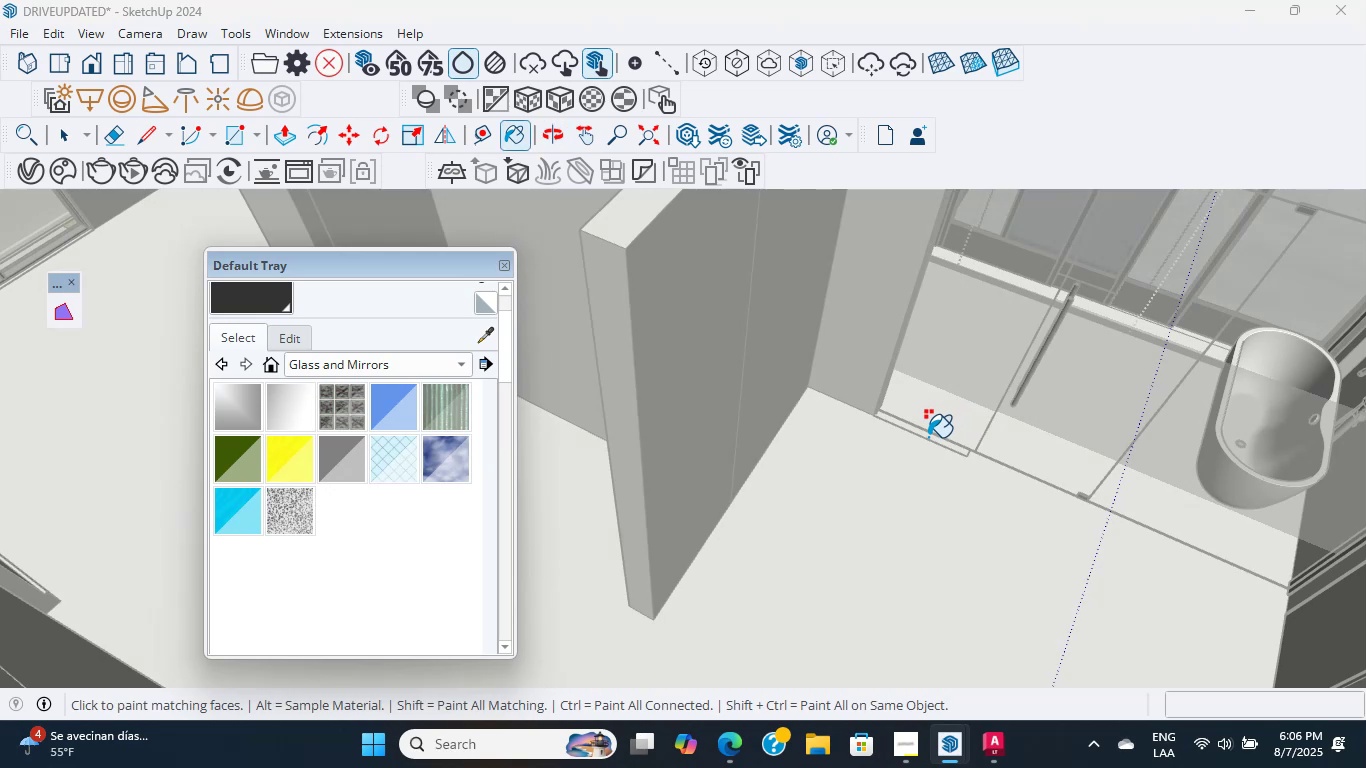 
scroll: coordinate [922, 437], scroll_direction: up, amount: 1.0
 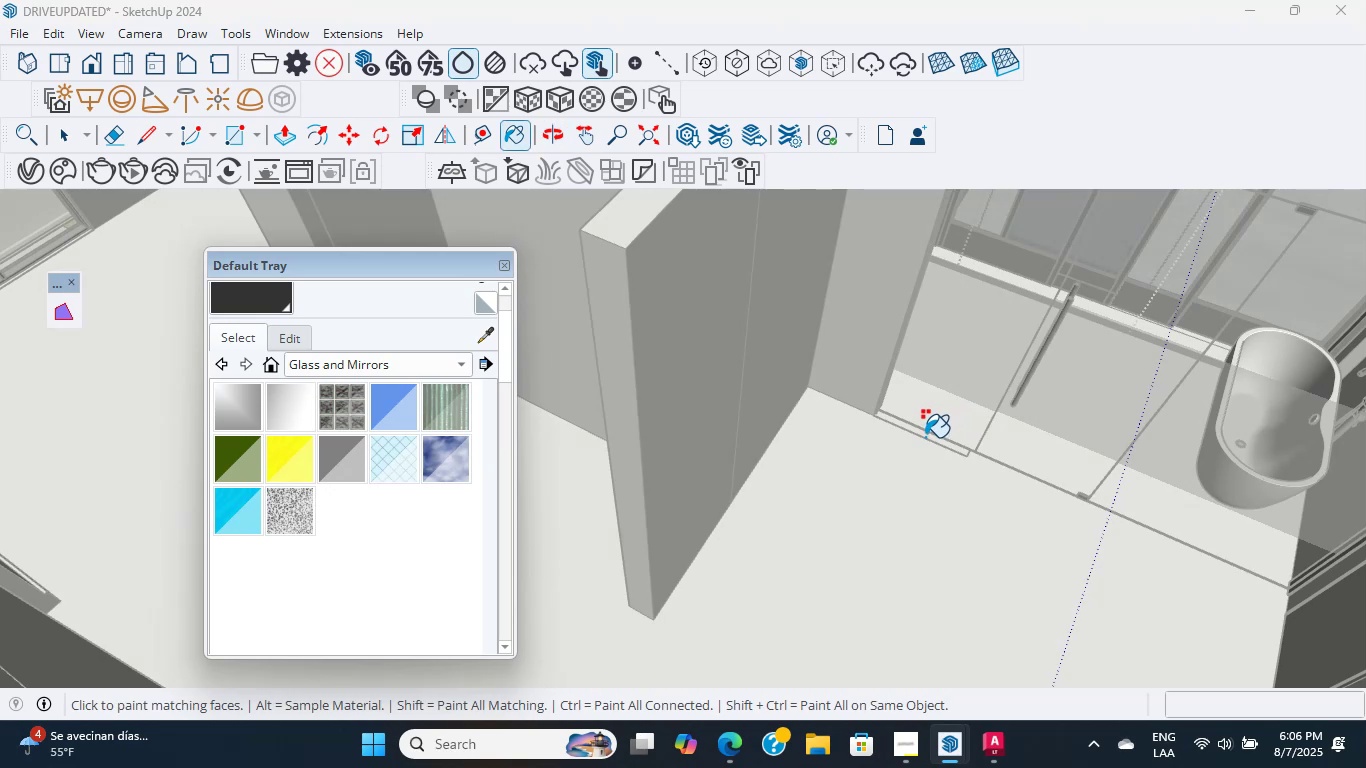 
key(Escape)
 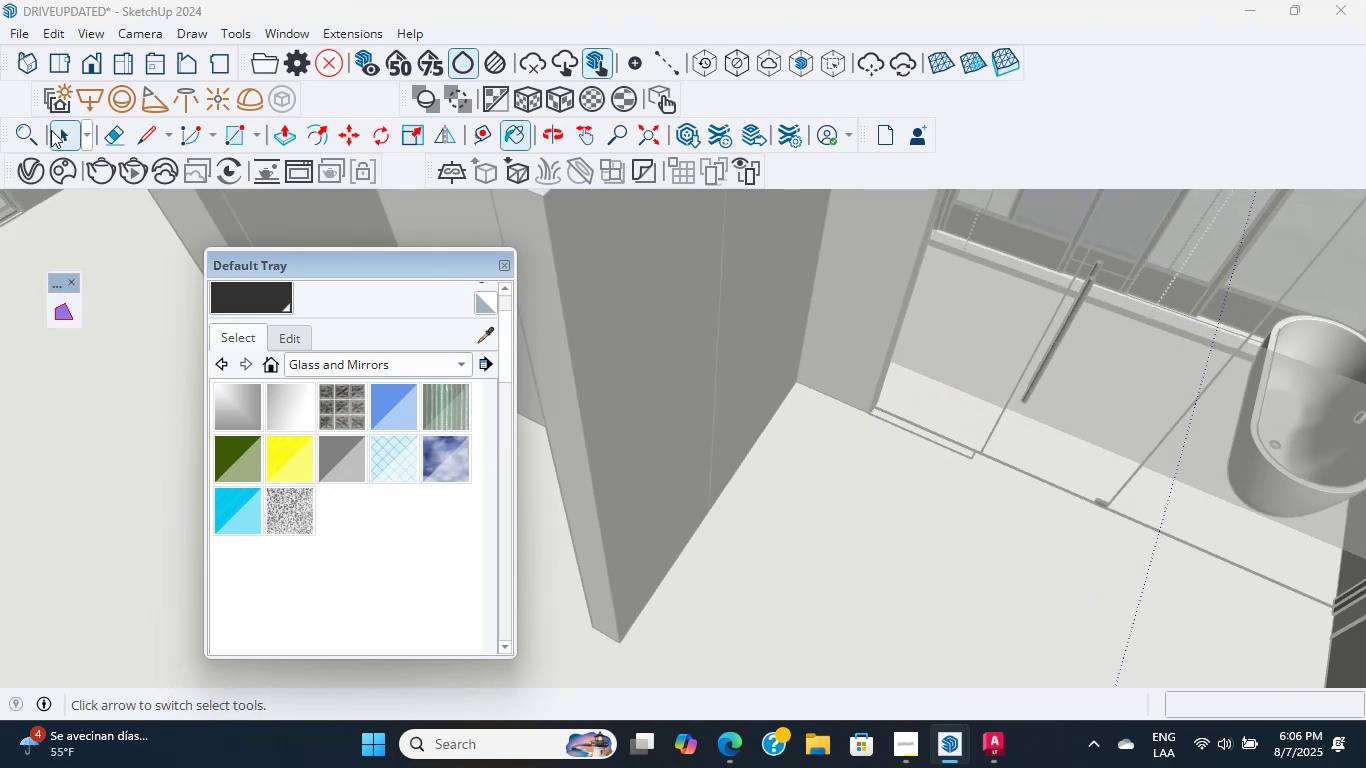 
left_click([48, 130])
 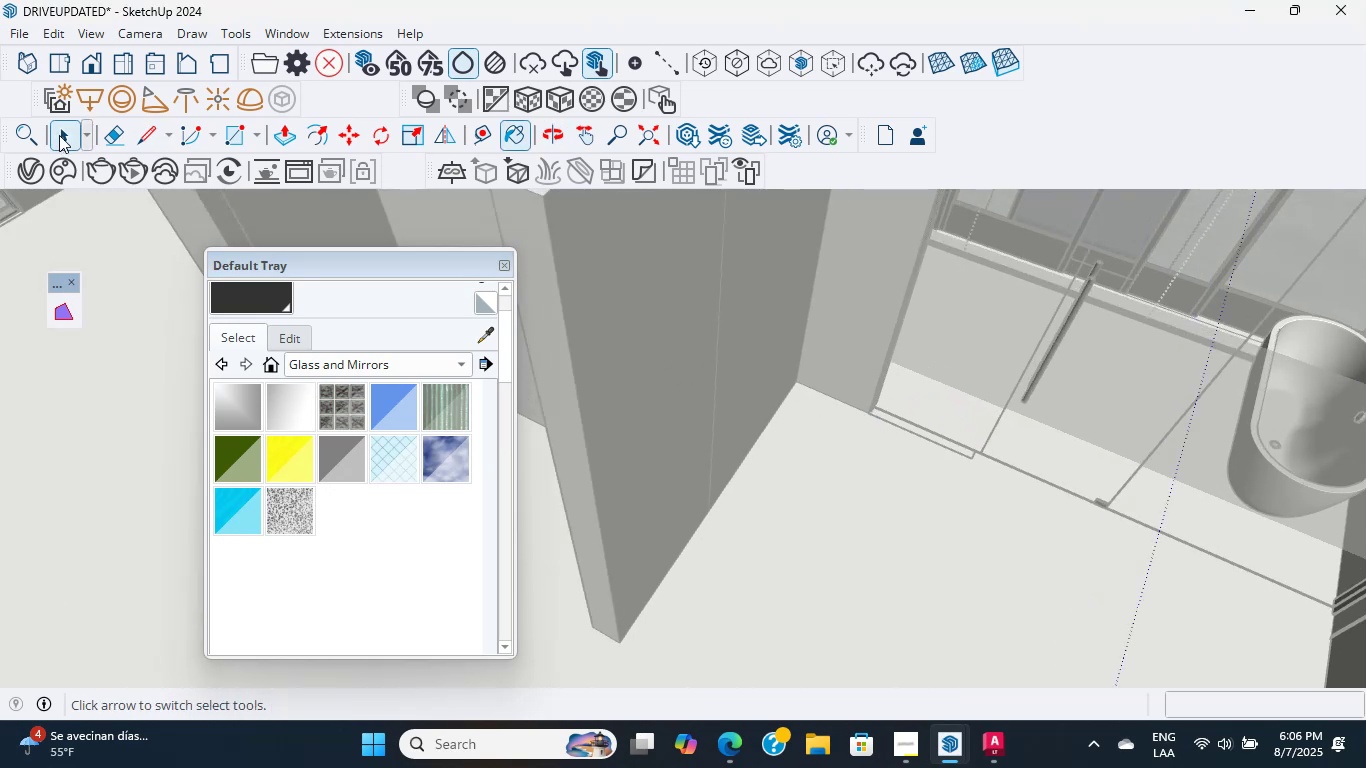 
key(Escape)
 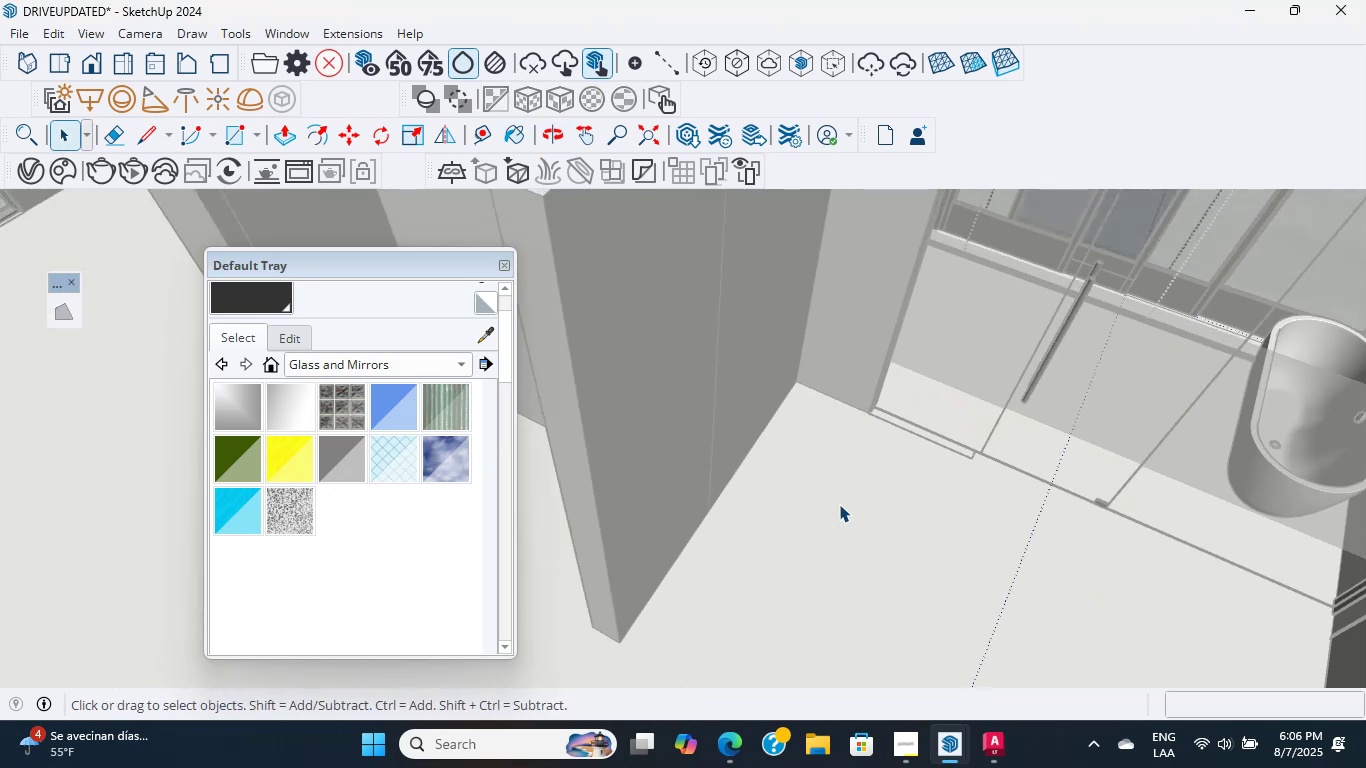 
left_click([839, 504])
 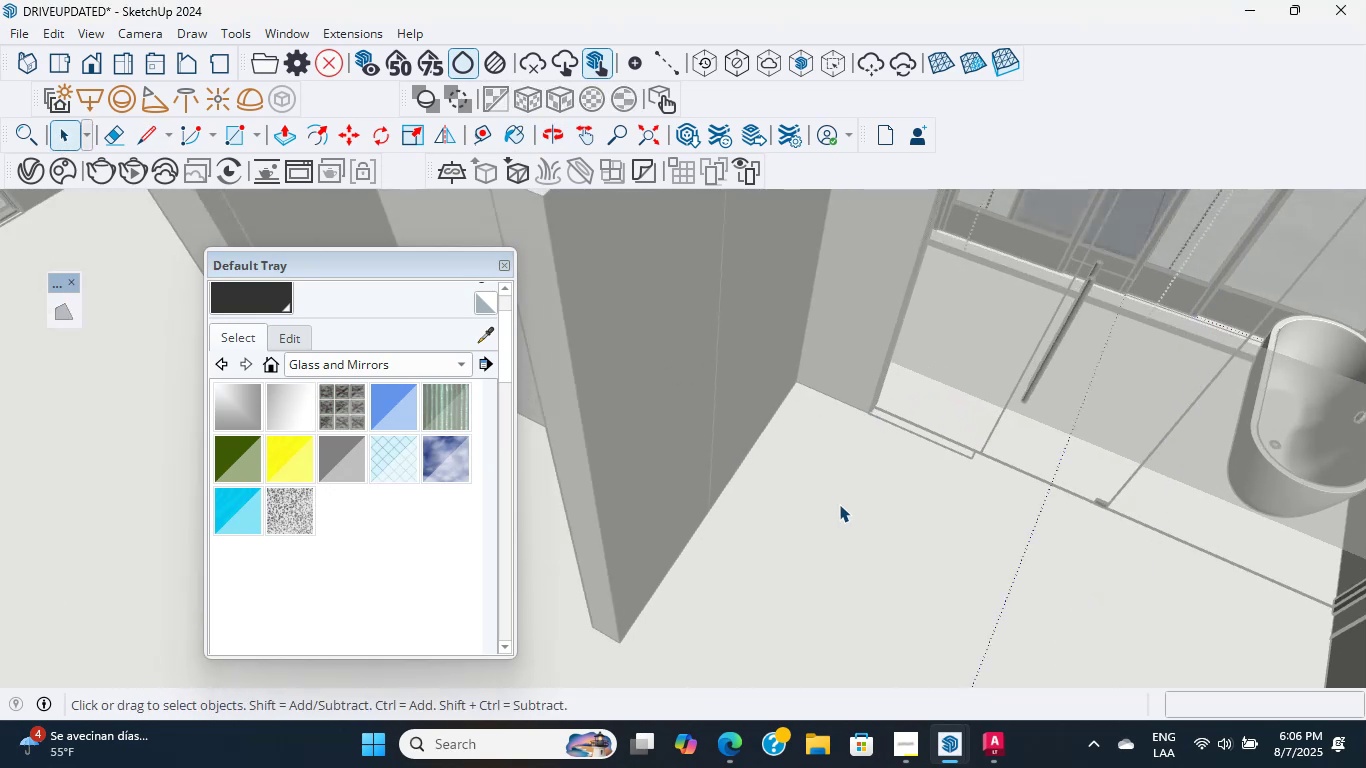 
key(Escape)
 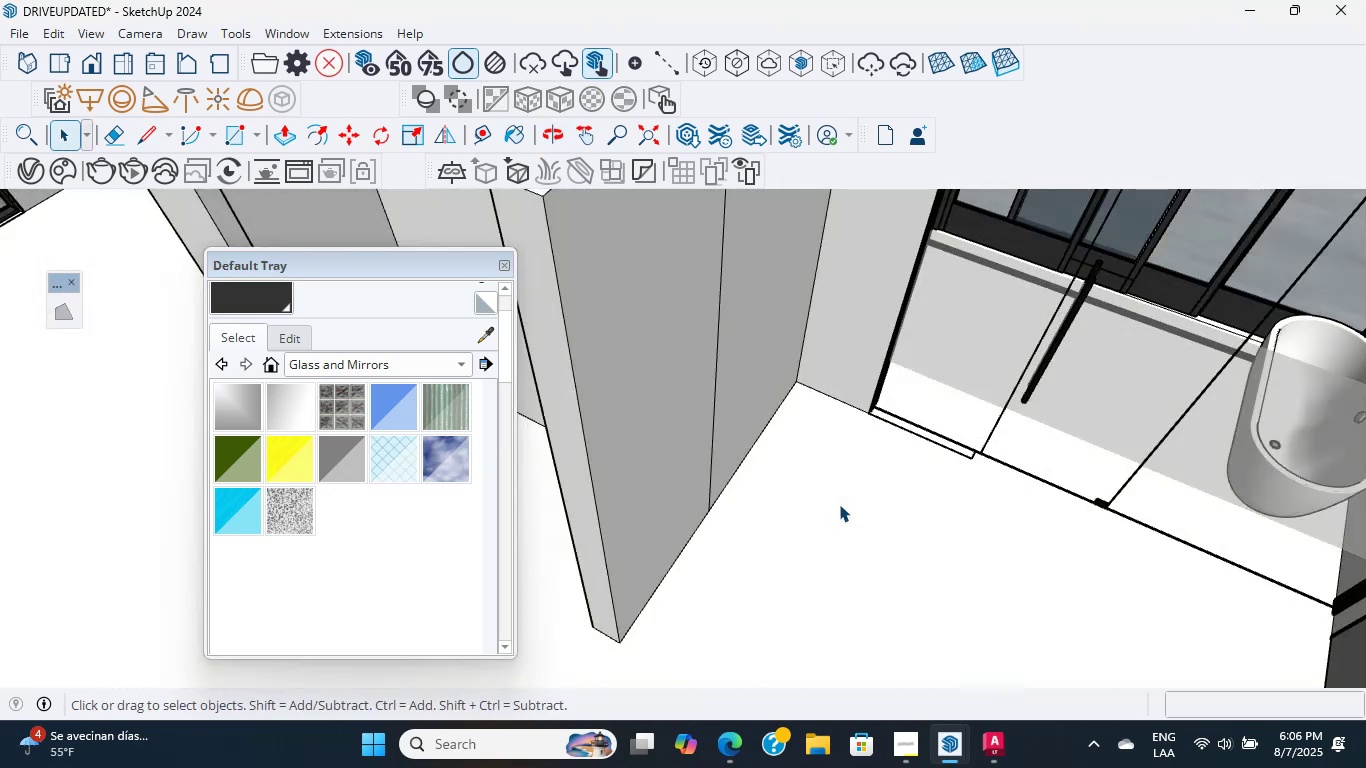 
key(Escape)
 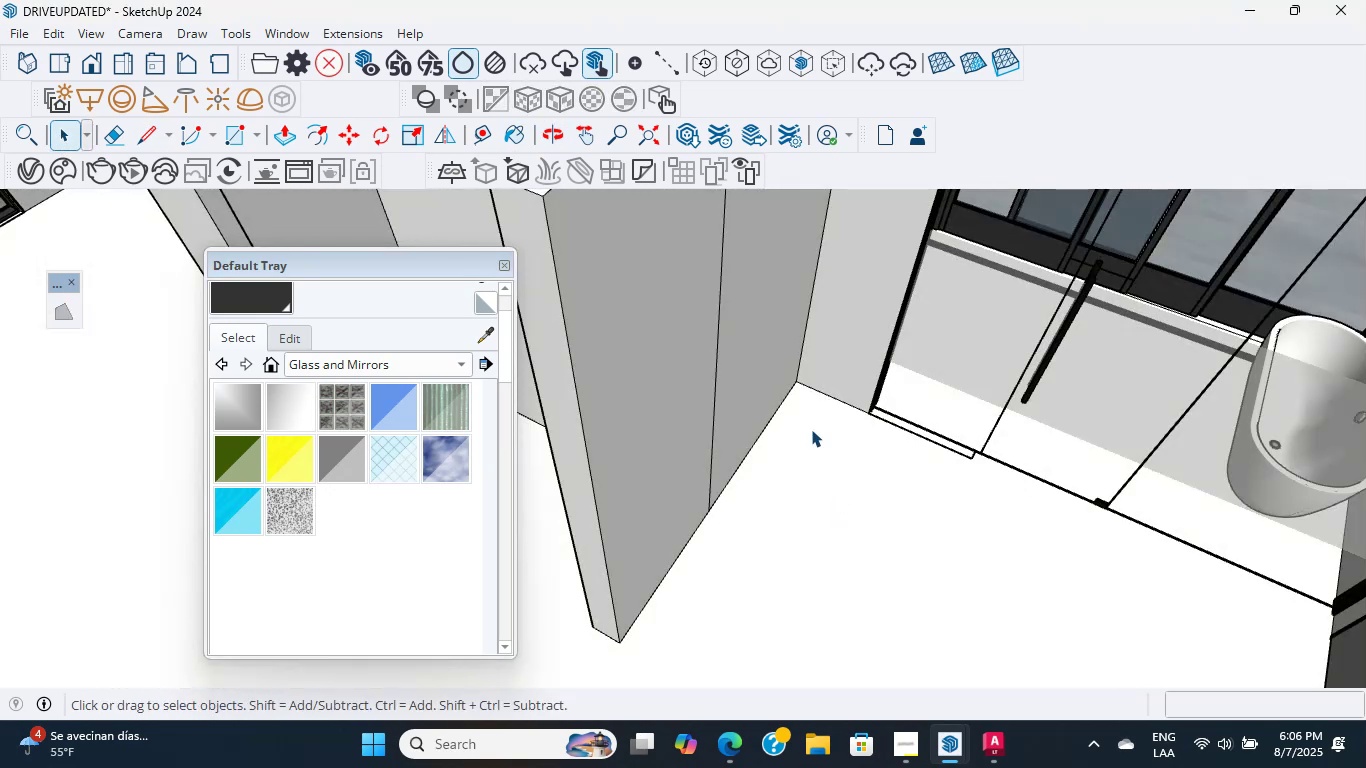 
scroll: coordinate [814, 391], scroll_direction: up, amount: 3.0
 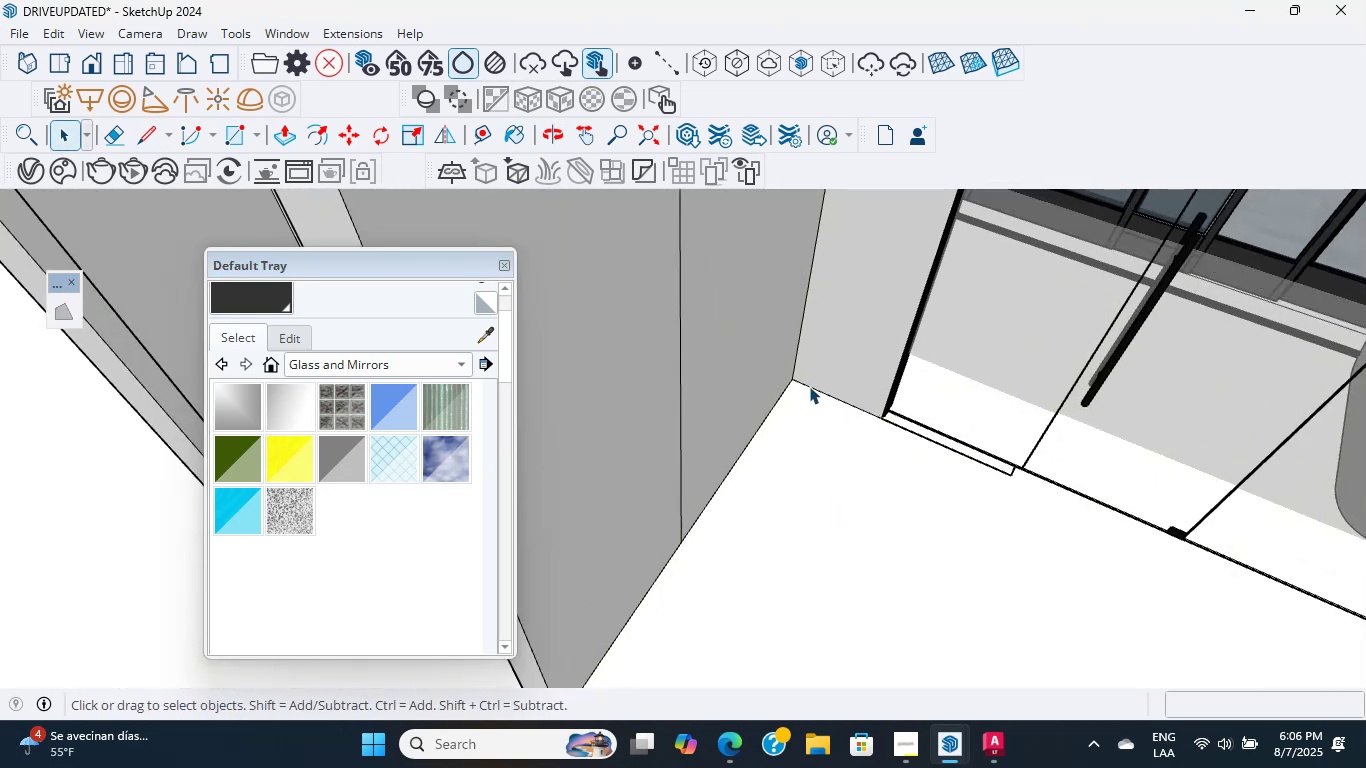 
hold_key(key=ShiftLeft, duration=0.33)
 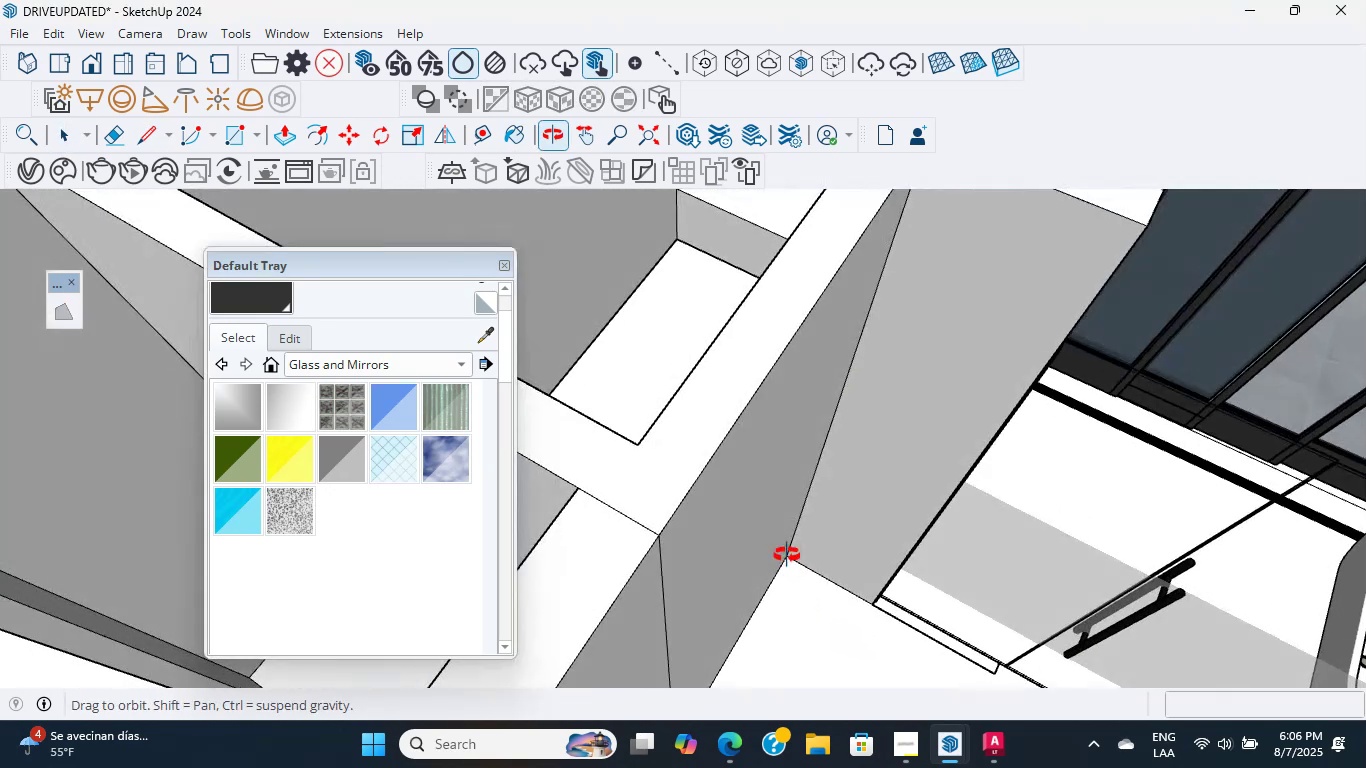 
hold_key(key=ShiftLeft, duration=0.61)
 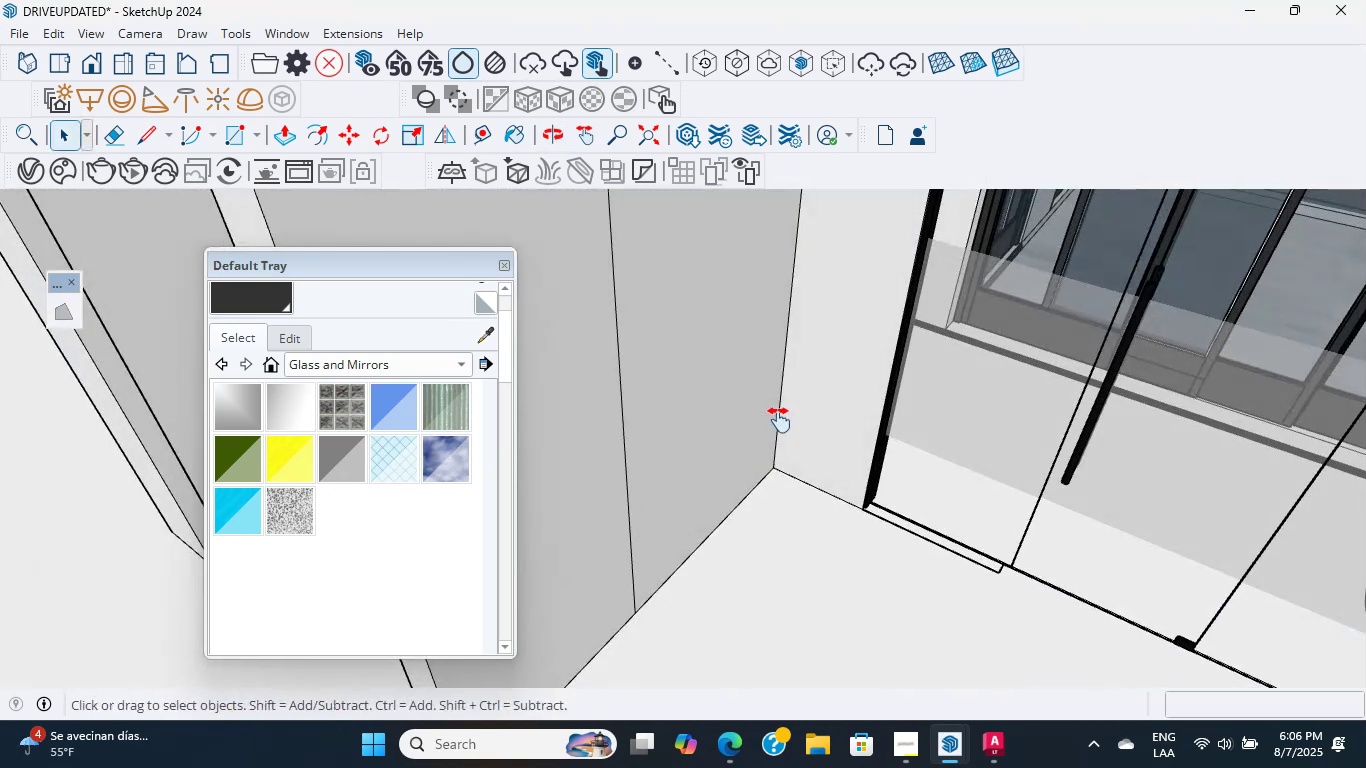 
hold_key(key=ShiftLeft, duration=0.66)
 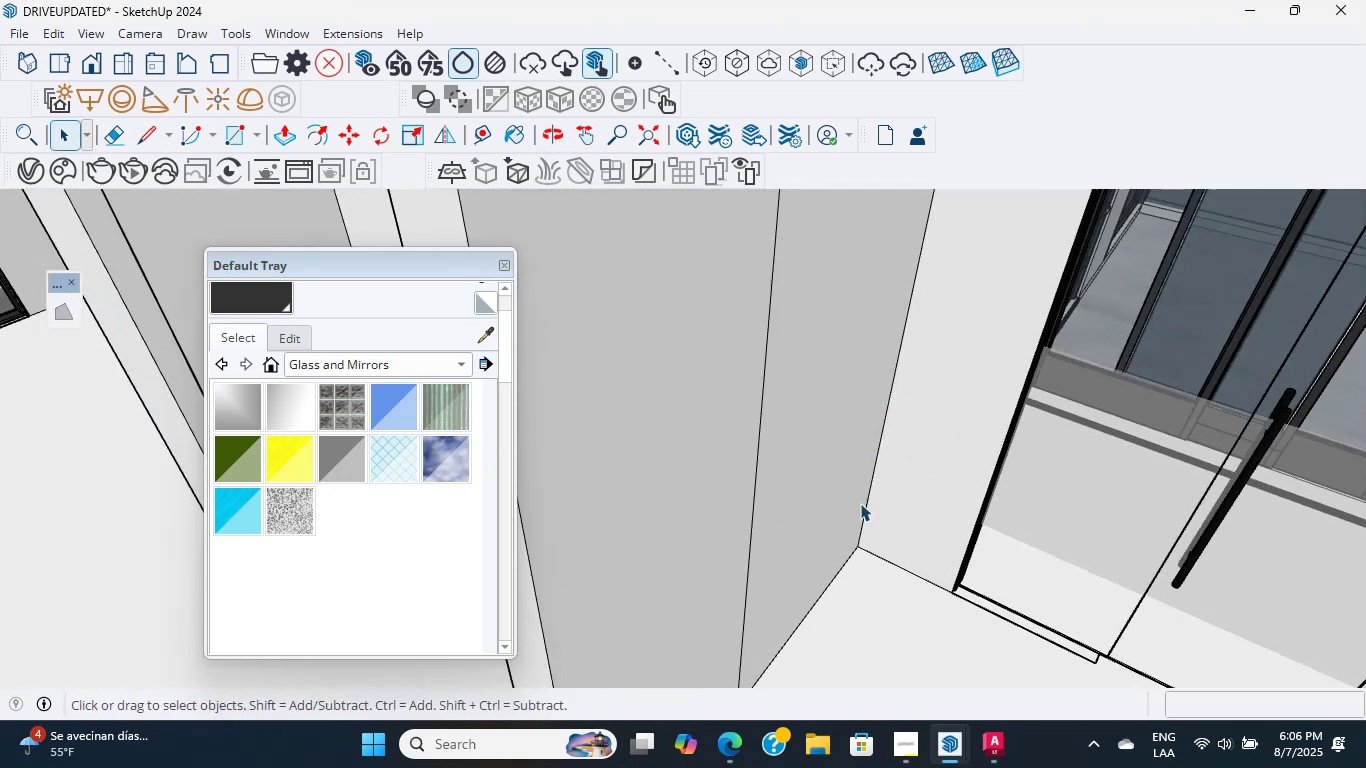 
scroll: coordinate [858, 468], scroll_direction: up, amount: 1.0
 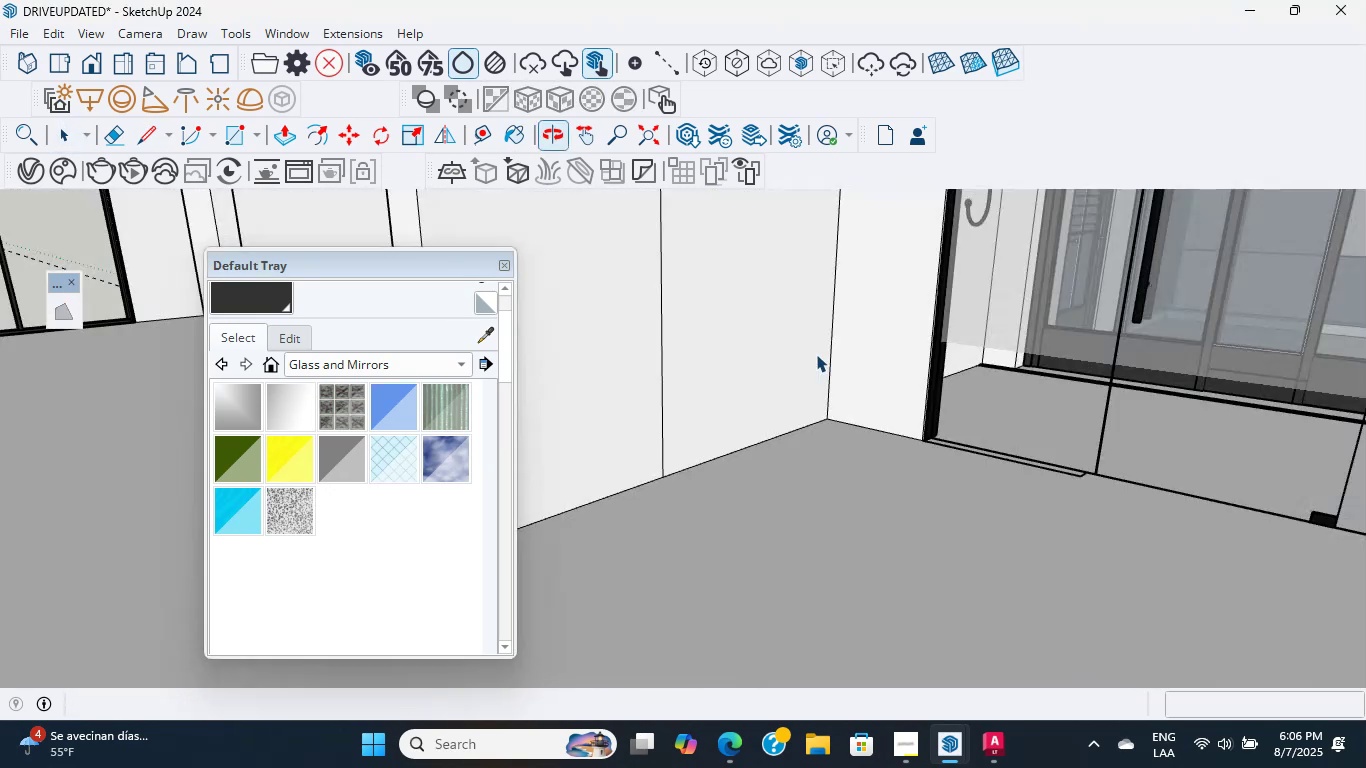 
hold_key(key=ShiftLeft, duration=0.81)
 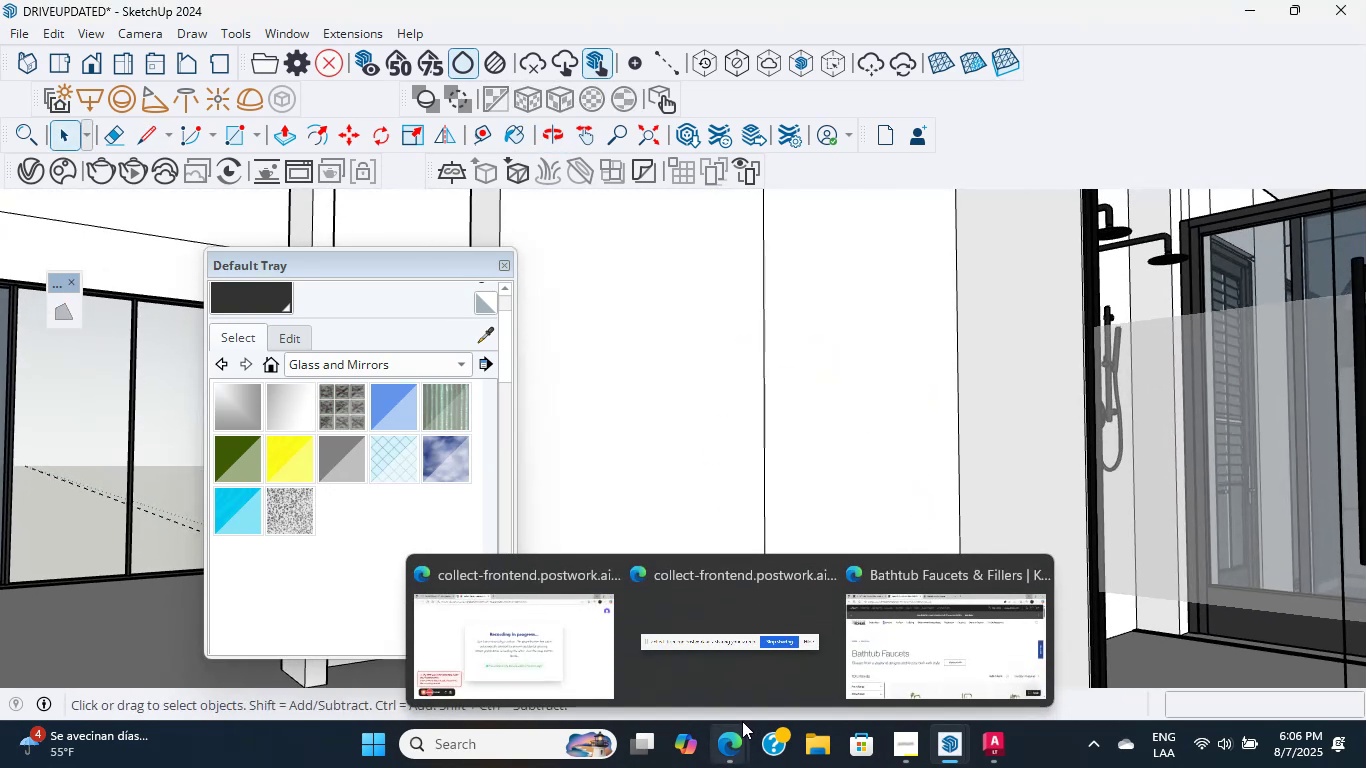 
hold_key(key=ShiftLeft, duration=1.2)
scroll: coordinate [911, 309], scroll_direction: down, amount: 1.0
 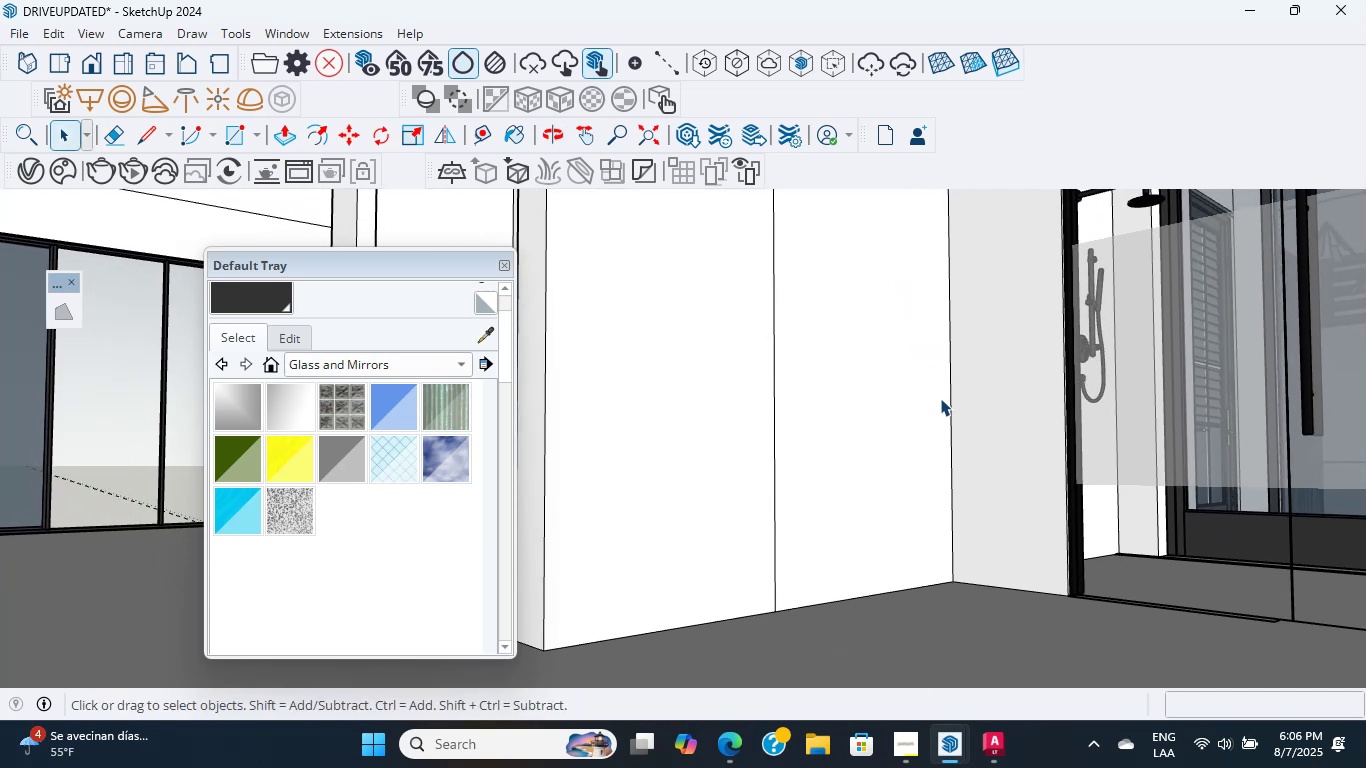 
scroll: coordinate [965, 547], scroll_direction: up, amount: 4.0
 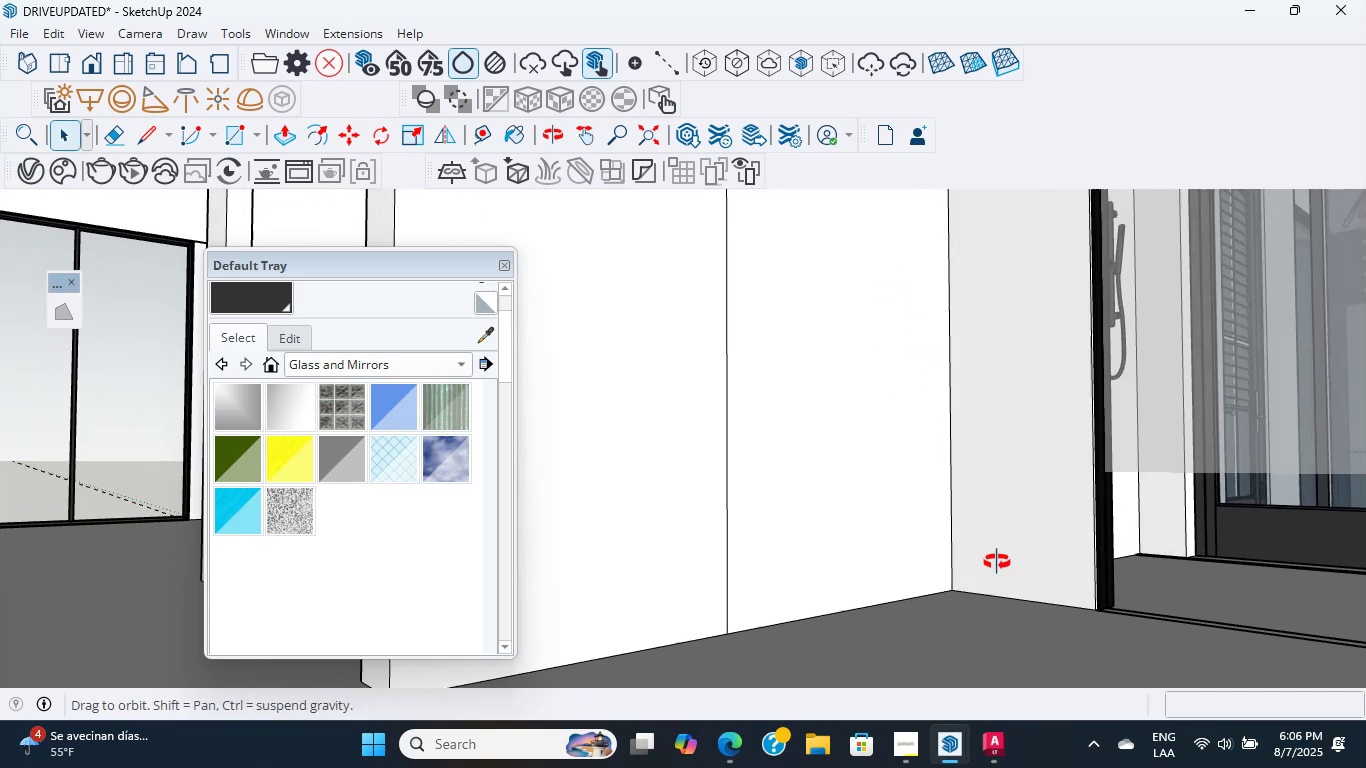 
key(K)
 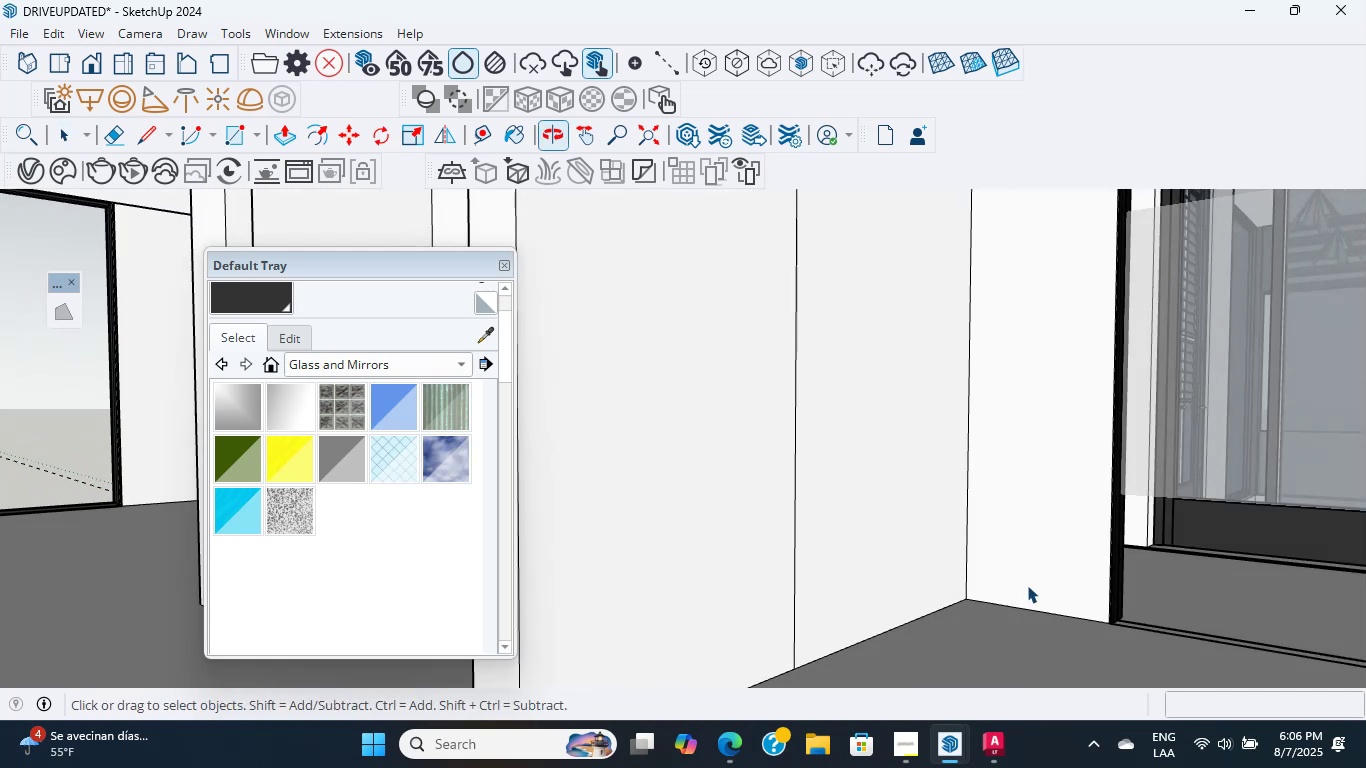 
scroll: coordinate [1018, 582], scroll_direction: up, amount: 9.0
 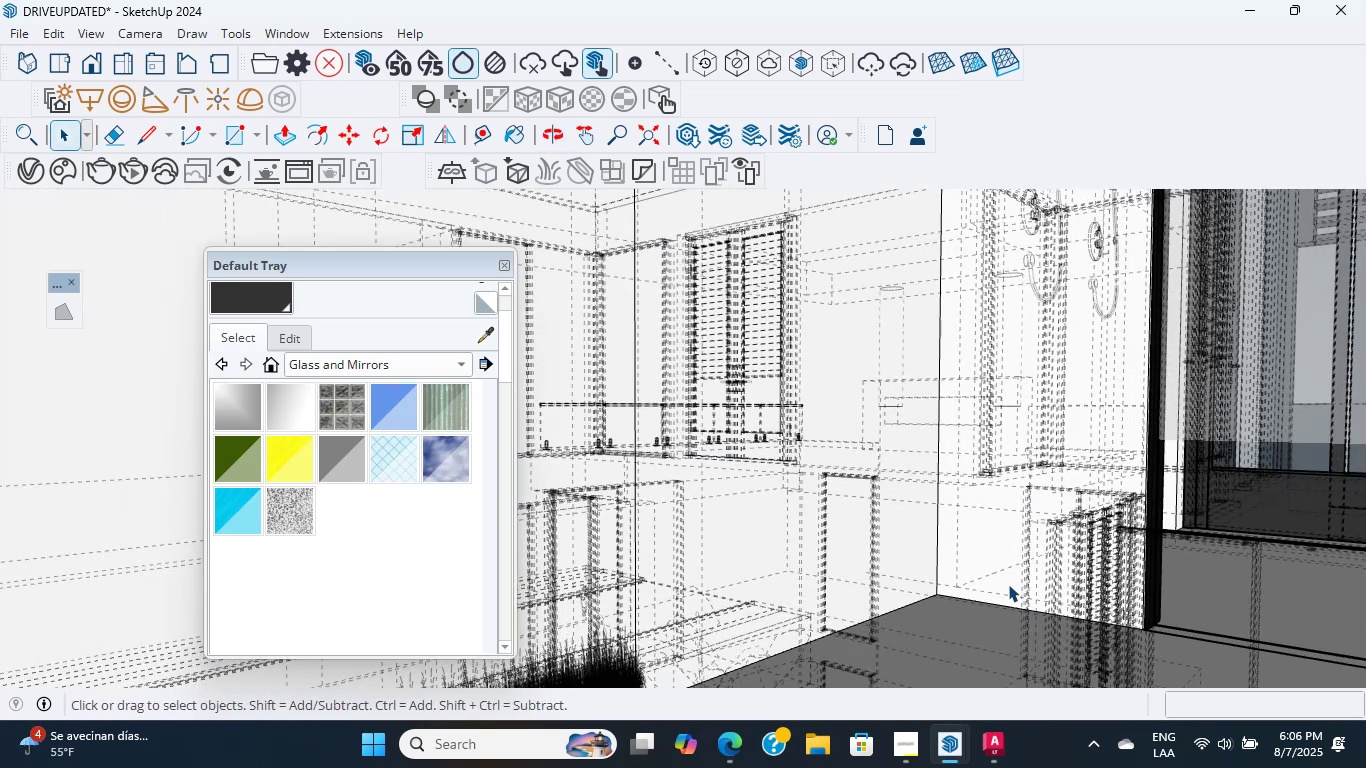 
hold_key(key=ShiftLeft, duration=0.52)
scroll: coordinate [929, 376], scroll_direction: down, amount: 6.0
 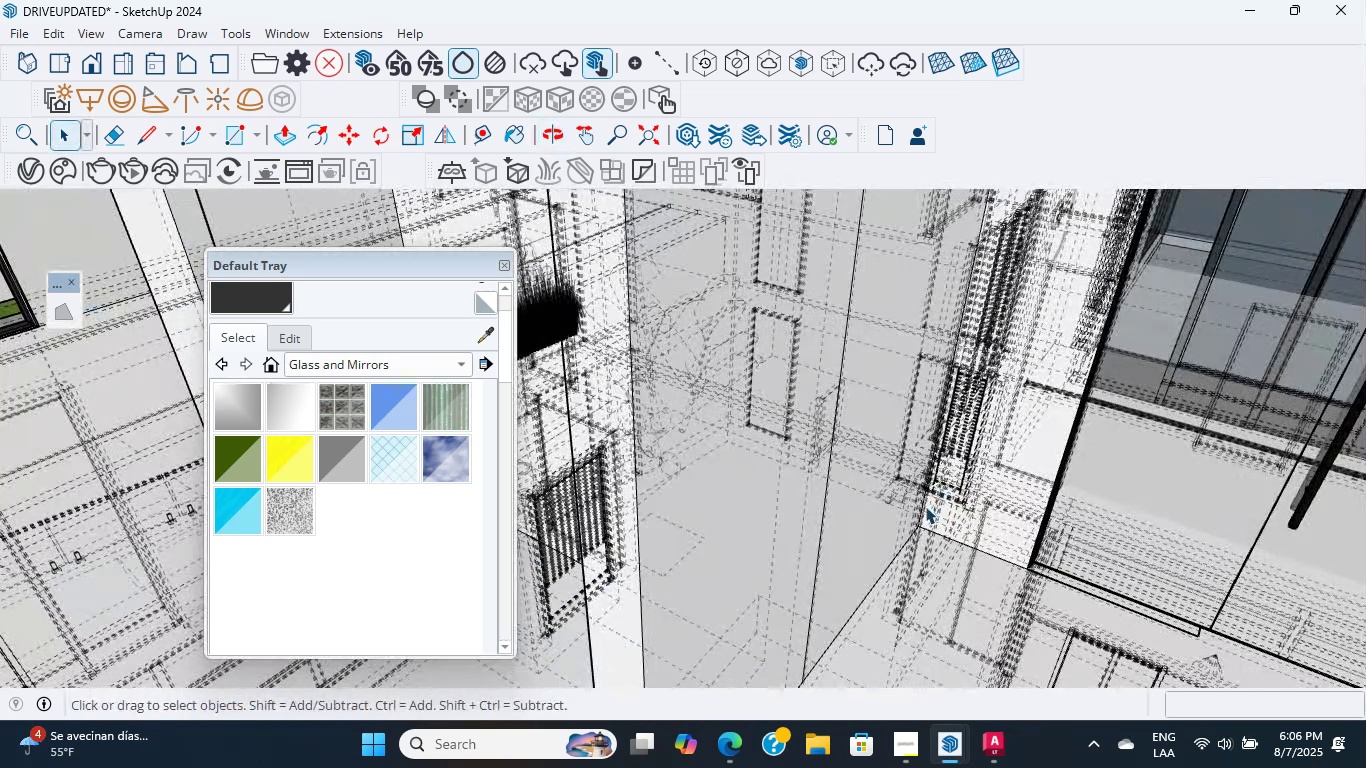 
type(ke)
 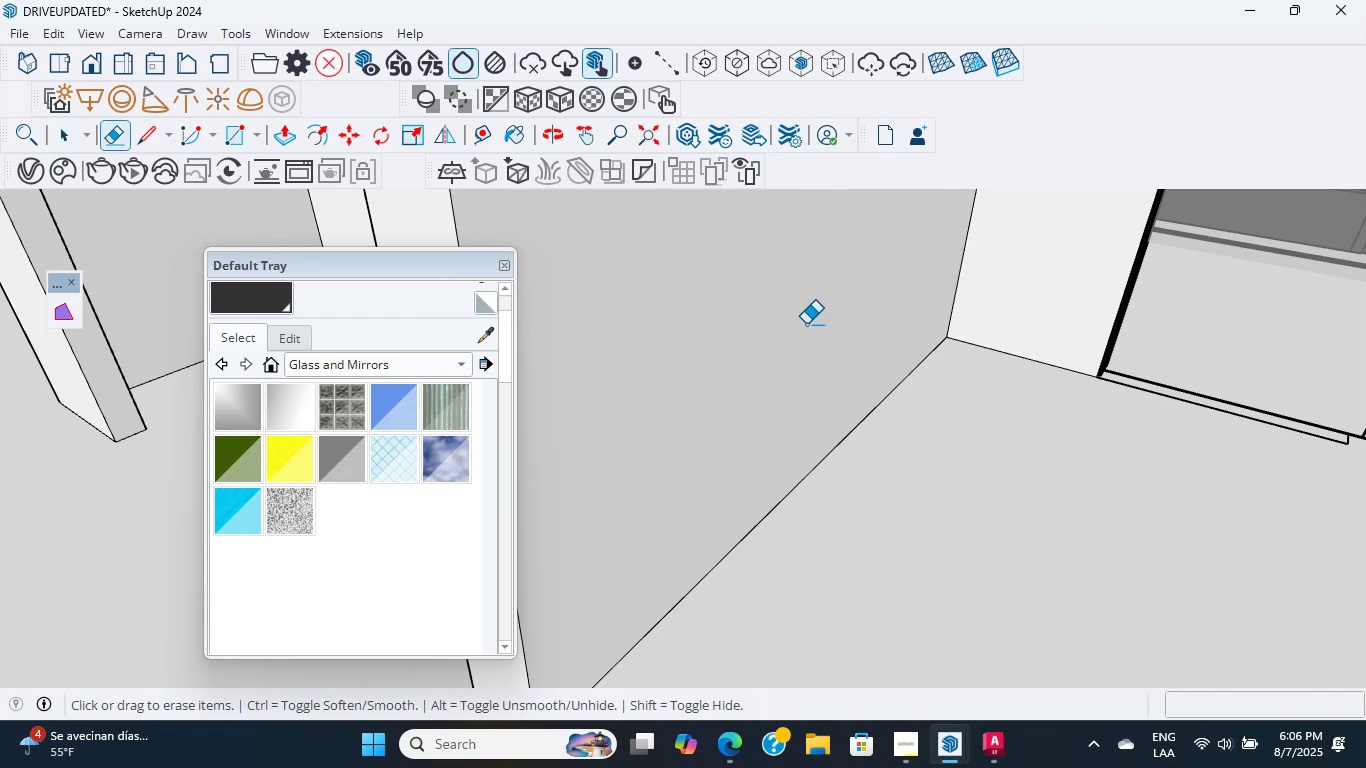 
scroll: coordinate [754, 394], scroll_direction: up, amount: 10.0
 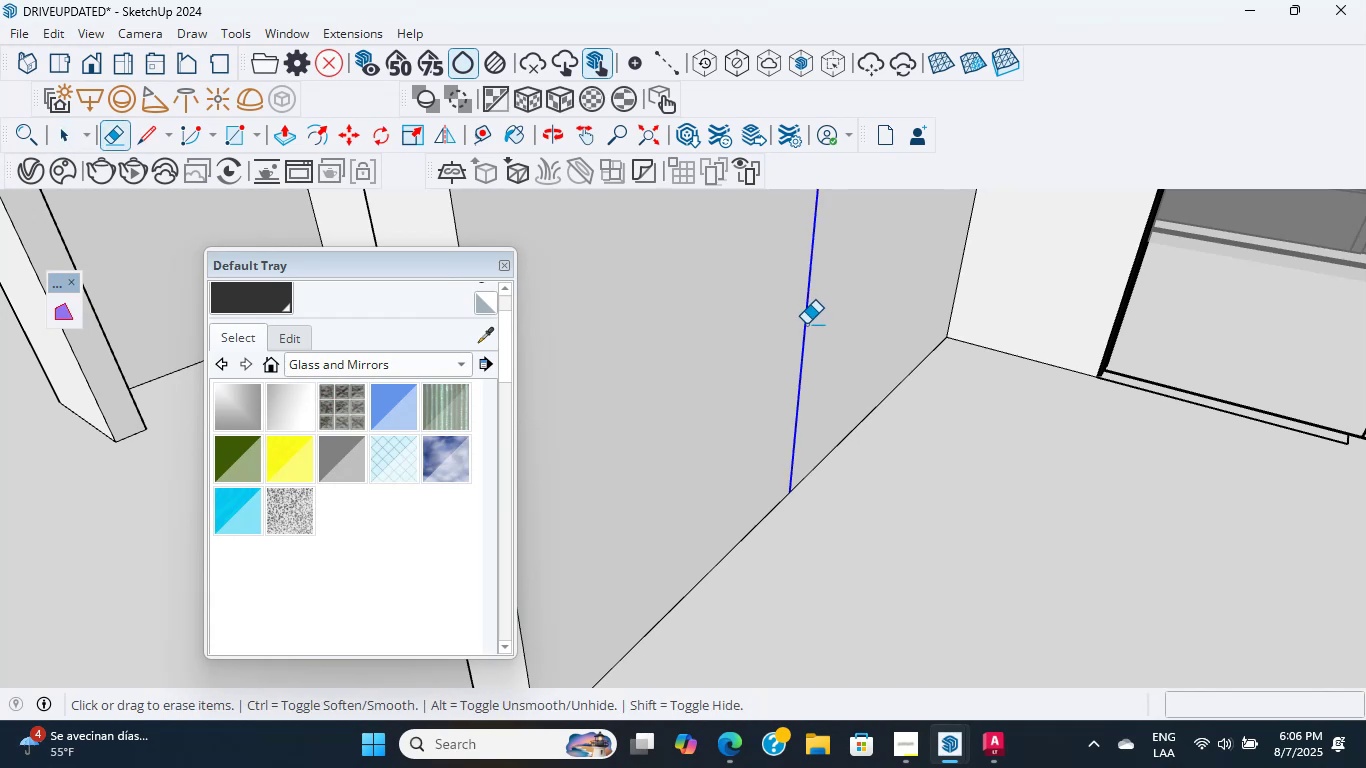 
hold_key(key=ShiftLeft, duration=1.55)
scroll: coordinate [799, 501], scroll_direction: down, amount: 20.0
 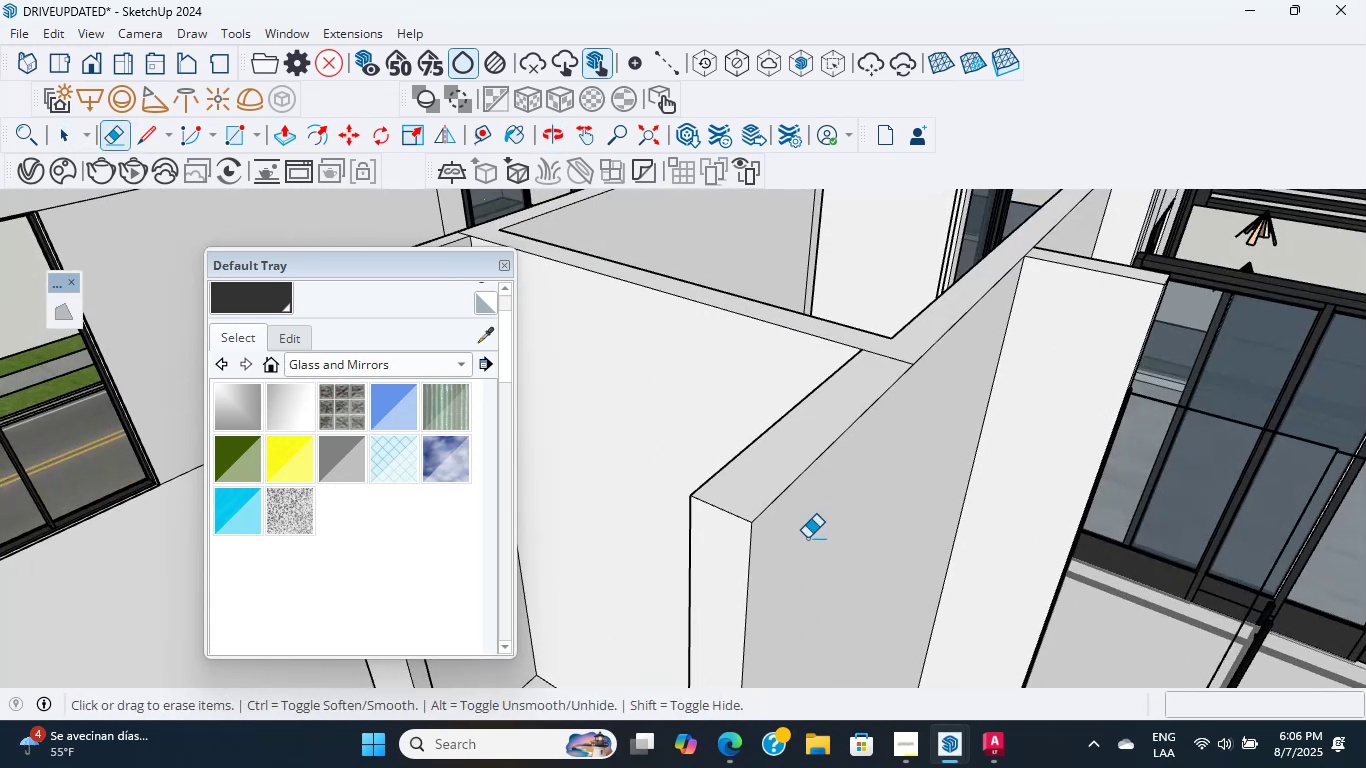 
scroll: coordinate [925, 341], scroll_direction: up, amount: 4.0
 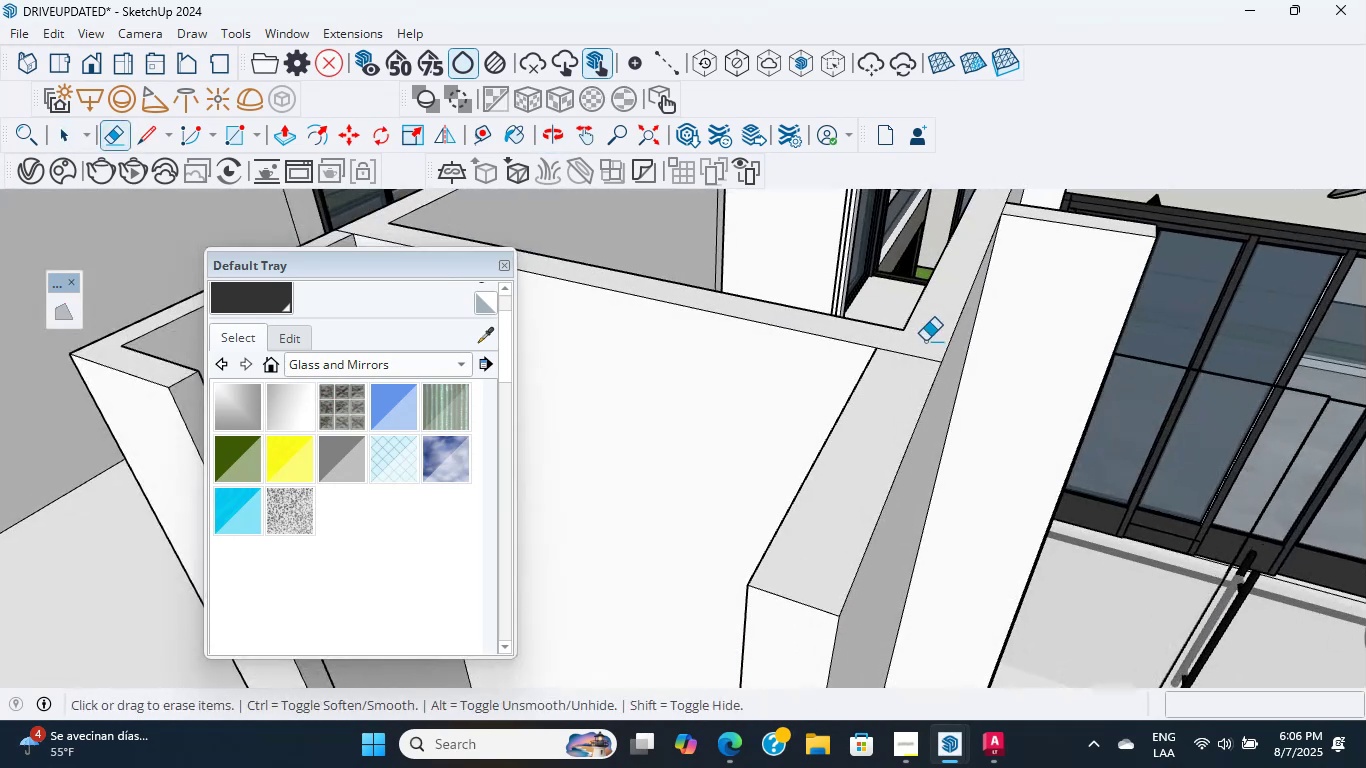 
left_click_drag(start_coordinate=[914, 355], to_coordinate=[908, 362])
 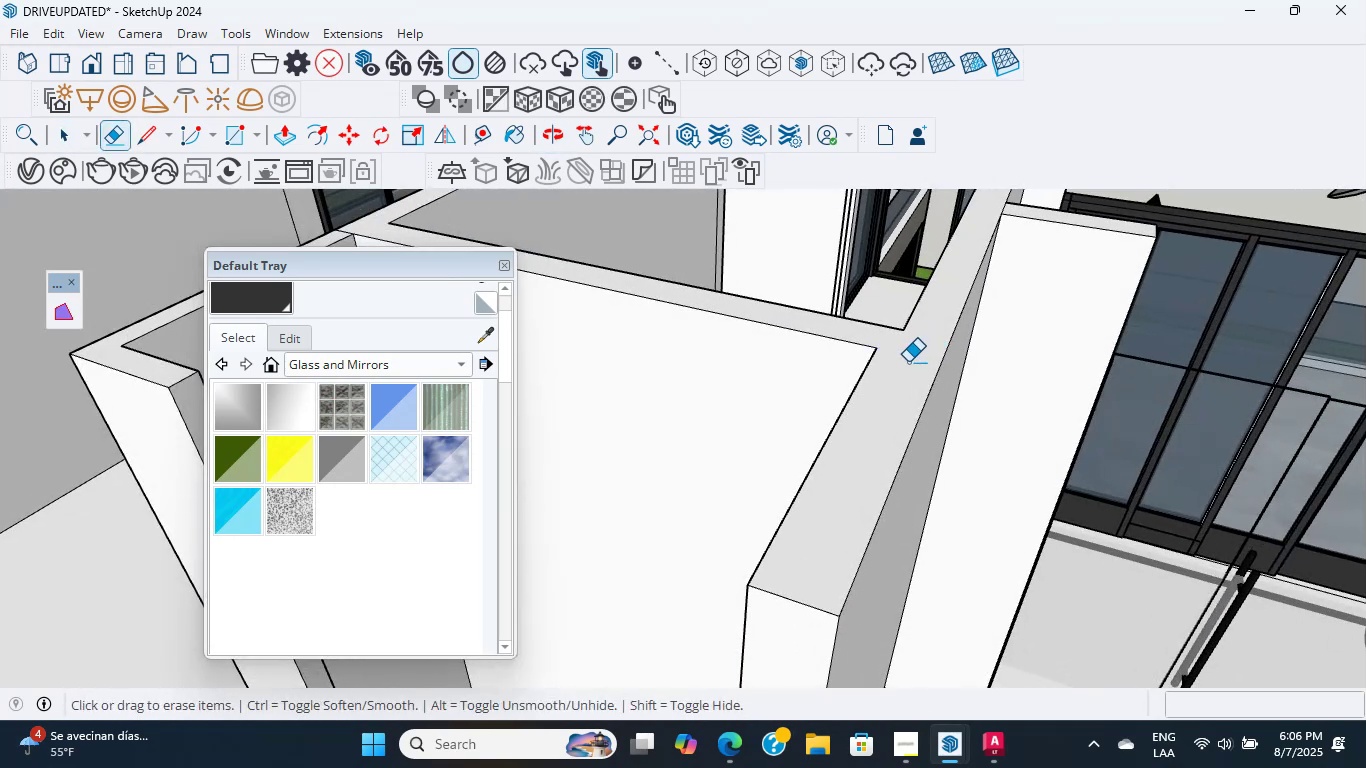 
scroll: coordinate [781, 437], scroll_direction: down, amount: 7.0
 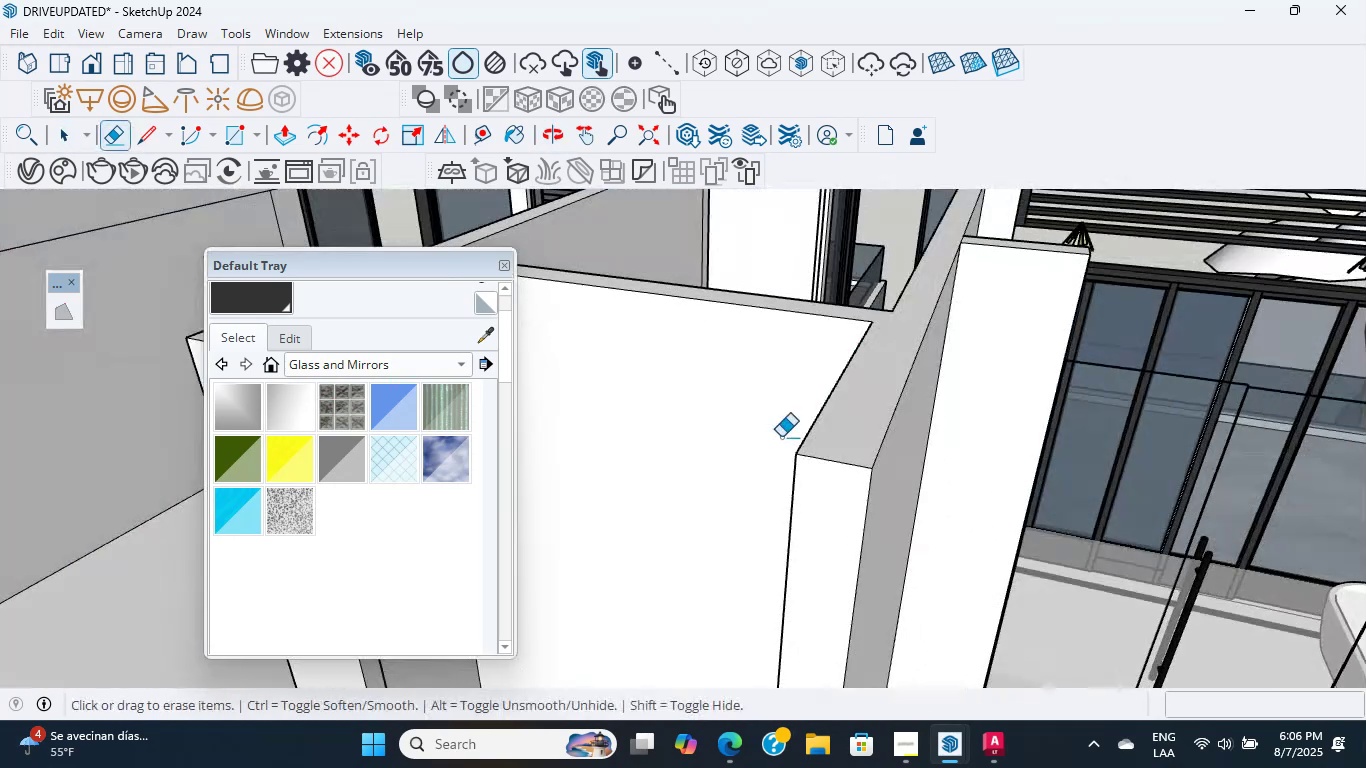 
hold_key(key=ShiftLeft, duration=0.36)
 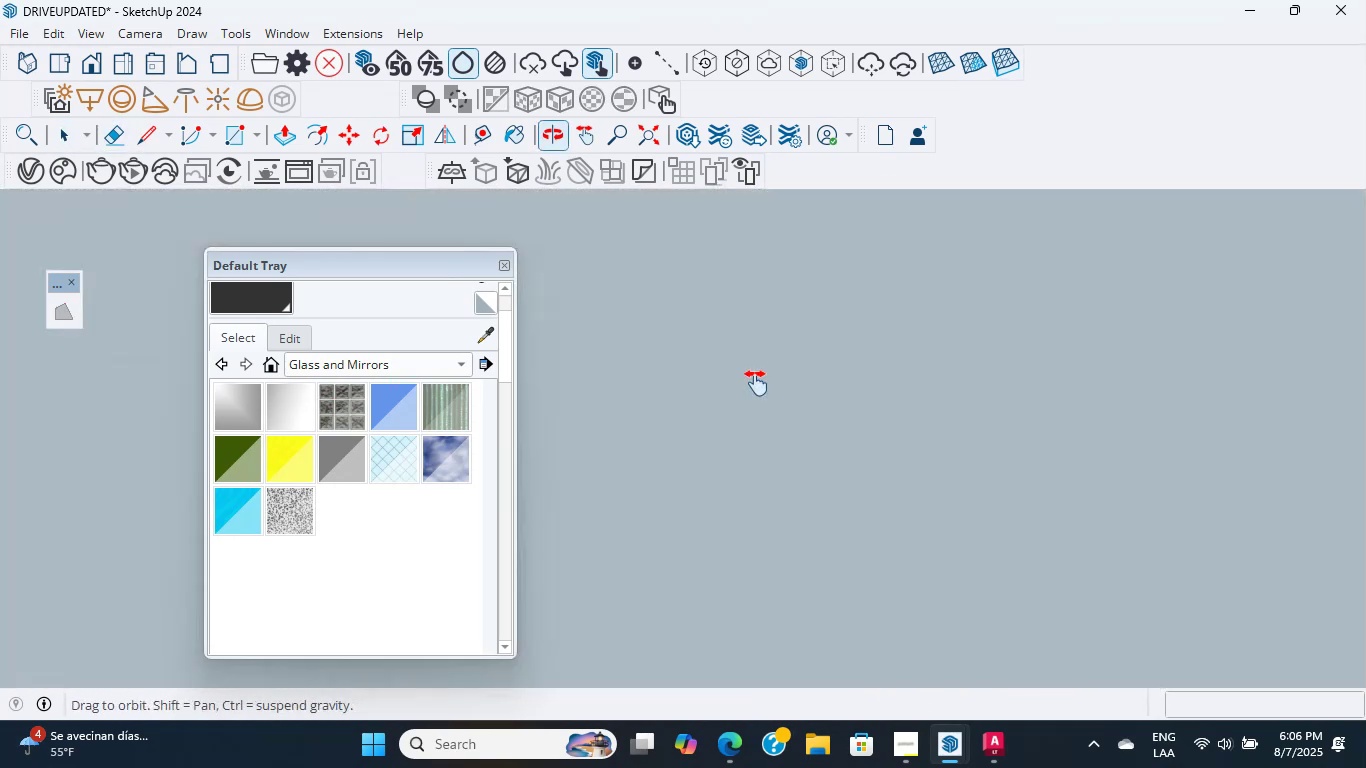 
key(Shift+ShiftLeft)
 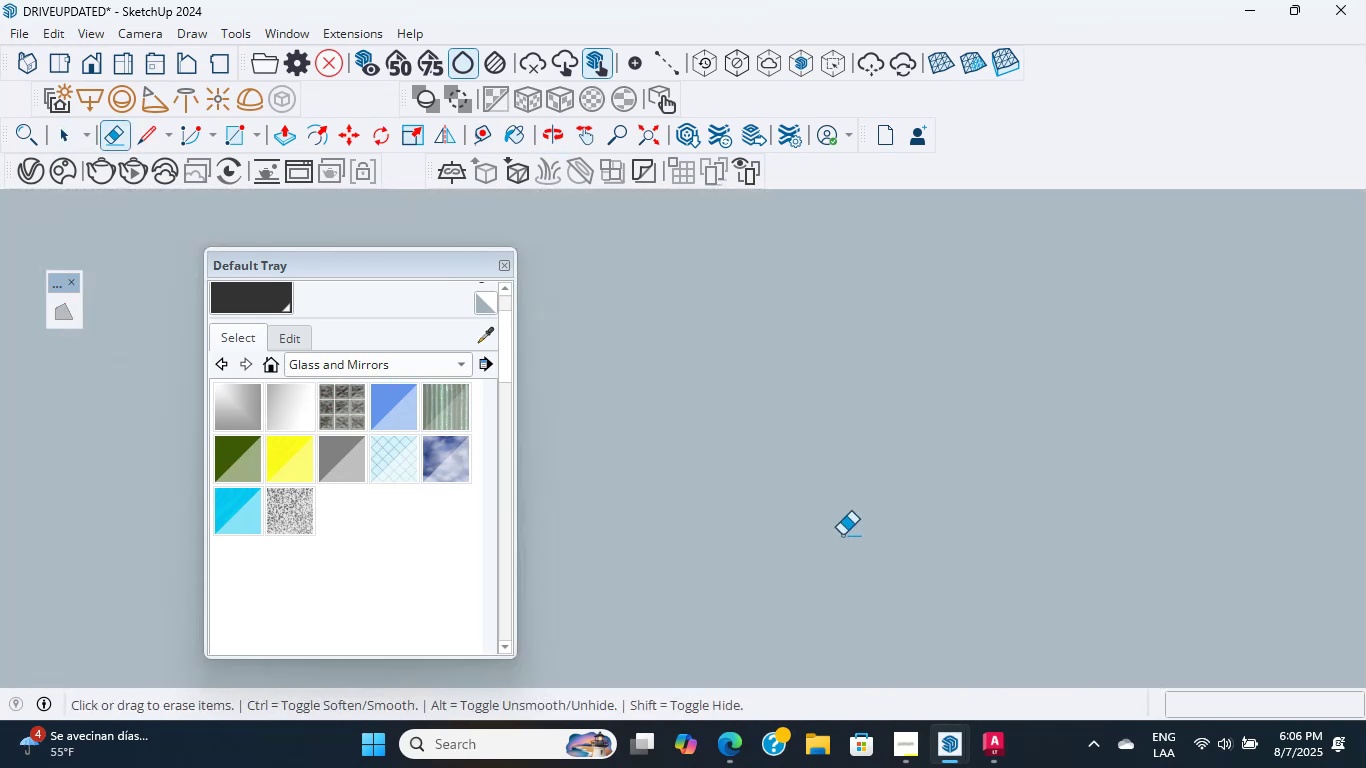 
hold_key(key=ShiftLeft, duration=0.97)
scroll: coordinate [845, 383], scroll_direction: down, amount: 34.0
 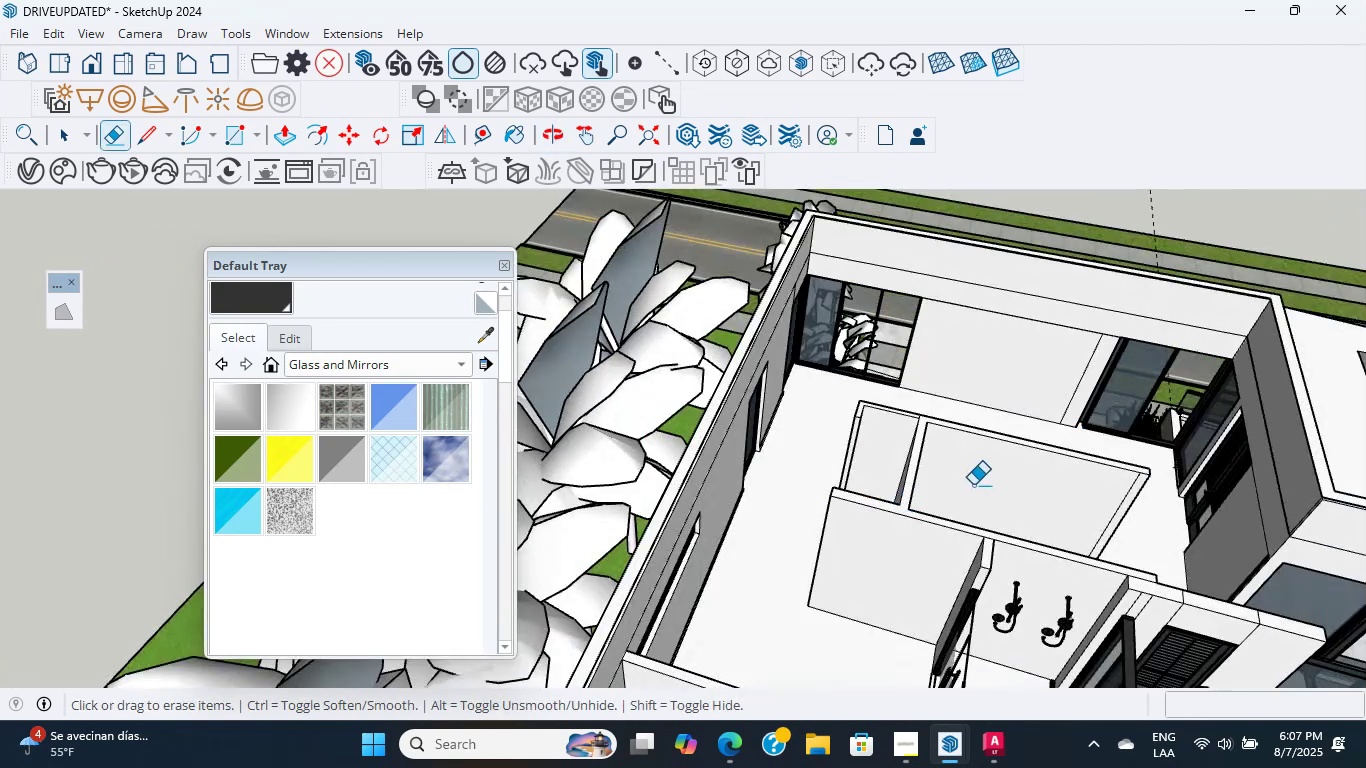 
hold_key(key=ShiftLeft, duration=0.55)
 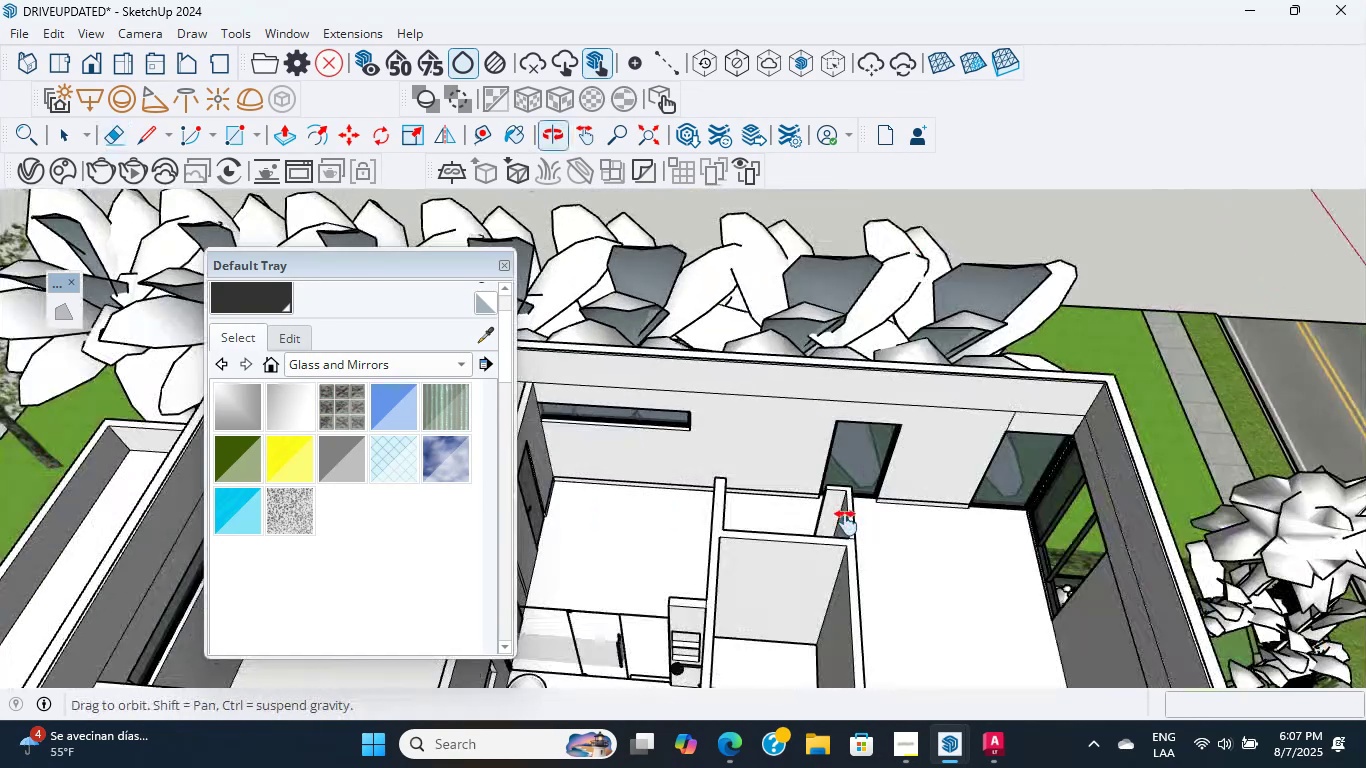 
hold_key(key=ShiftLeft, duration=0.8)
 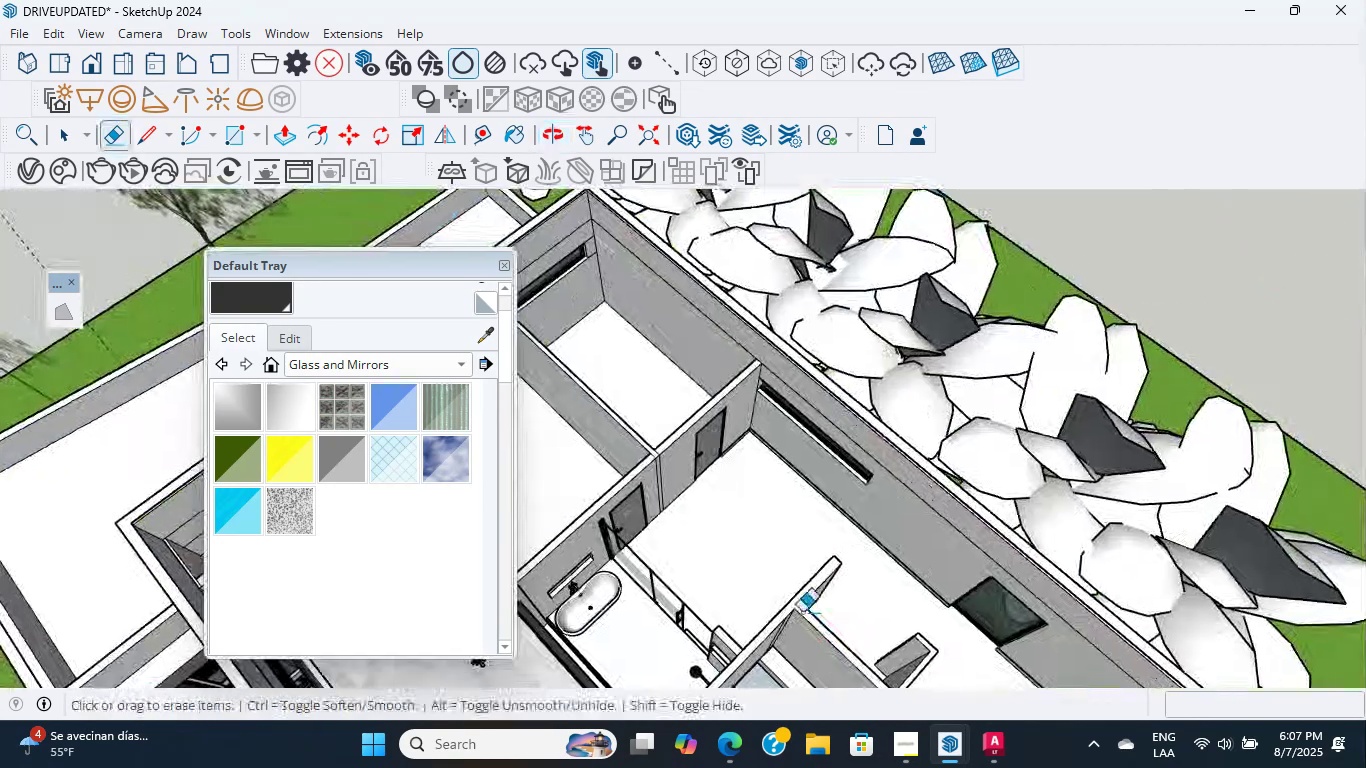 
scroll: coordinate [804, 431], scroll_direction: up, amount: 23.0
 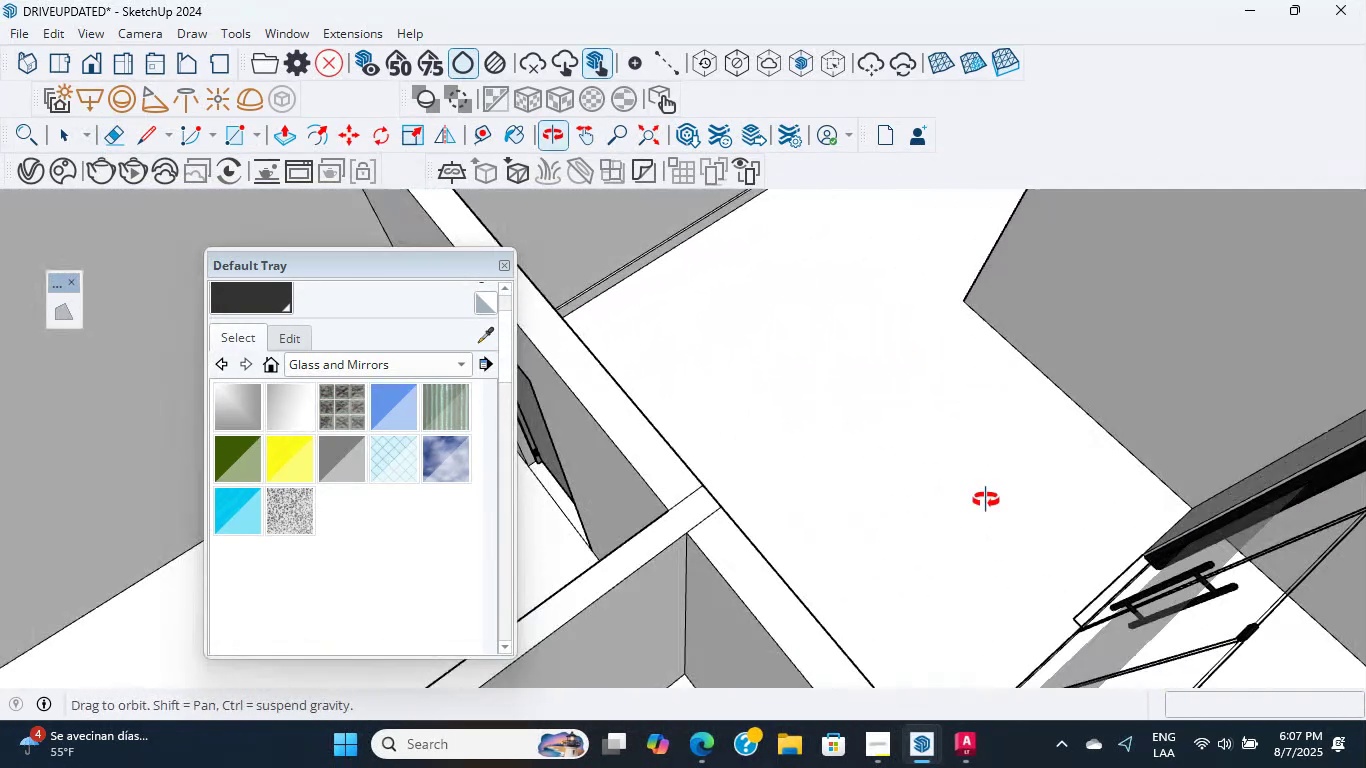 
hold_key(key=ShiftLeft, duration=0.47)
scroll: coordinate [1040, 326], scroll_direction: up, amount: 5.0
 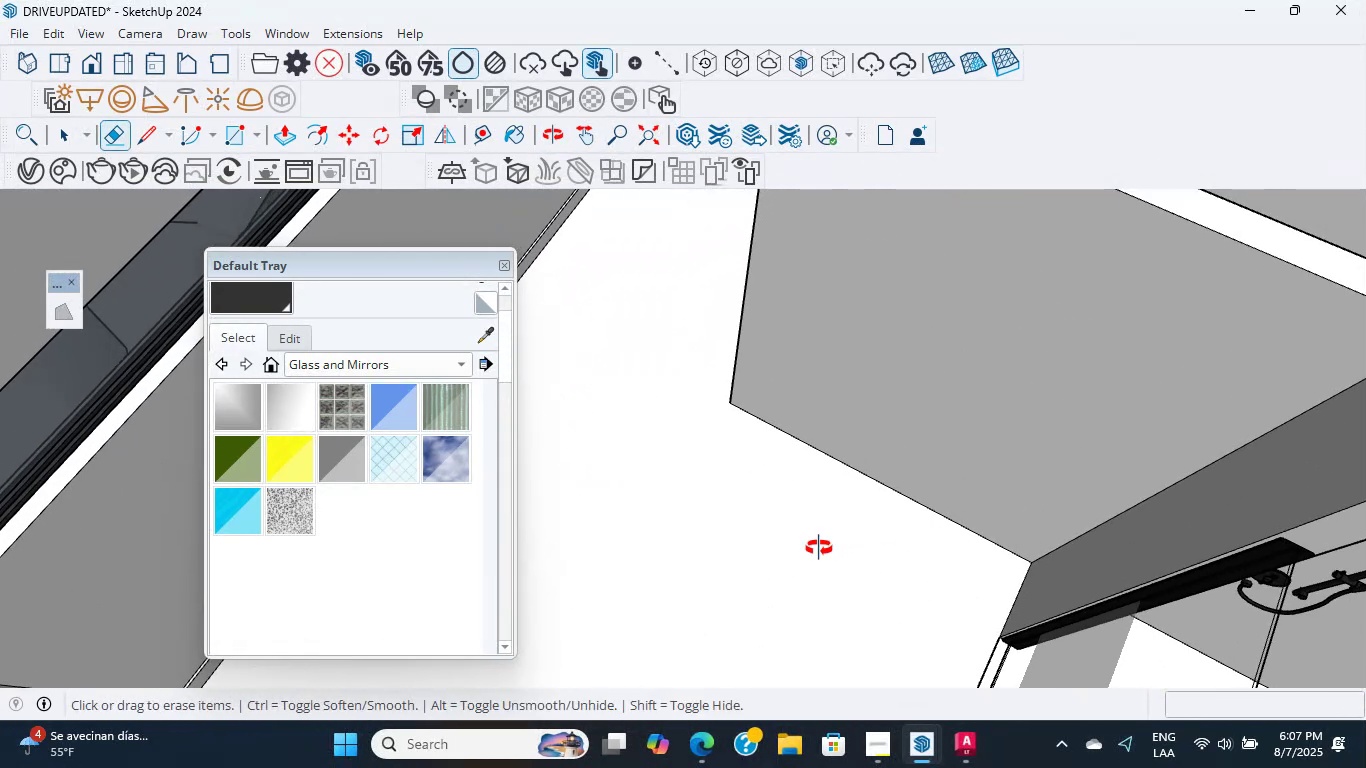 
hold_key(key=ShiftLeft, duration=1.61)
scroll: coordinate [709, 311], scroll_direction: up, amount: 14.0
 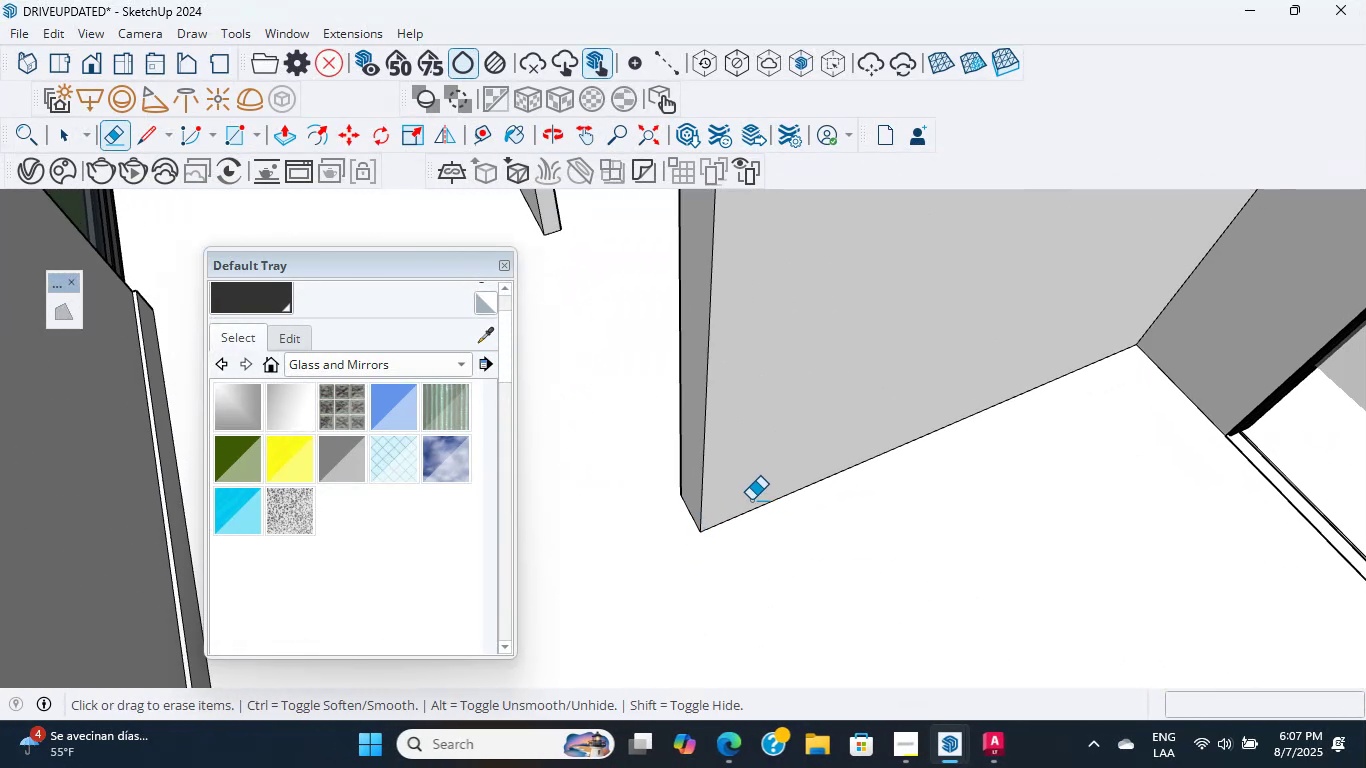 
hold_key(key=ShiftLeft, duration=1.2)
 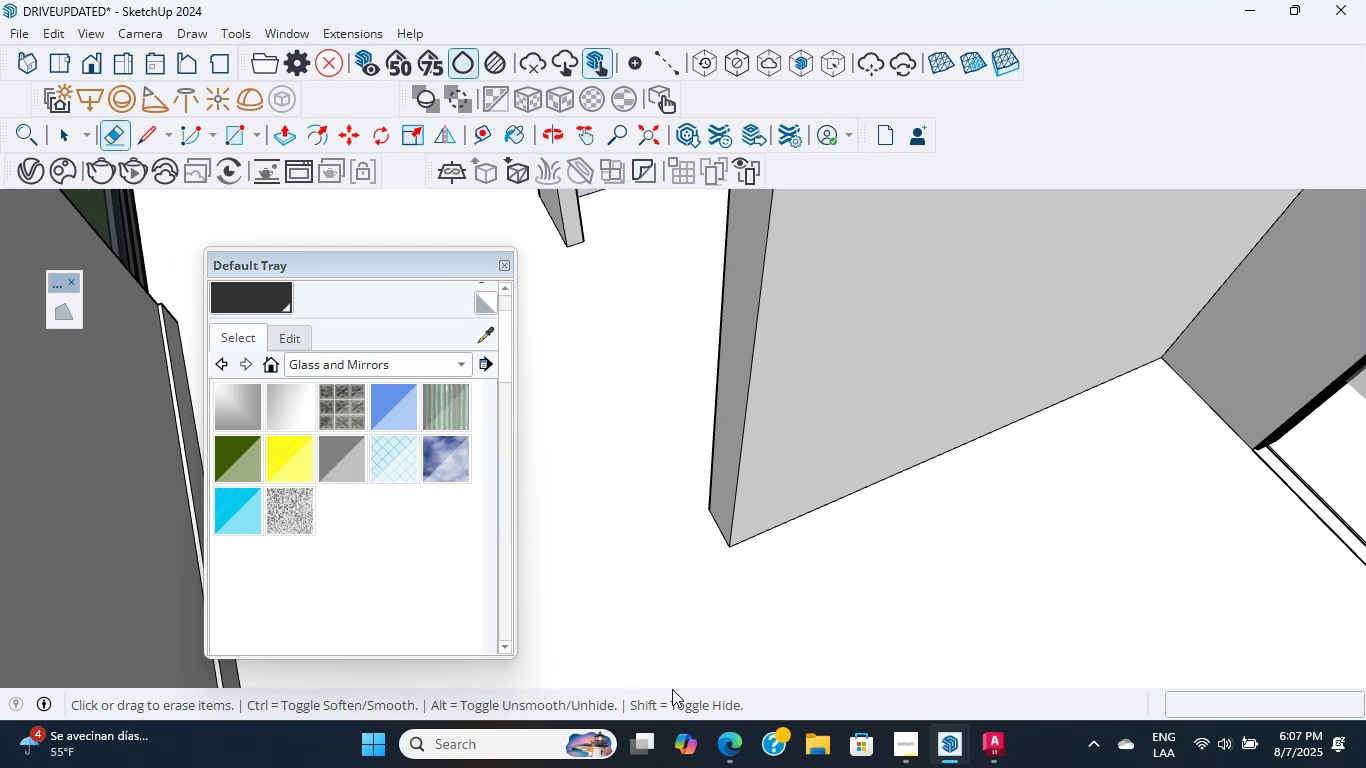 
left_click([722, 752])
 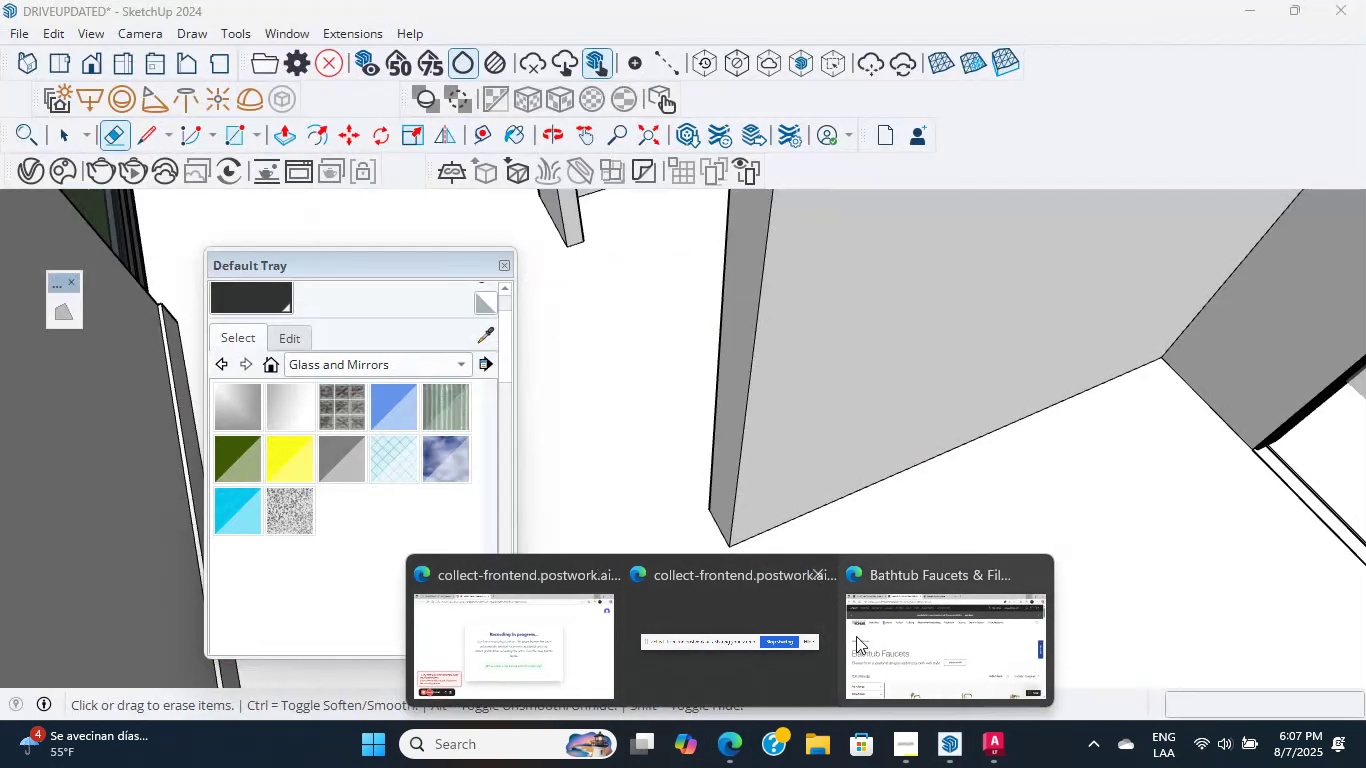 
left_click([899, 644])
 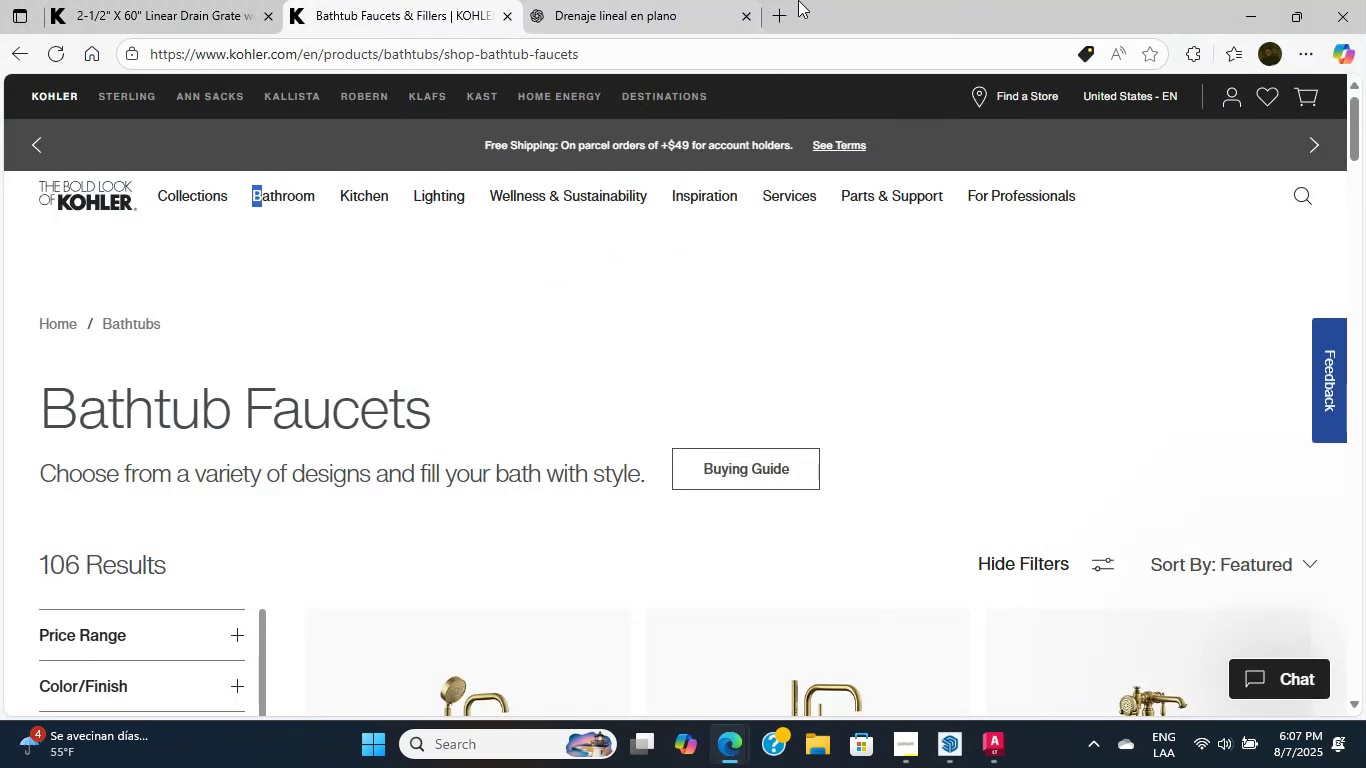 
left_click([791, 0])
 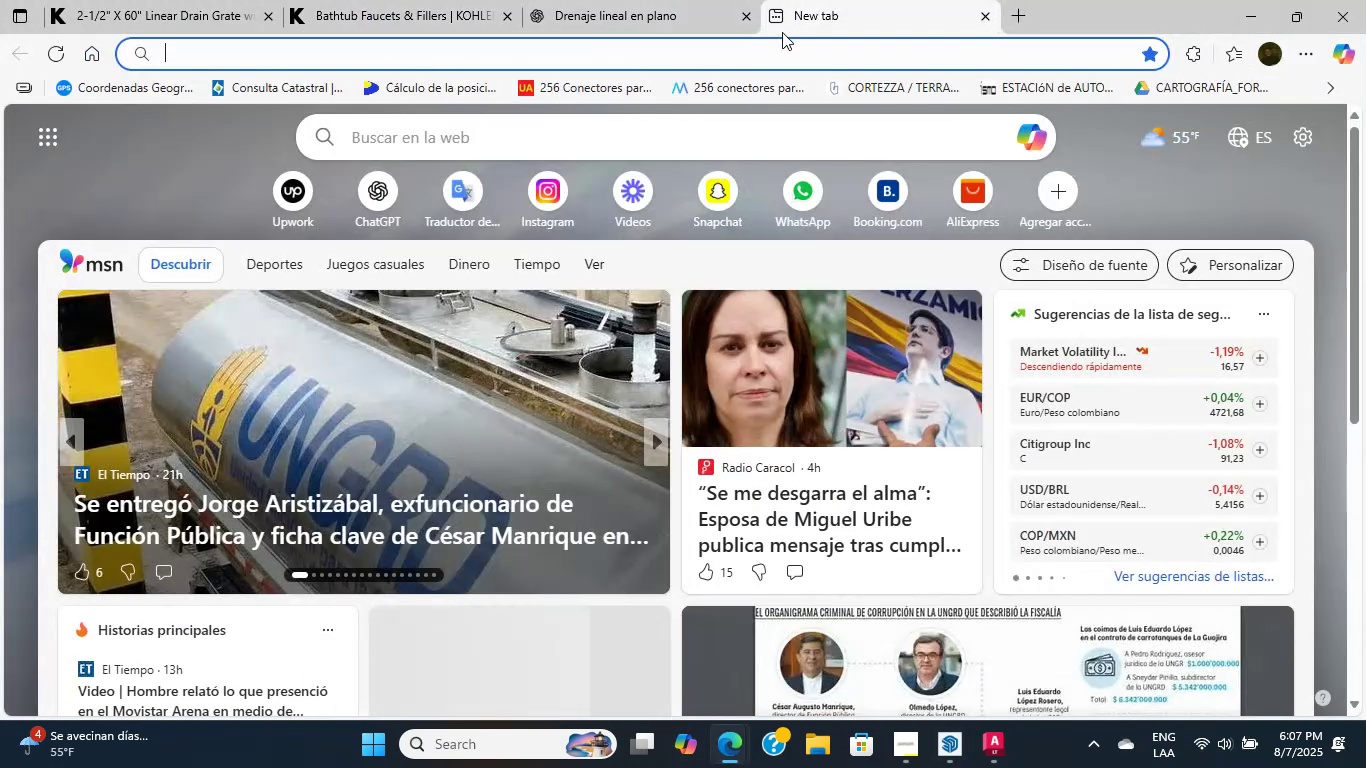 
double_click([782, 52])
 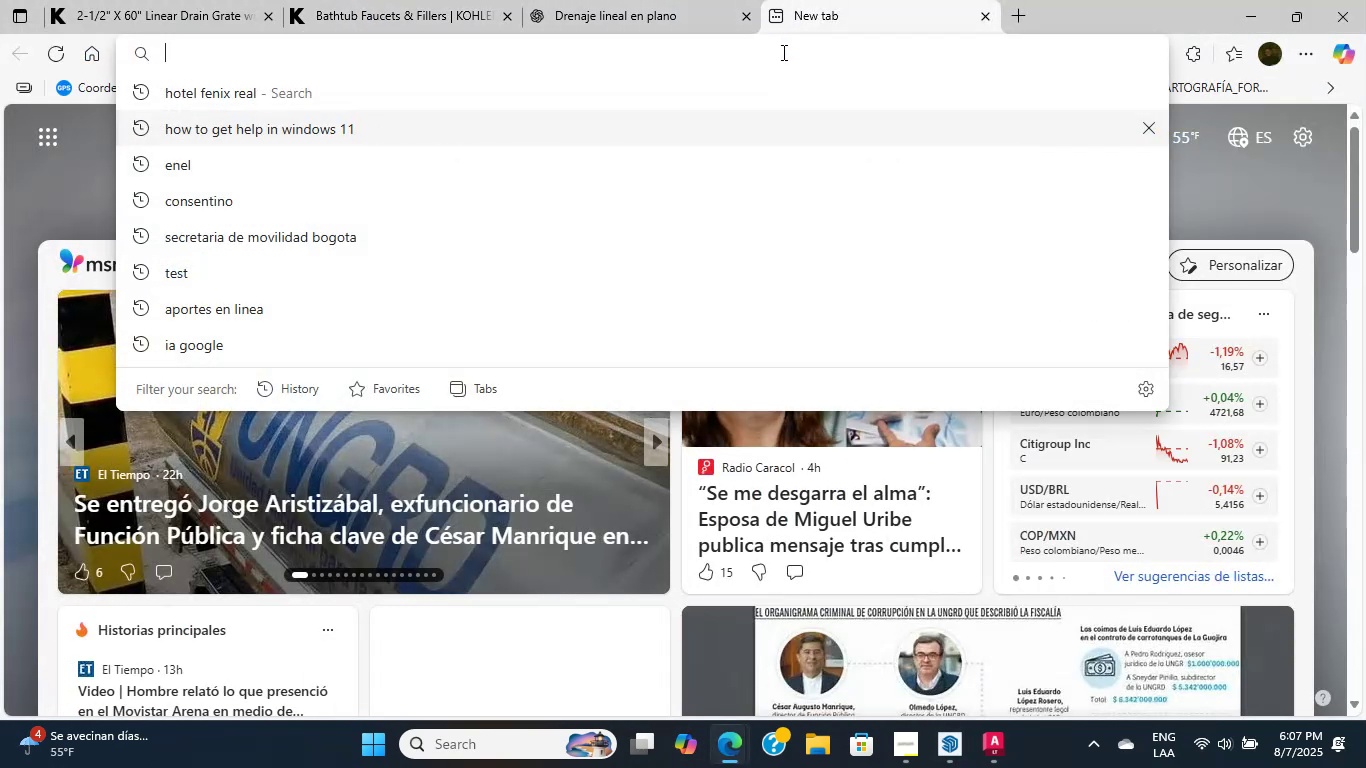 
key(G)
 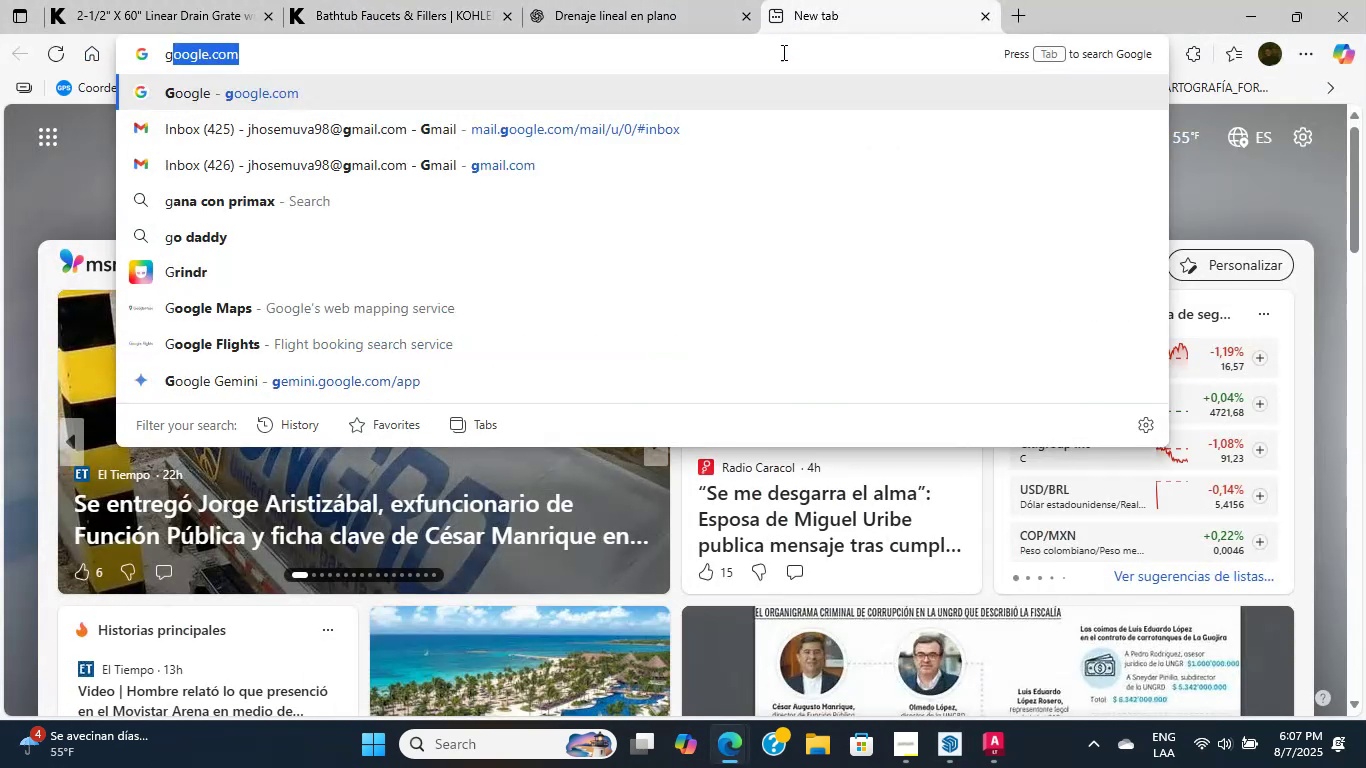 
key(Enter)
 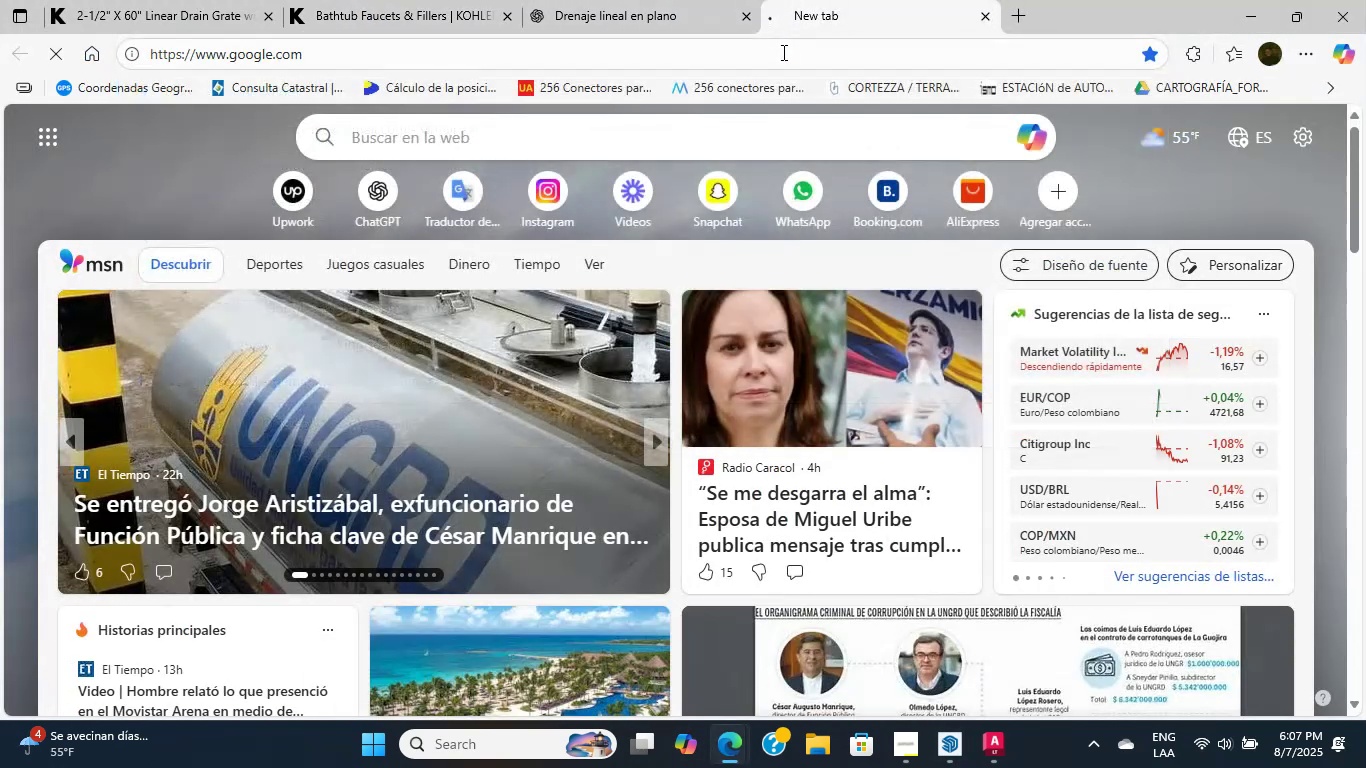 
type(vvainty pre fr)
 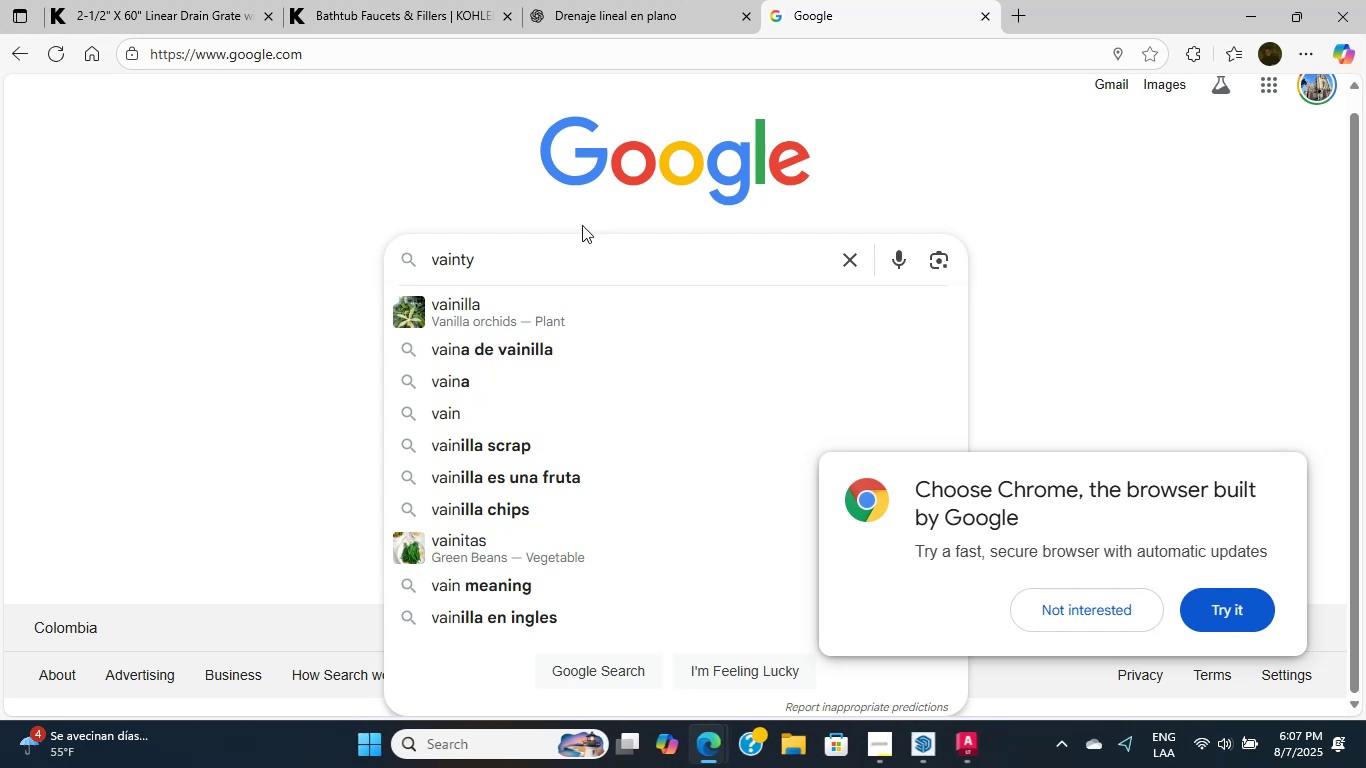 
left_click([538, 273])
 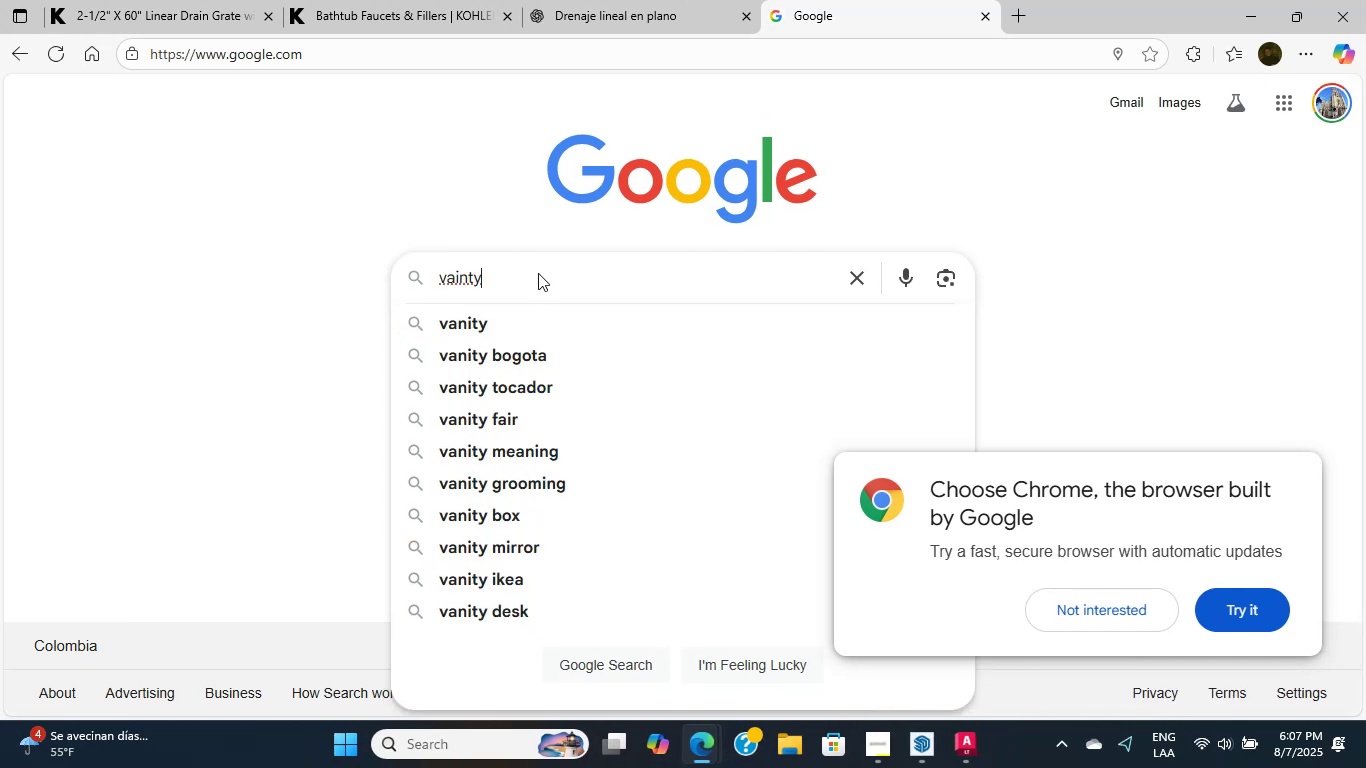 
type( fabric)
 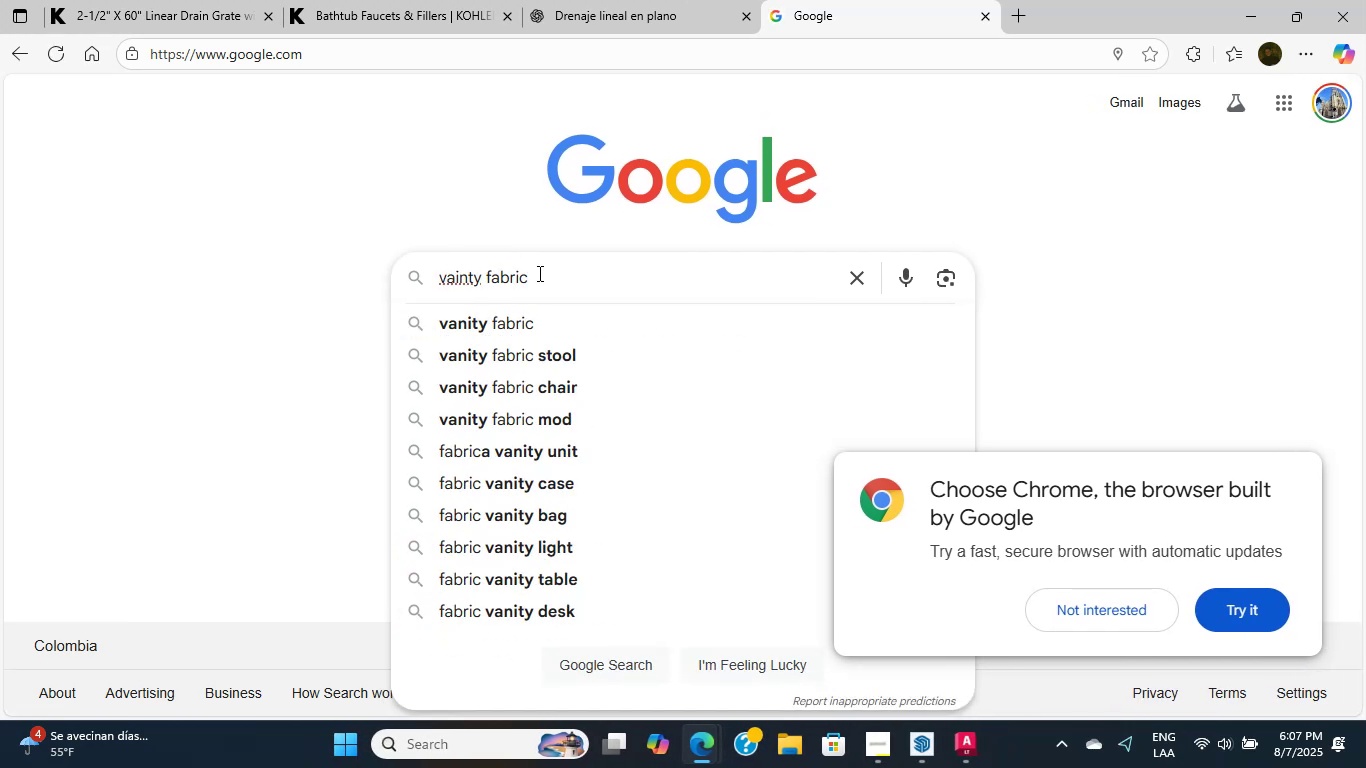 
key(Enter)
 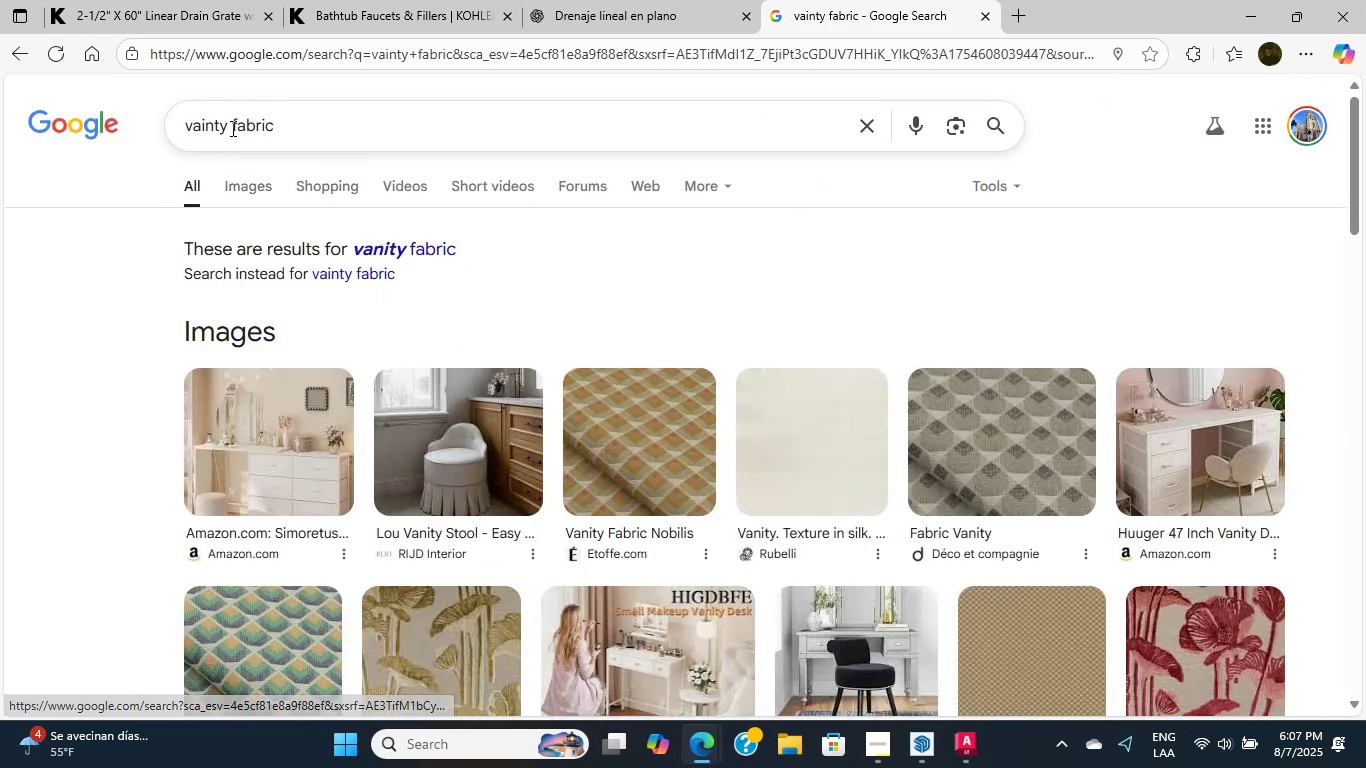 
type(pre )
 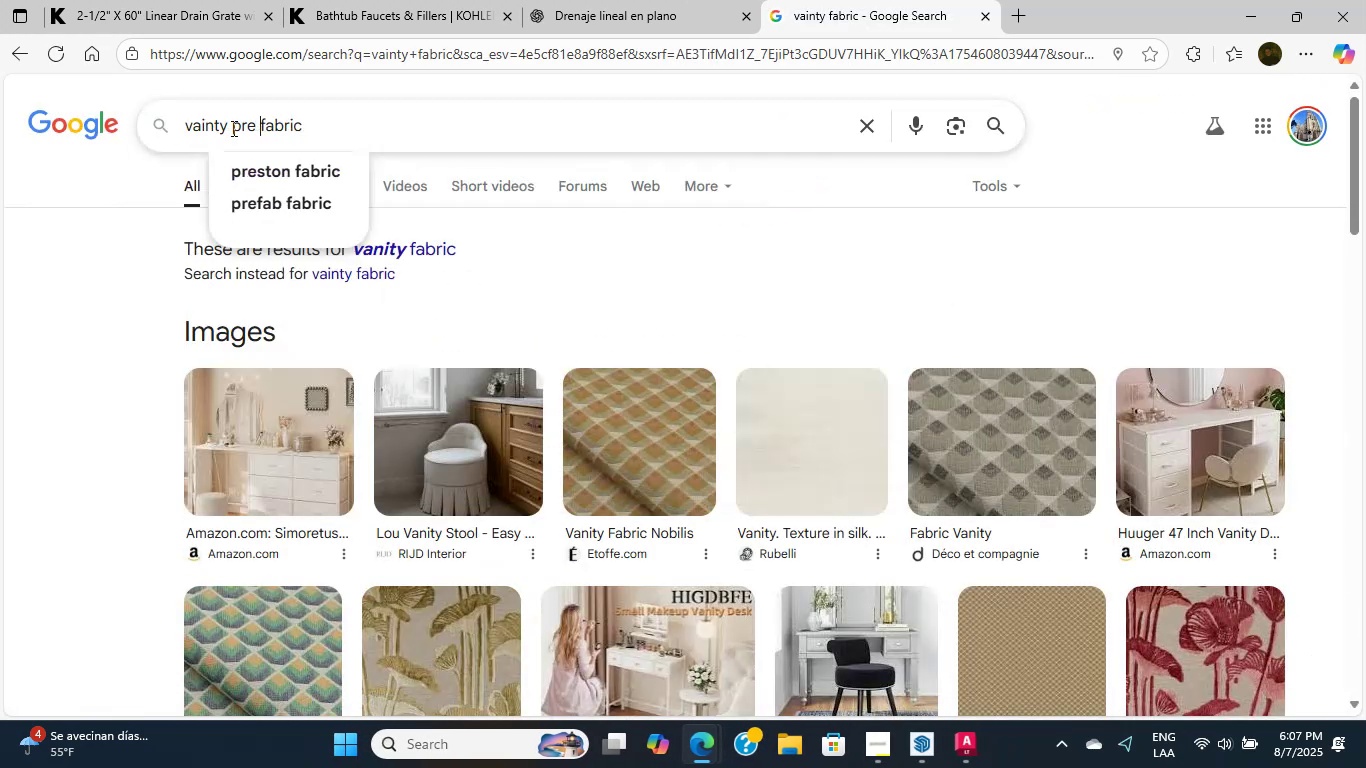 
key(Enter)
 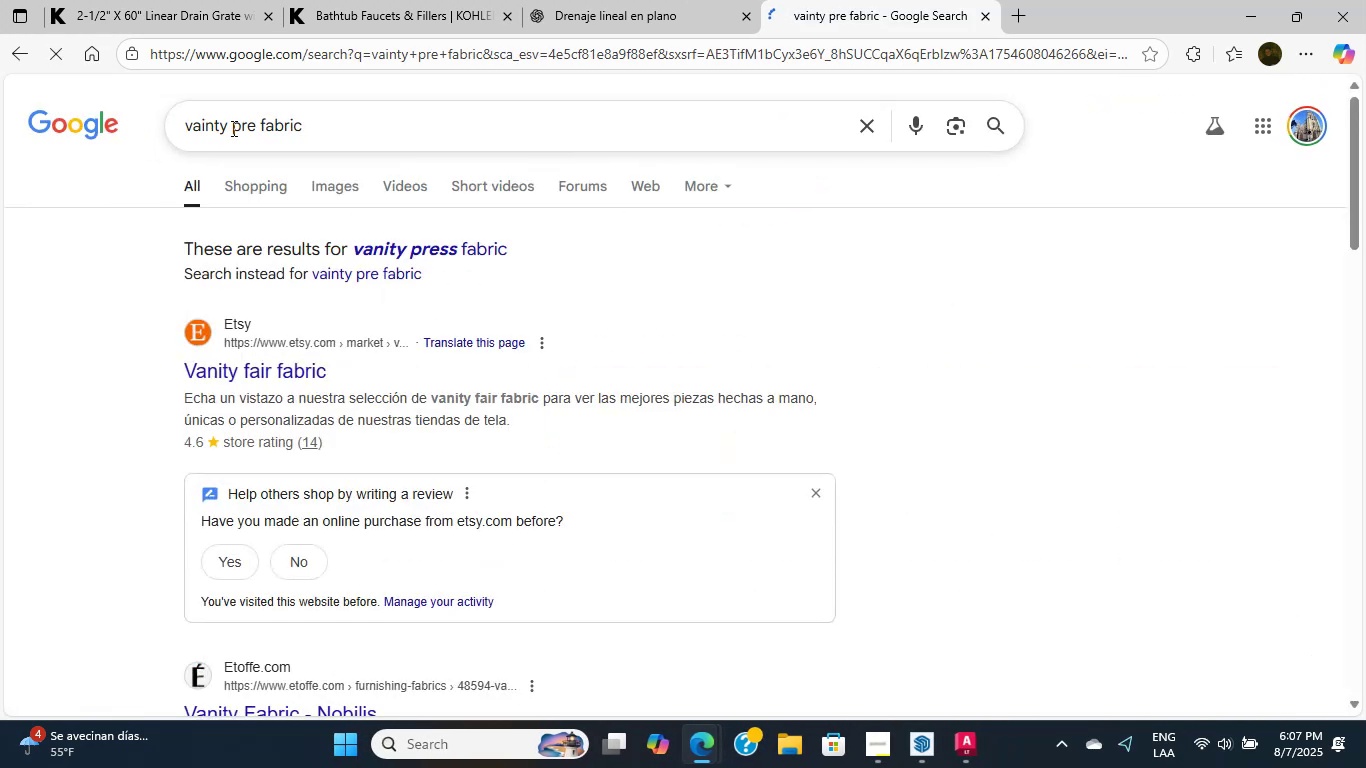 
scroll: coordinate [296, 387], scroll_direction: down, amount: 10.0
 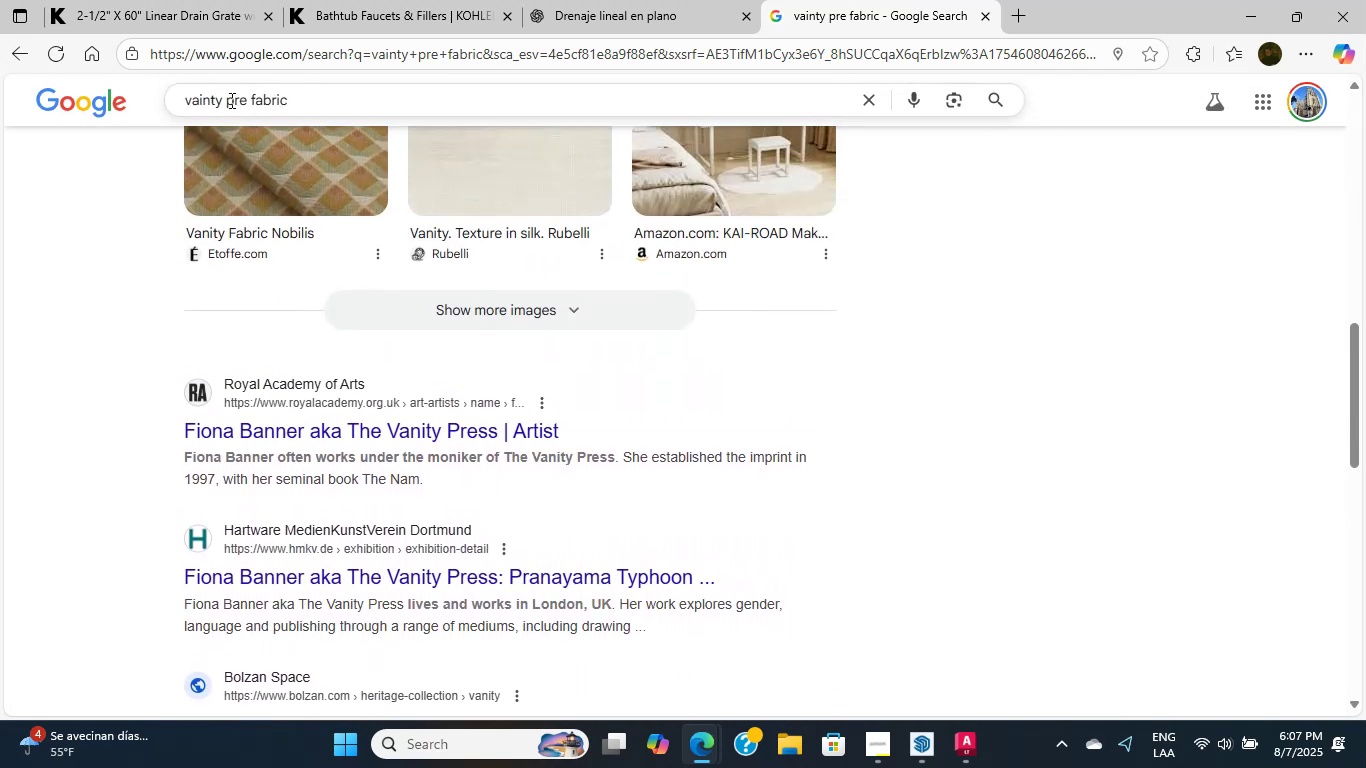 
left_click([226, 100])
 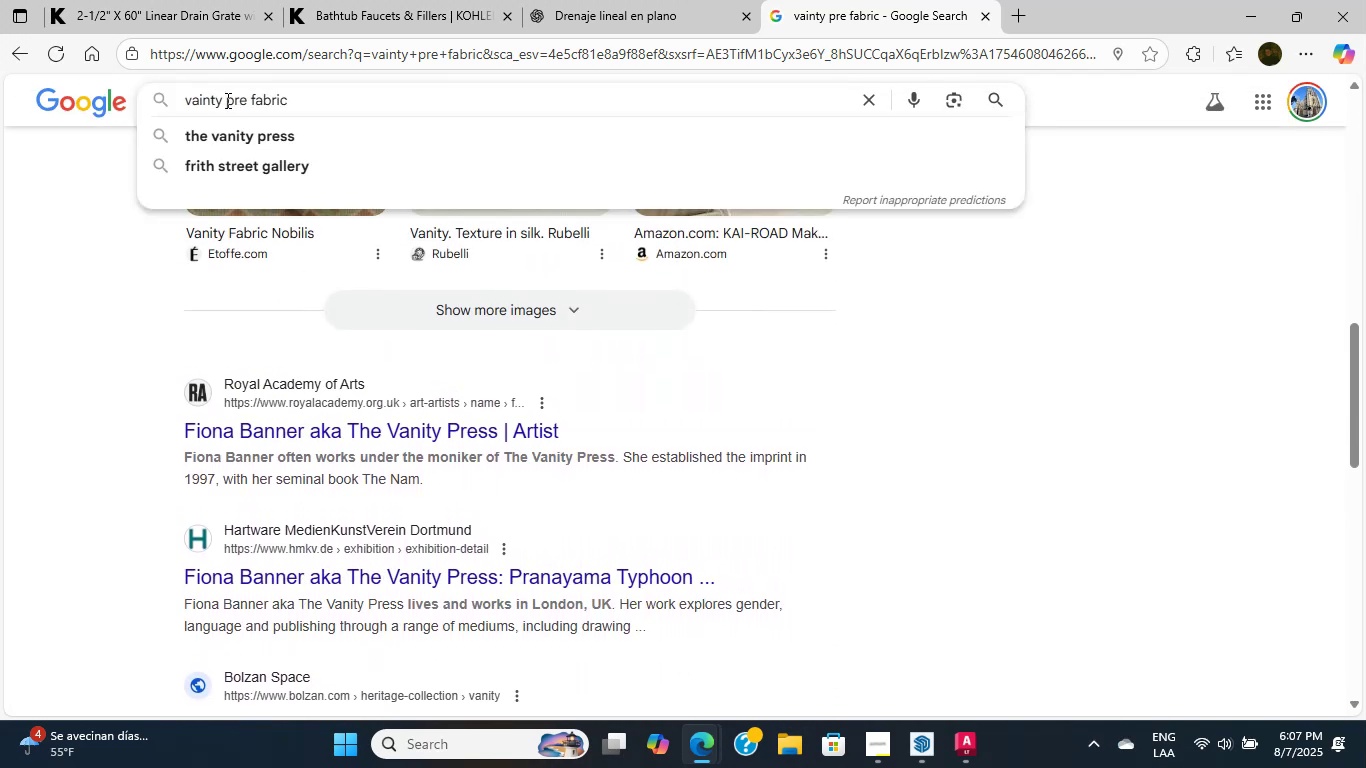 
type(bath )
 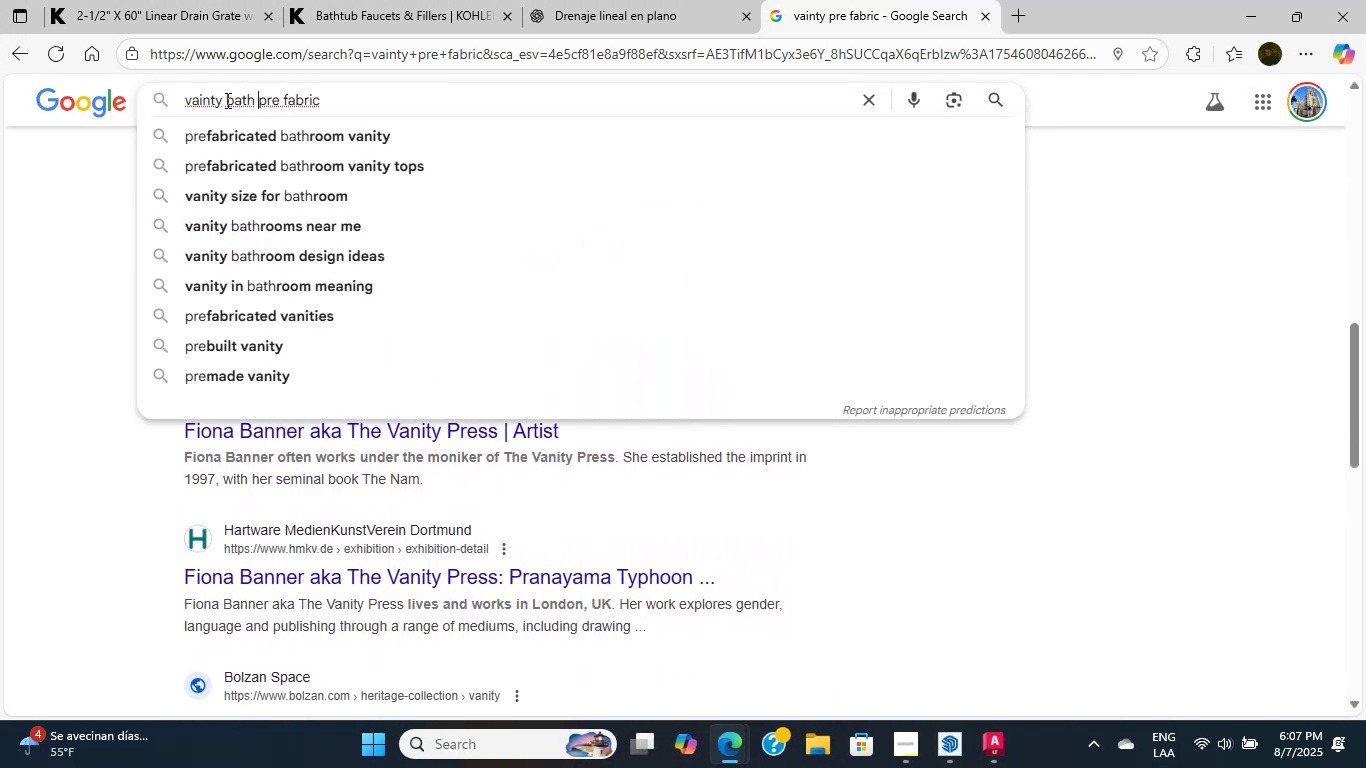 
key(Enter)
 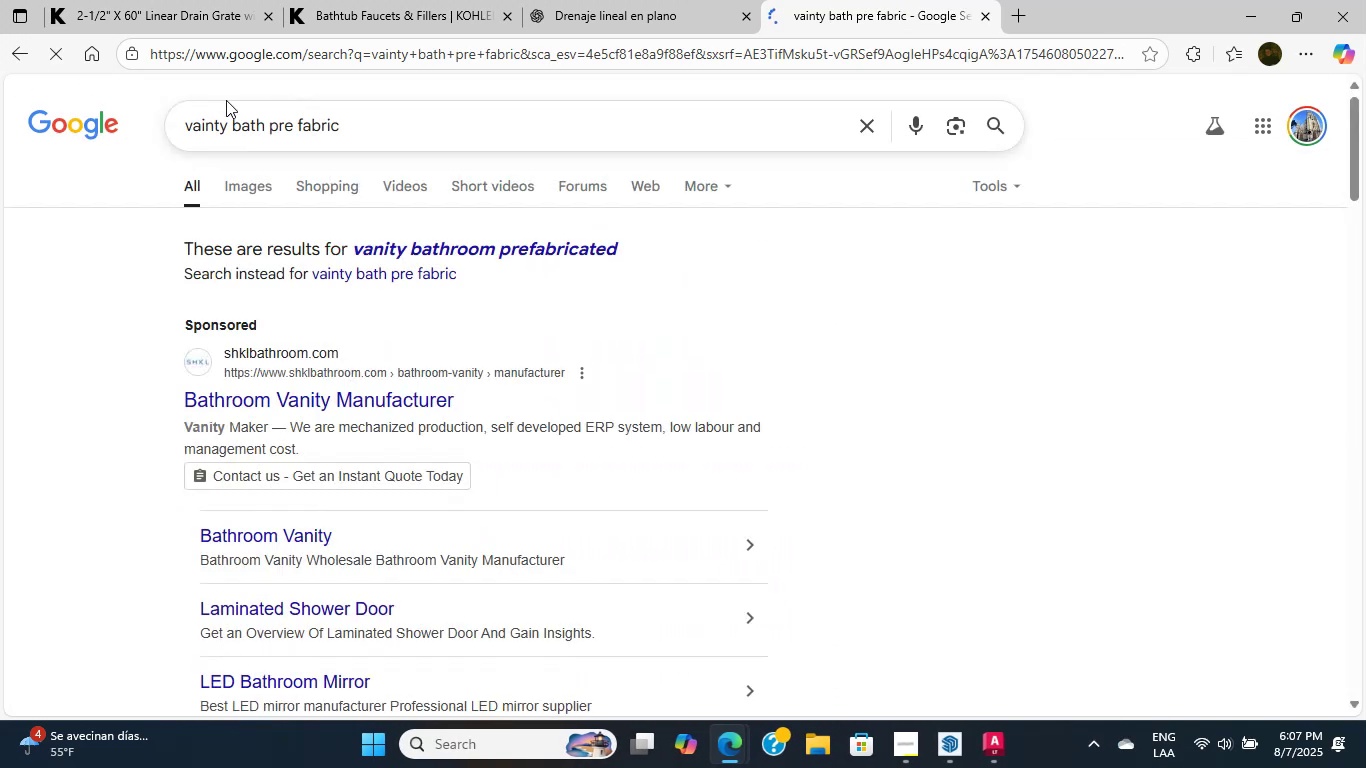 
scroll: coordinate [239, 370], scroll_direction: down, amount: 7.0
 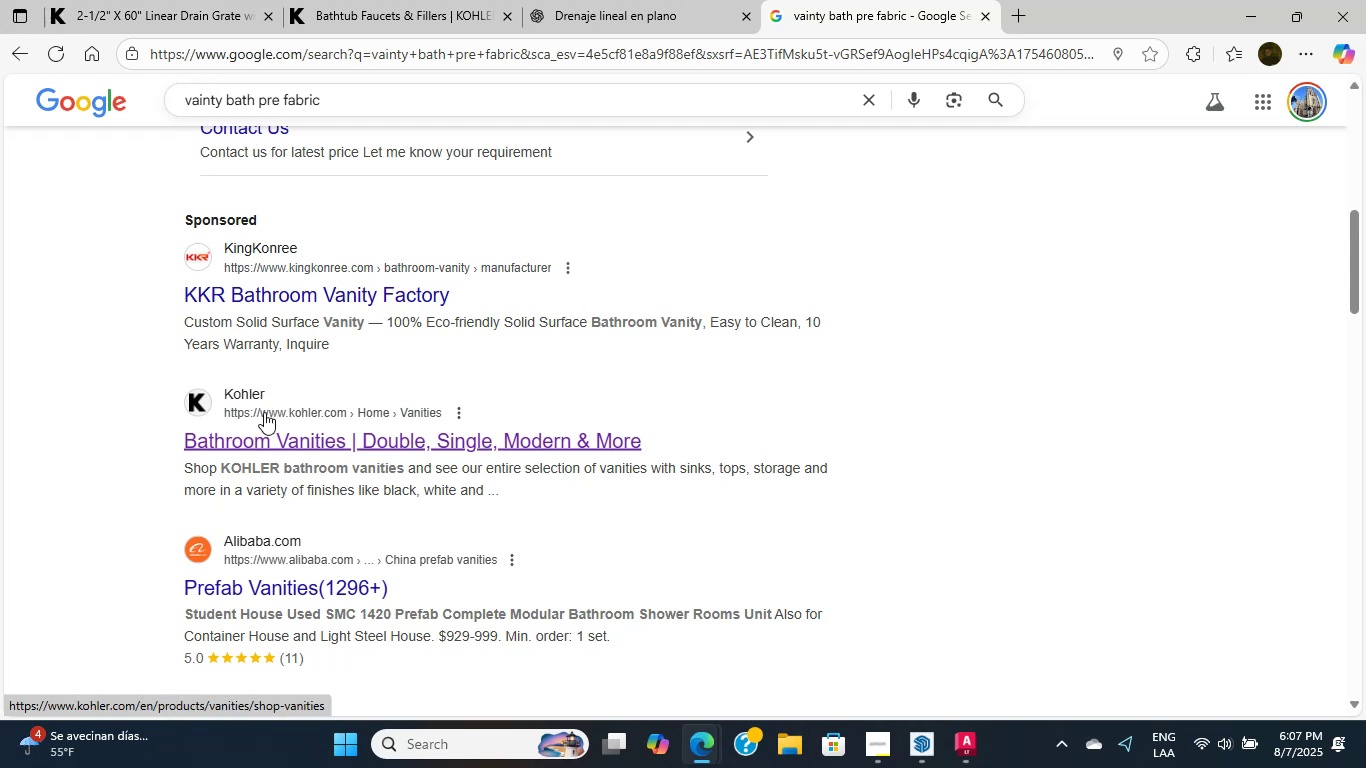 
left_click([266, 418])
 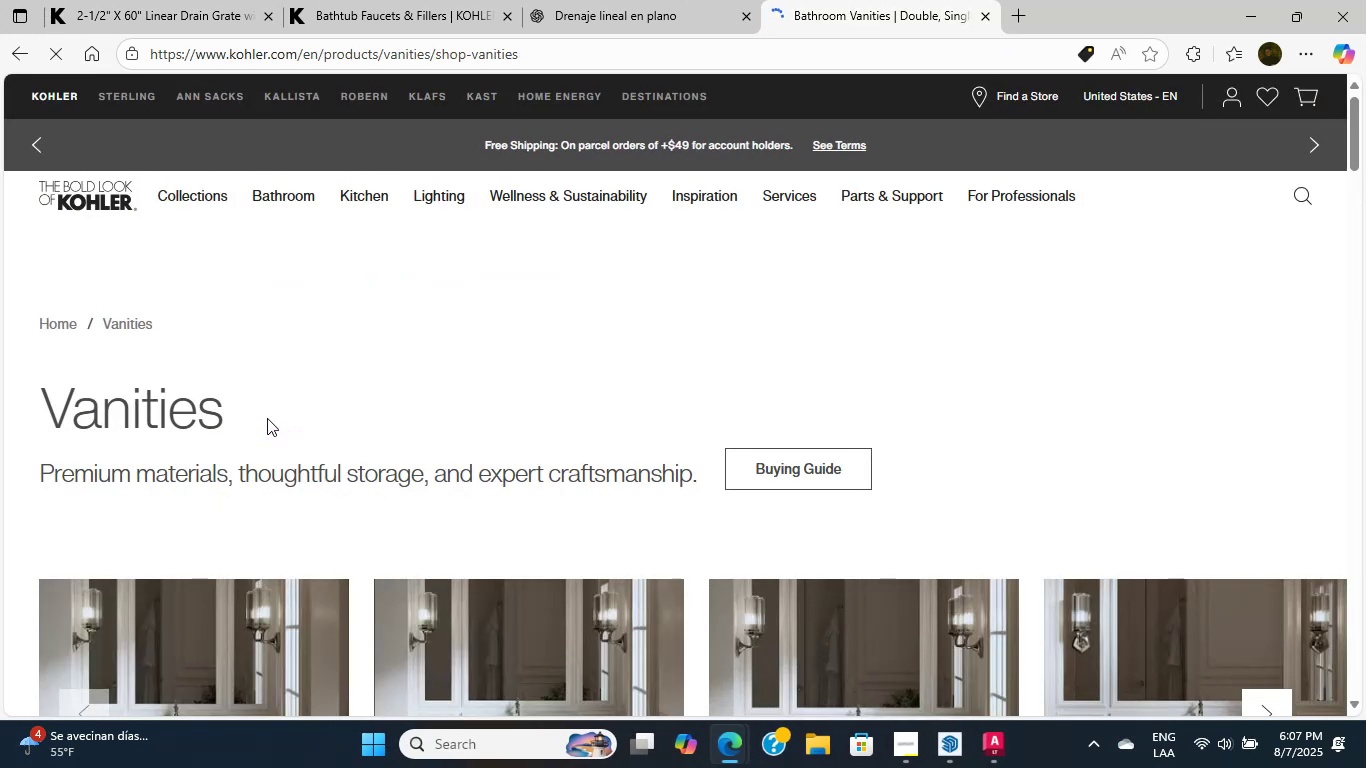 
wait(10.89)
 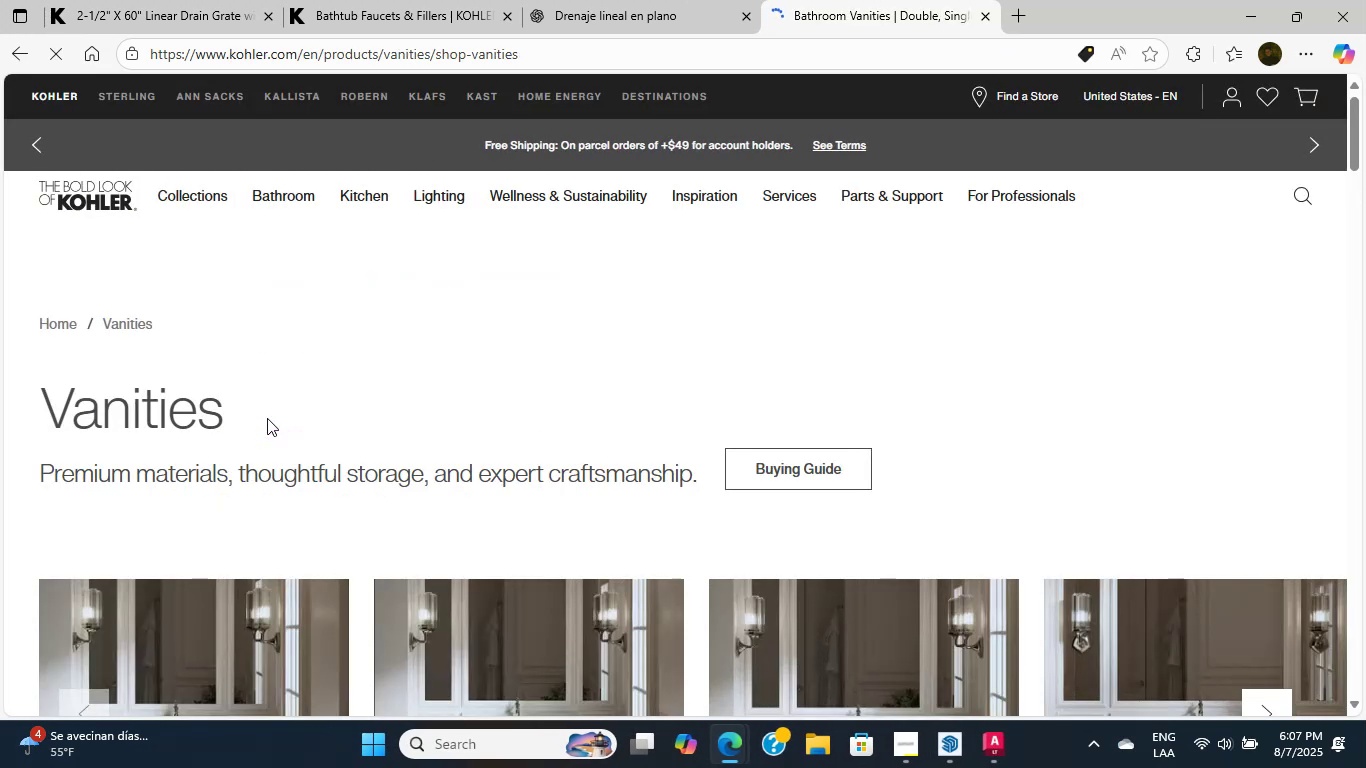 
scroll: coordinate [418, 636], scroll_direction: down, amount: 18.0
 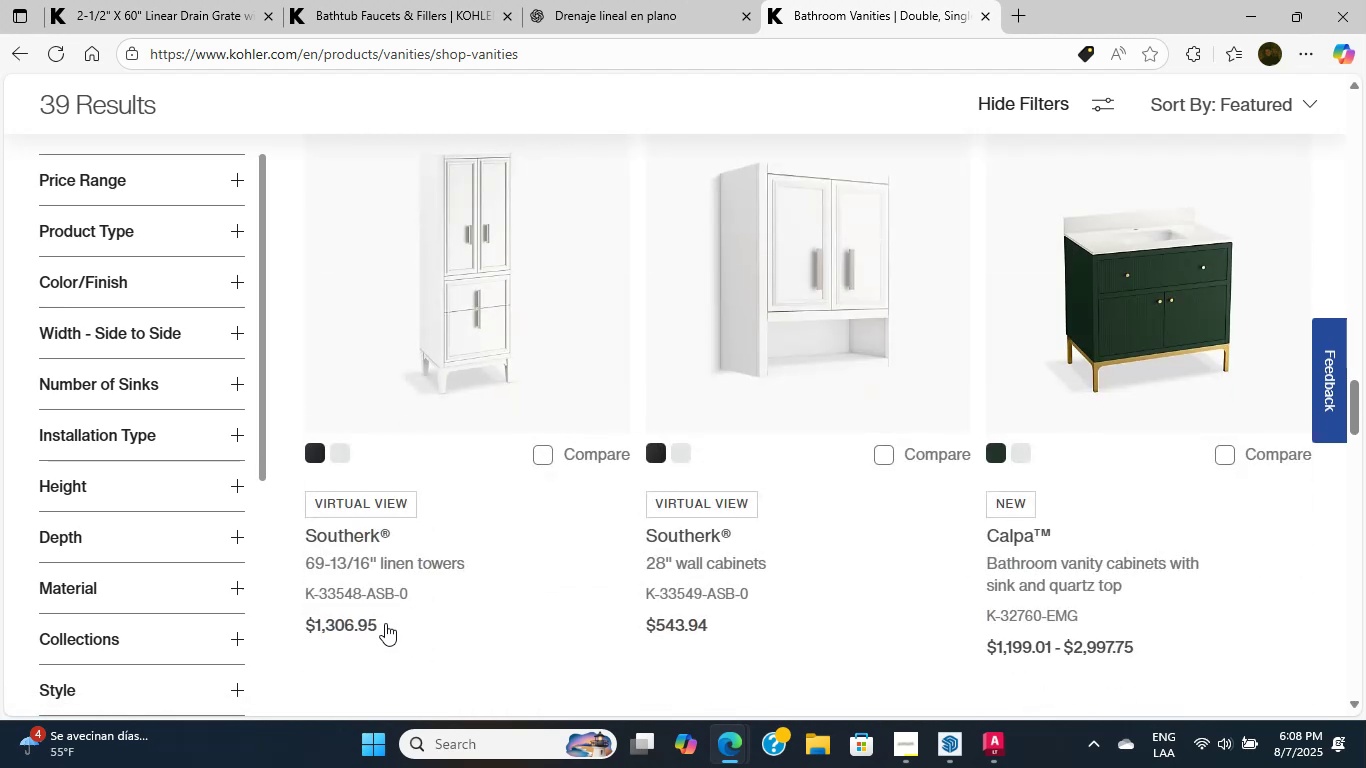 
scroll: coordinate [367, 389], scroll_direction: down, amount: 9.0
 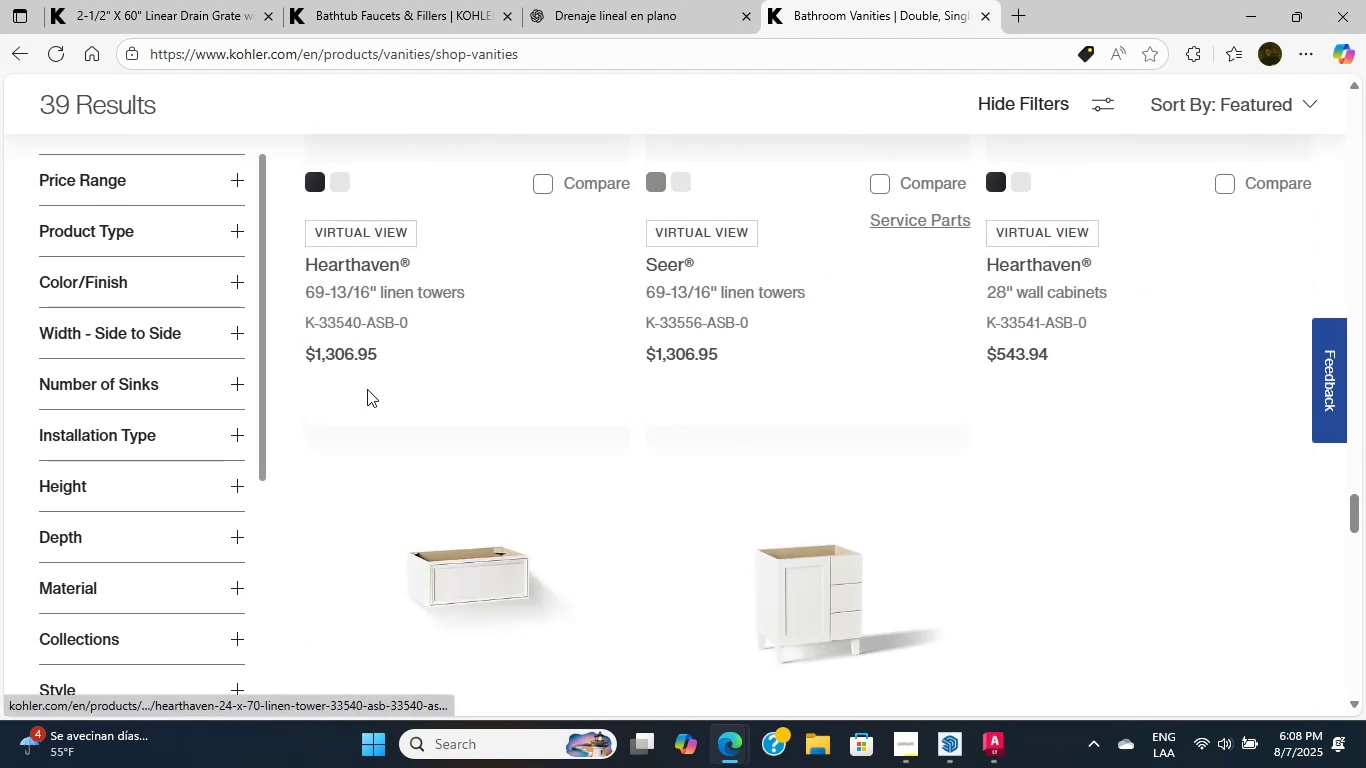 
scroll: coordinate [380, 392], scroll_direction: up, amount: 74.0
 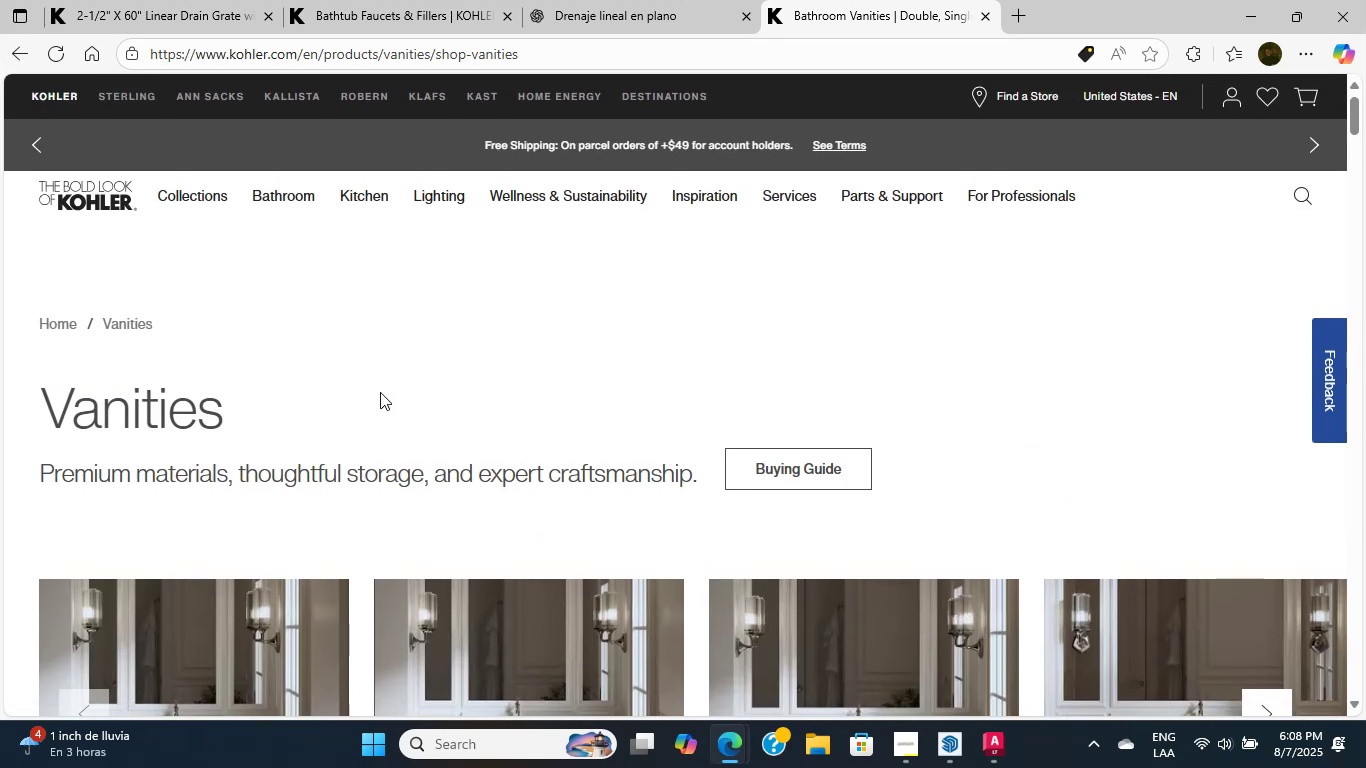 
scroll: coordinate [380, 392], scroll_direction: down, amount: 4.0
 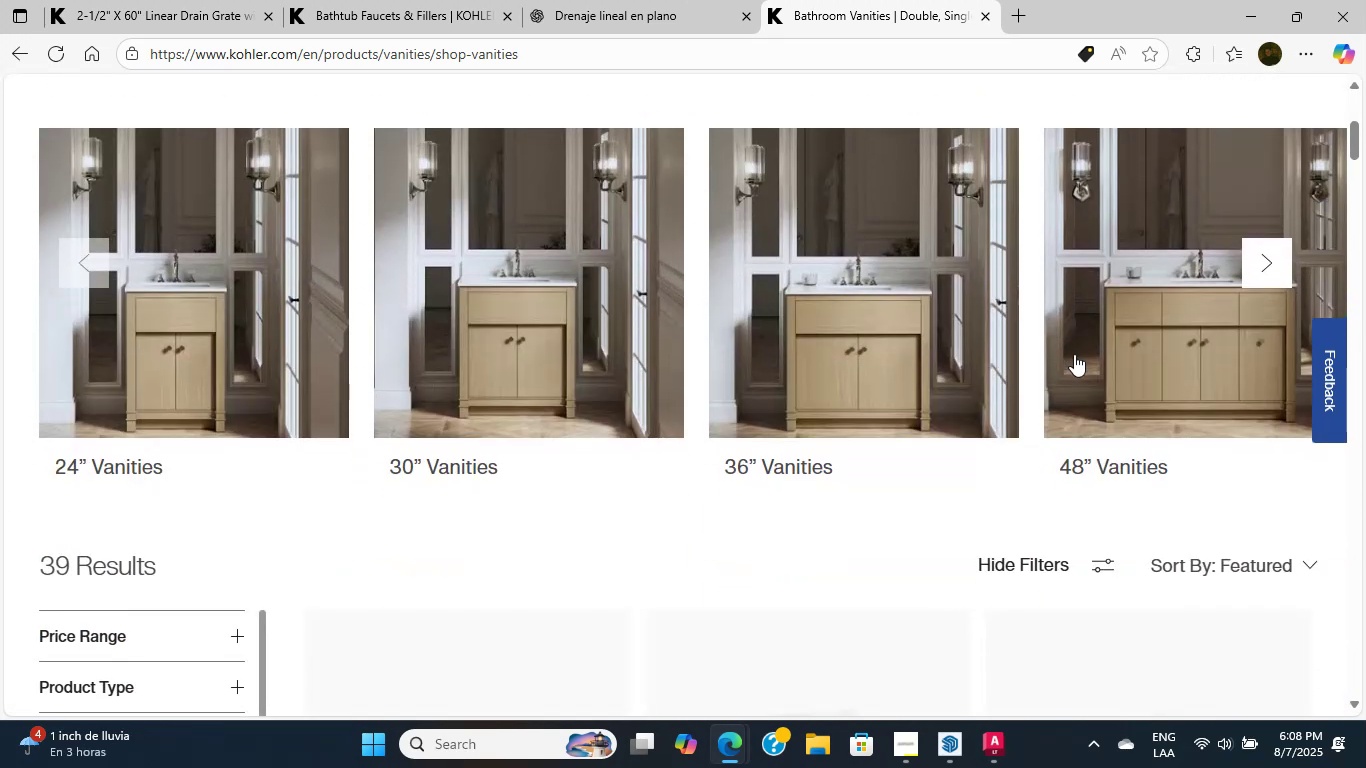 
left_click([1074, 354])
 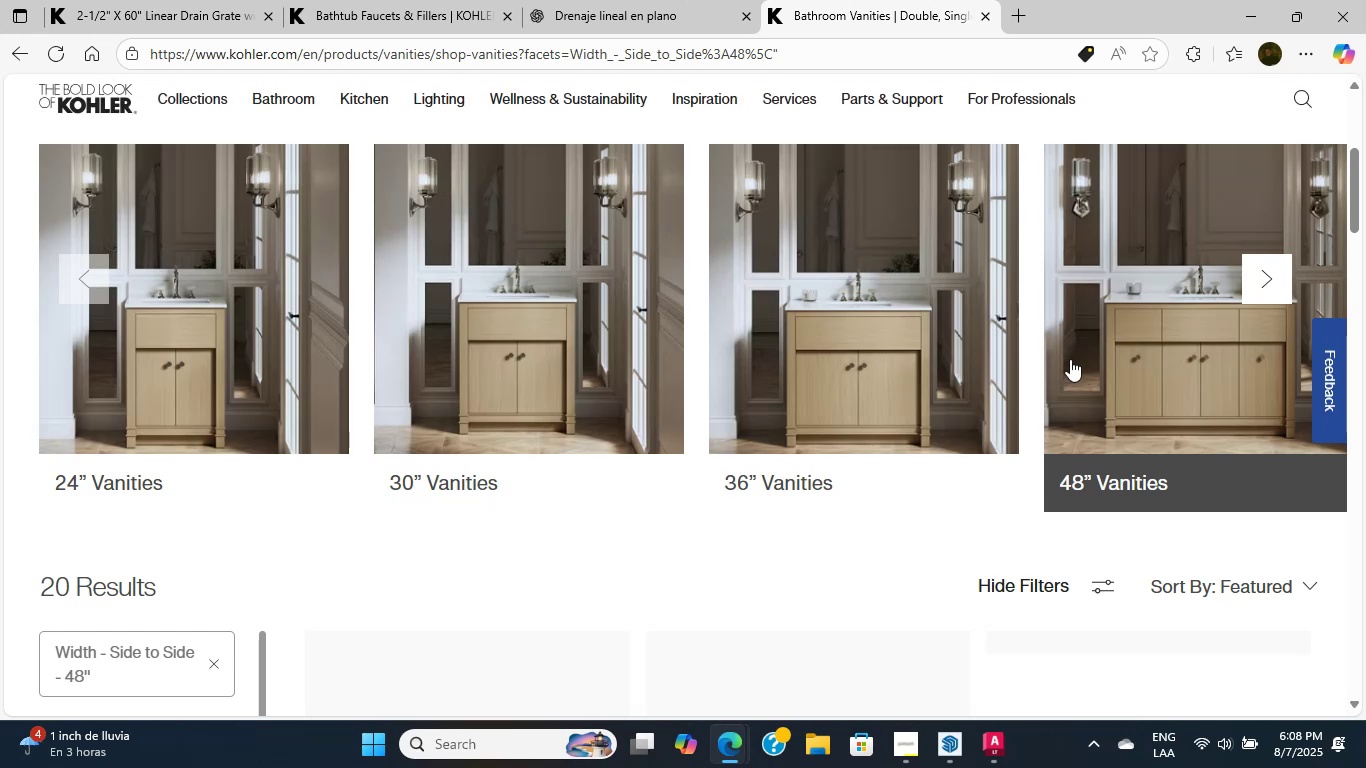 
scroll: coordinate [1074, 351], scroll_direction: down, amount: 3.0
 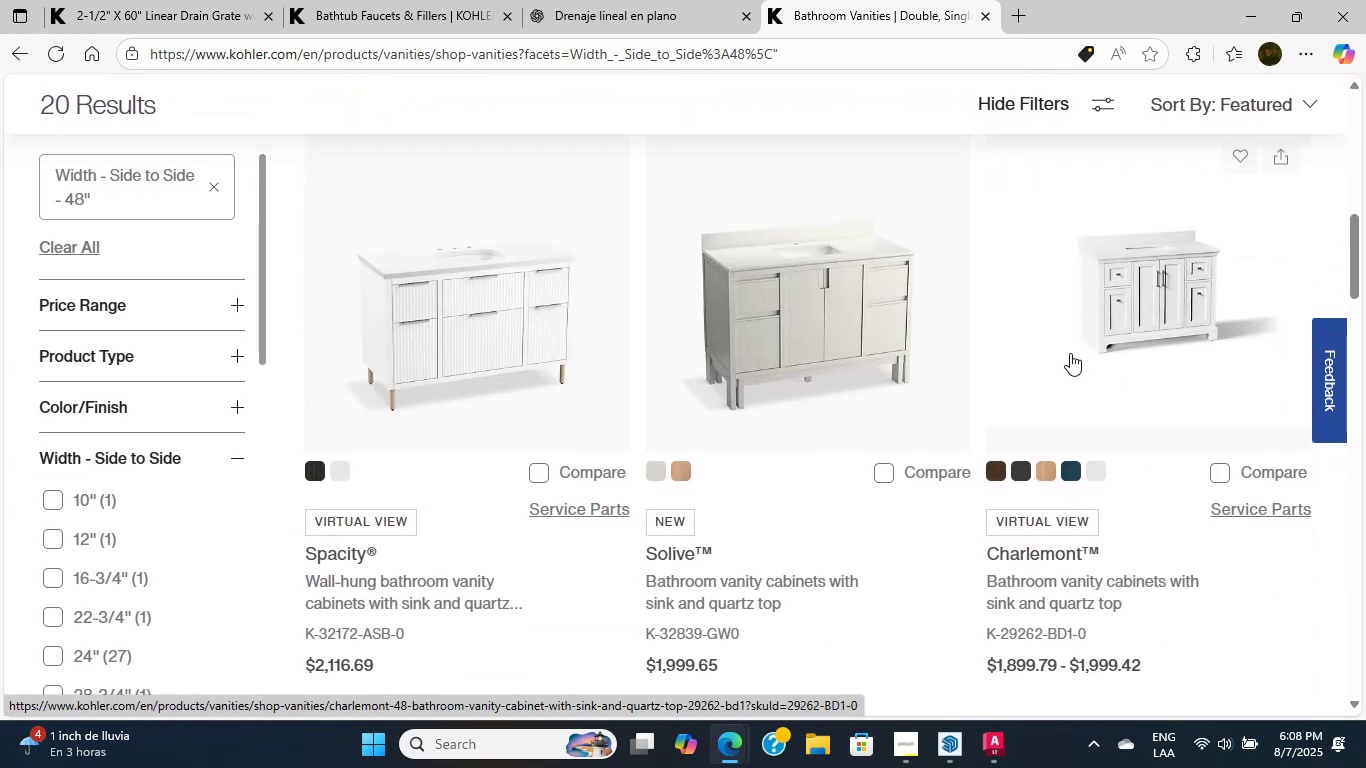 
wait(9.63)
 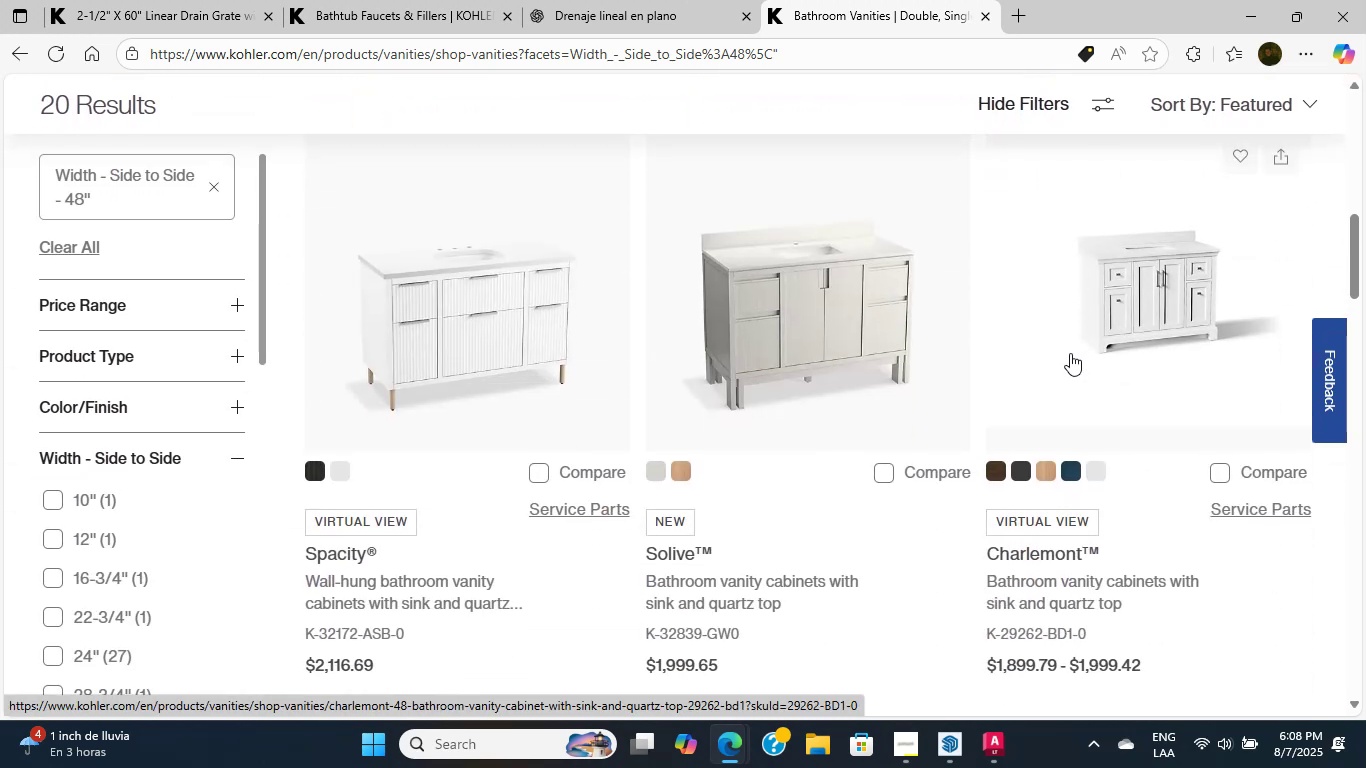 
scroll: coordinate [1051, 359], scroll_direction: down, amount: 18.0
 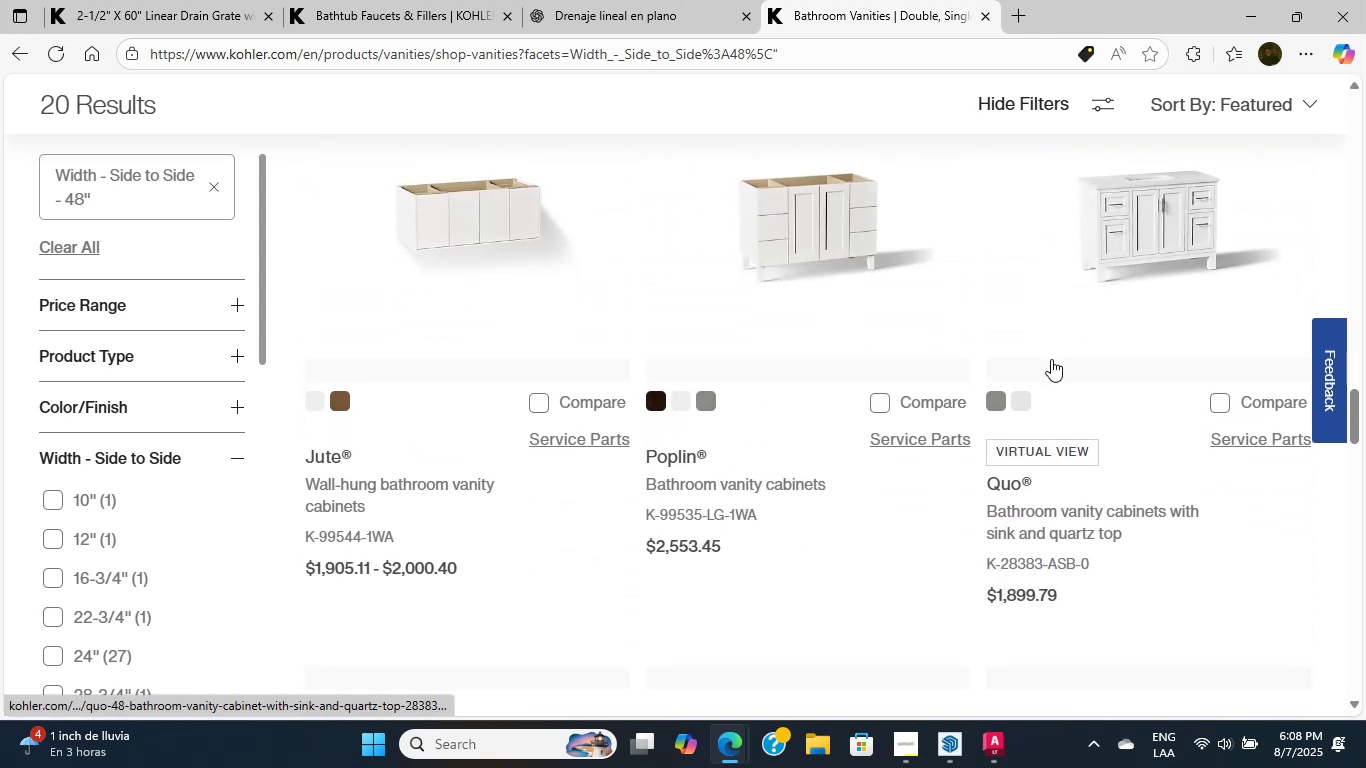 
scroll: coordinate [1051, 361], scroll_direction: down, amount: 4.0
 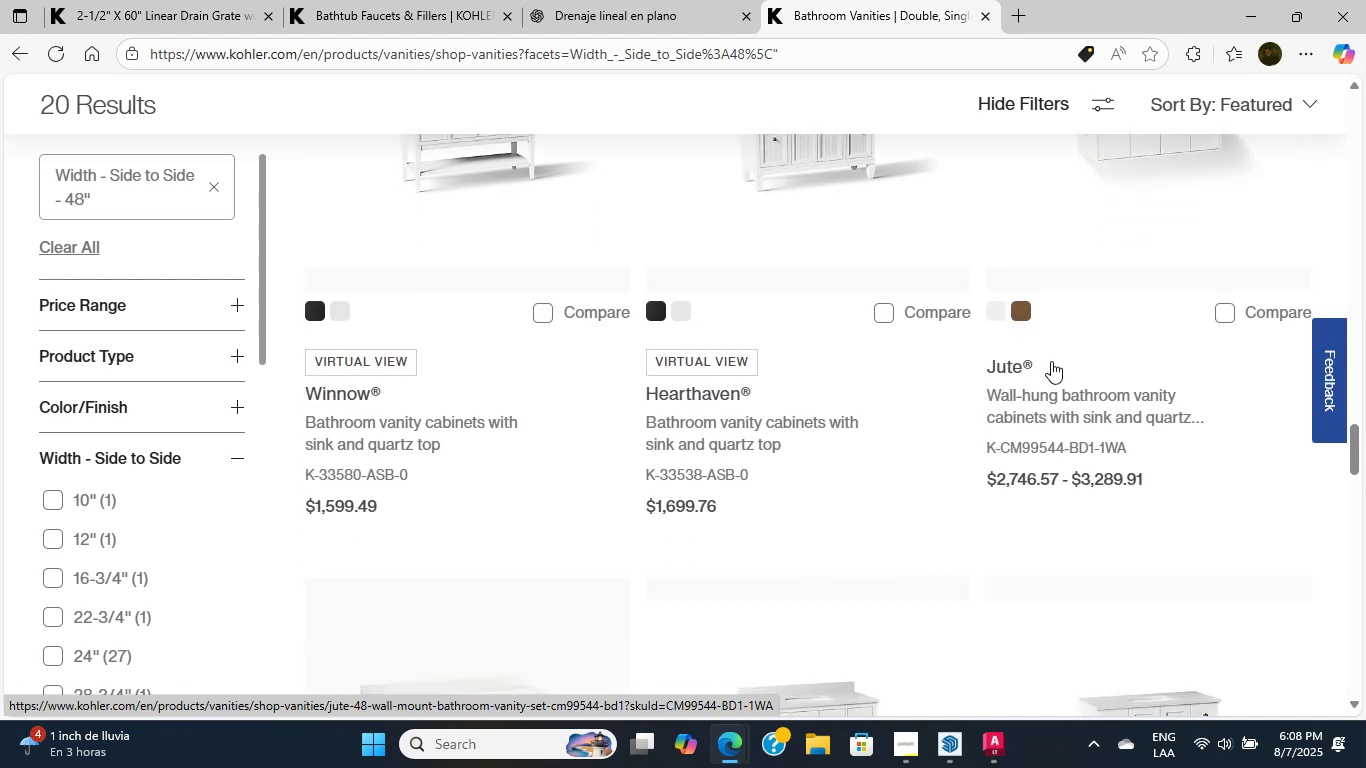 
scroll: coordinate [1049, 361], scroll_direction: up, amount: 2.0
 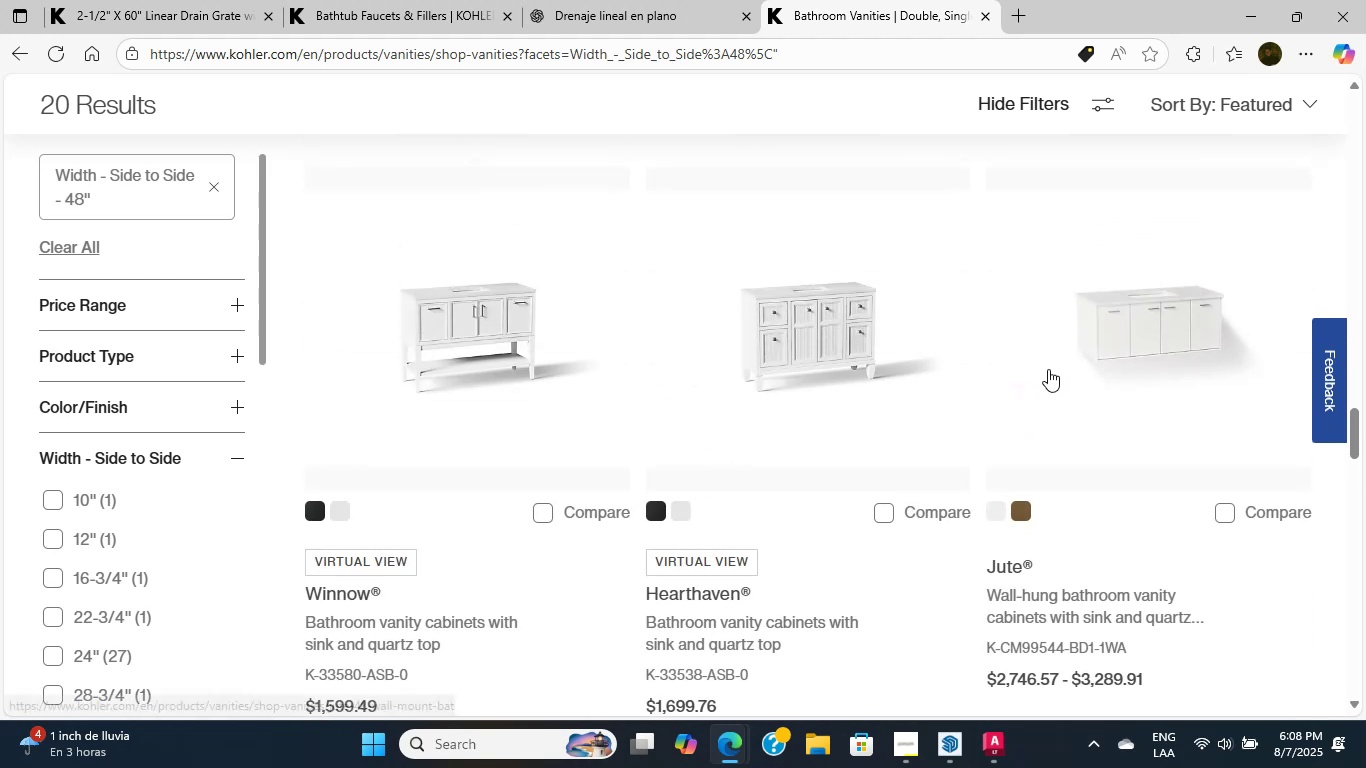 
scroll: coordinate [1040, 380], scroll_direction: down, amount: 10.0
 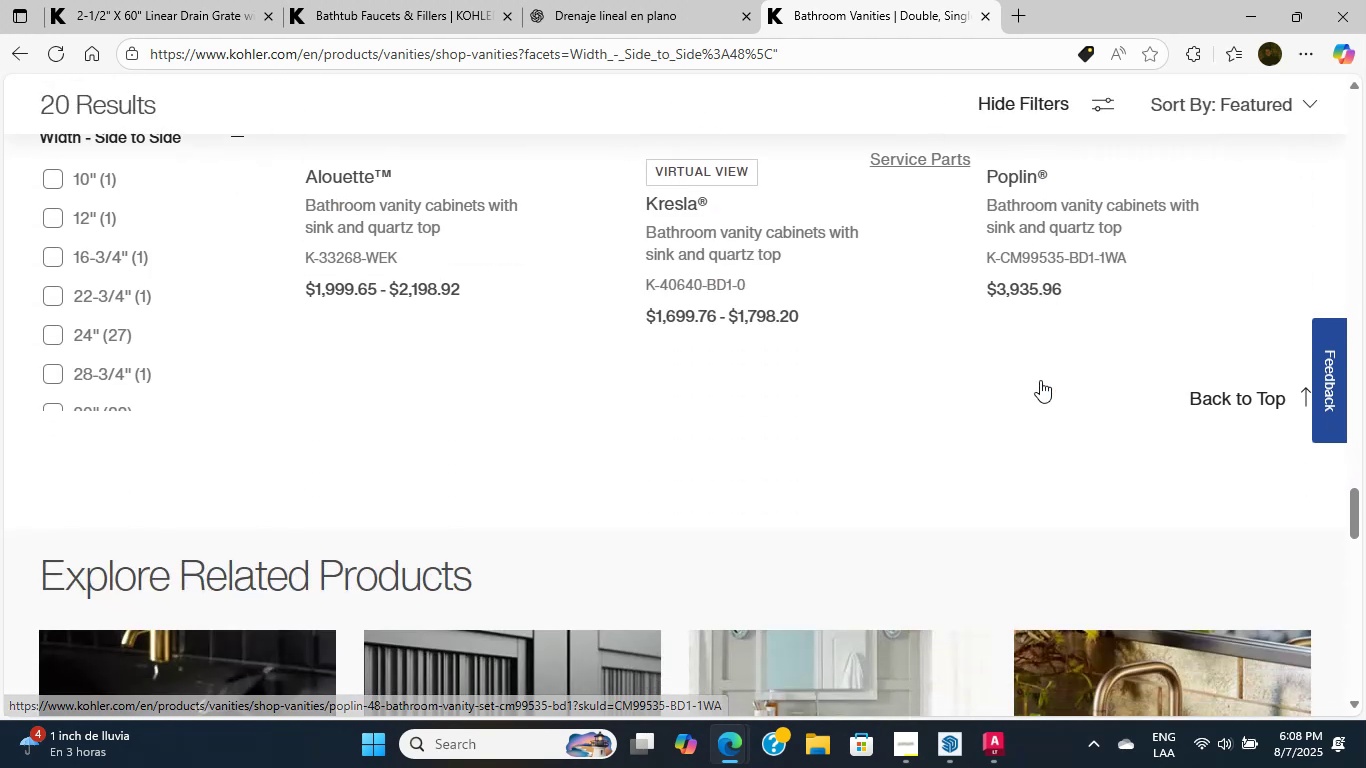 
scroll: coordinate [1040, 380], scroll_direction: up, amount: 28.0
 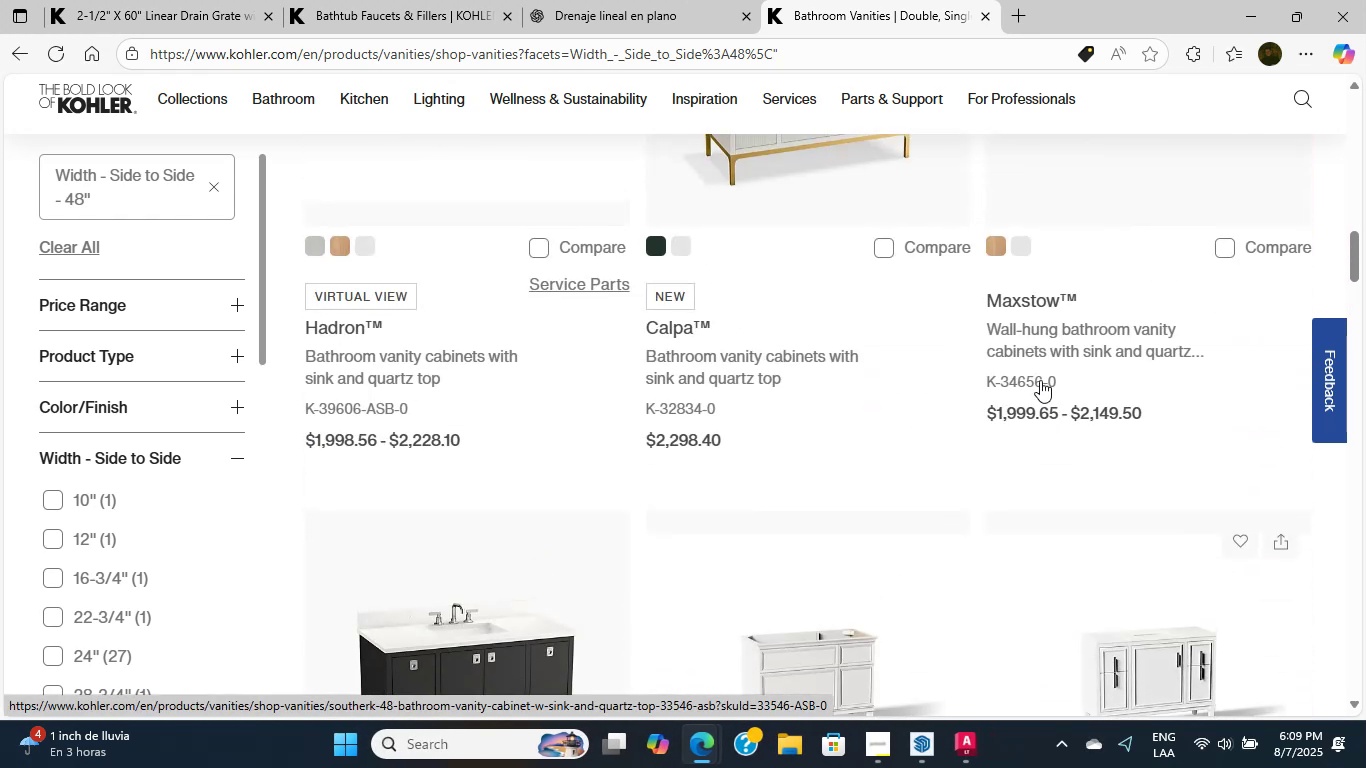 
scroll: coordinate [1036, 388], scroll_direction: up, amount: 3.0
 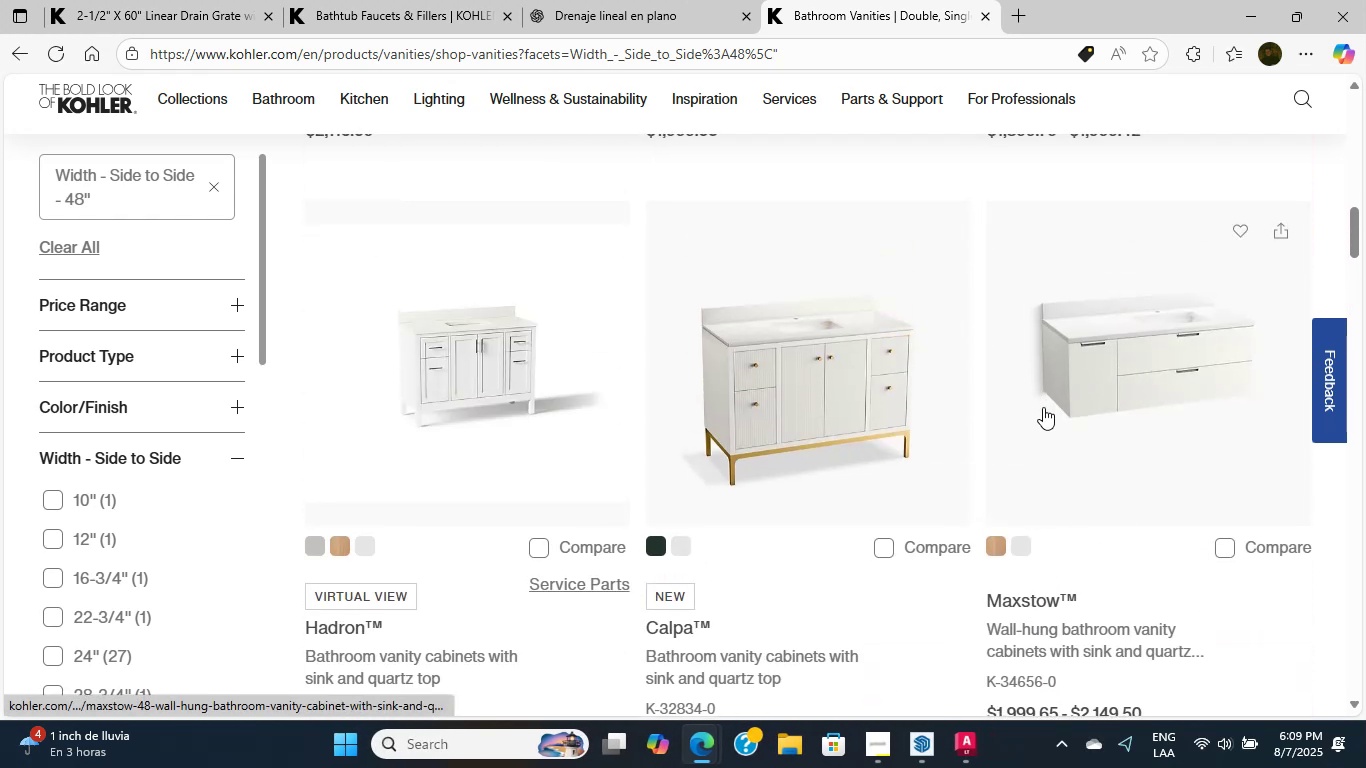 
scroll: coordinate [1043, 407], scroll_direction: down, amount: 2.0
 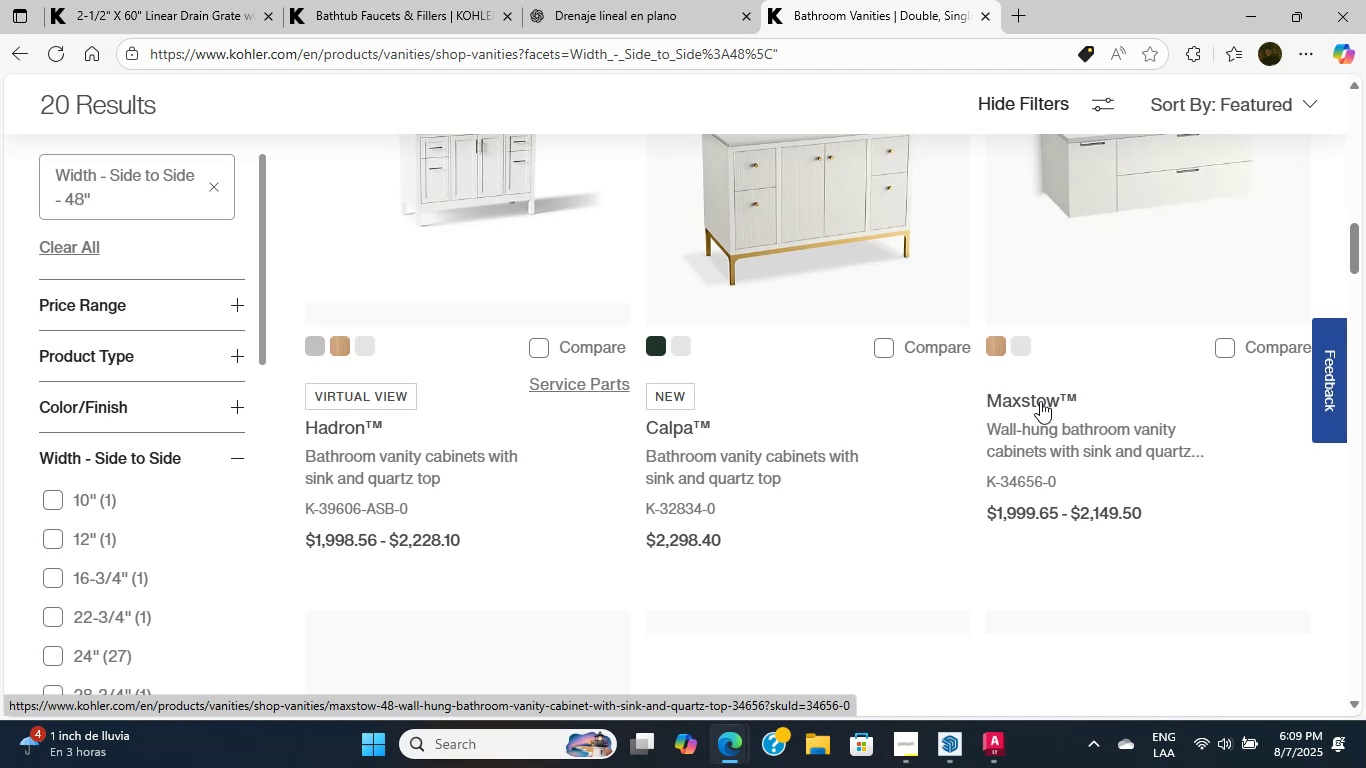 
left_click([1040, 401])
 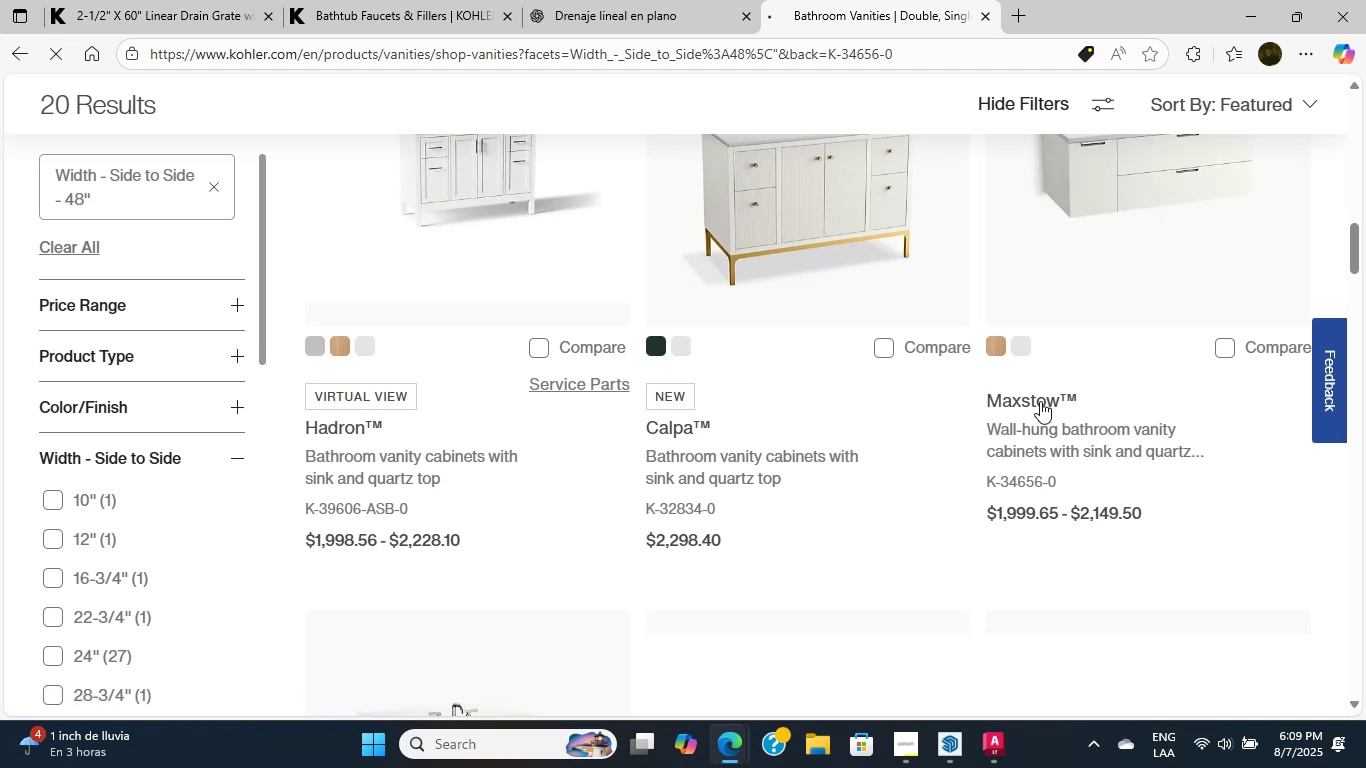 
scroll: coordinate [1040, 402], scroll_direction: down, amount: 1.0
 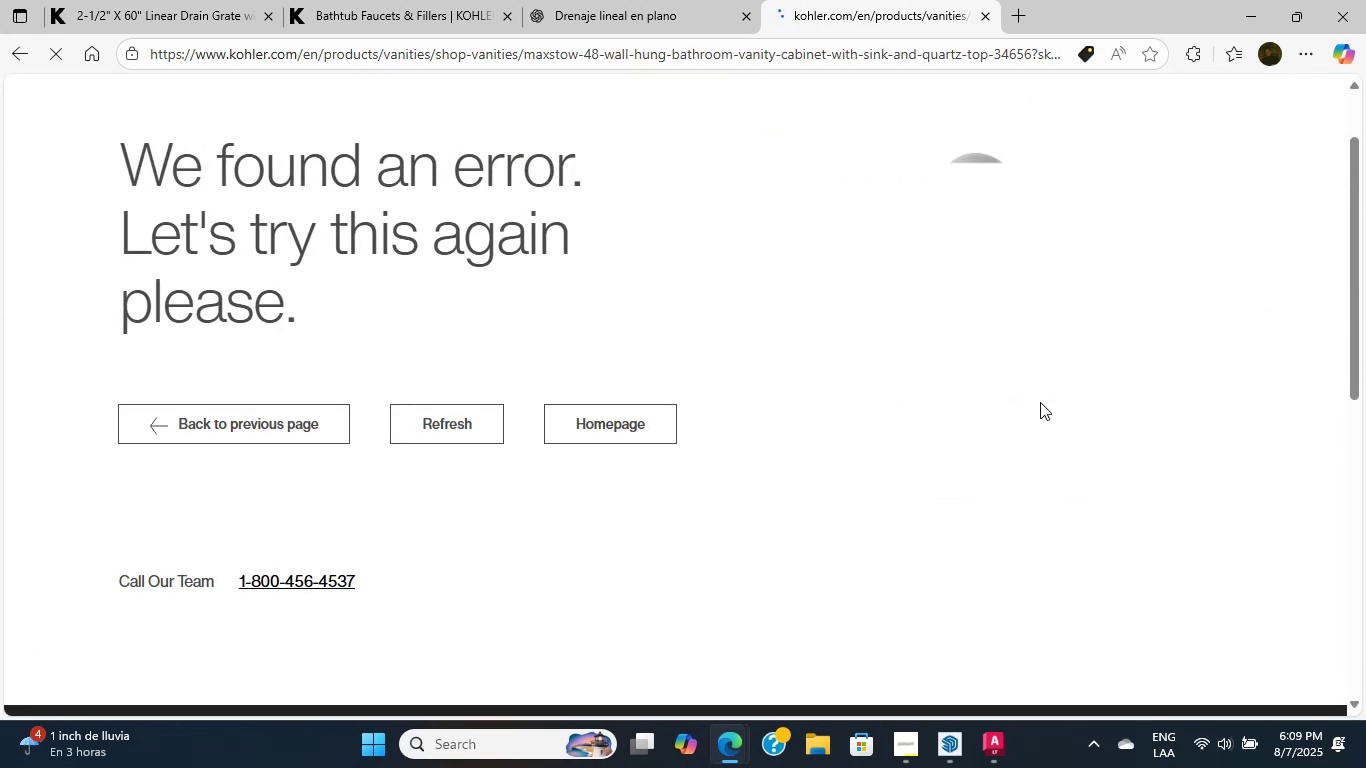 
scroll: coordinate [1040, 402], scroll_direction: up, amount: 1.0
 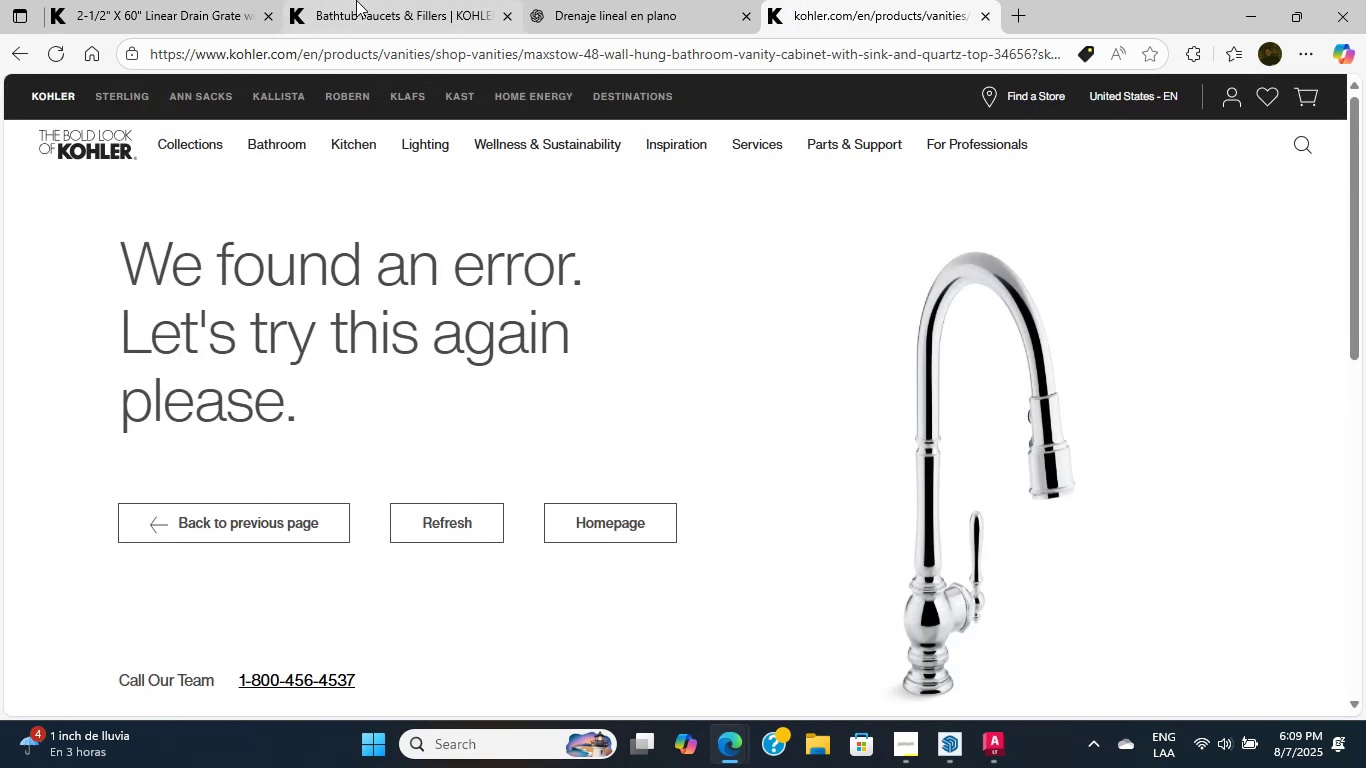 
left_click([419, 64])
 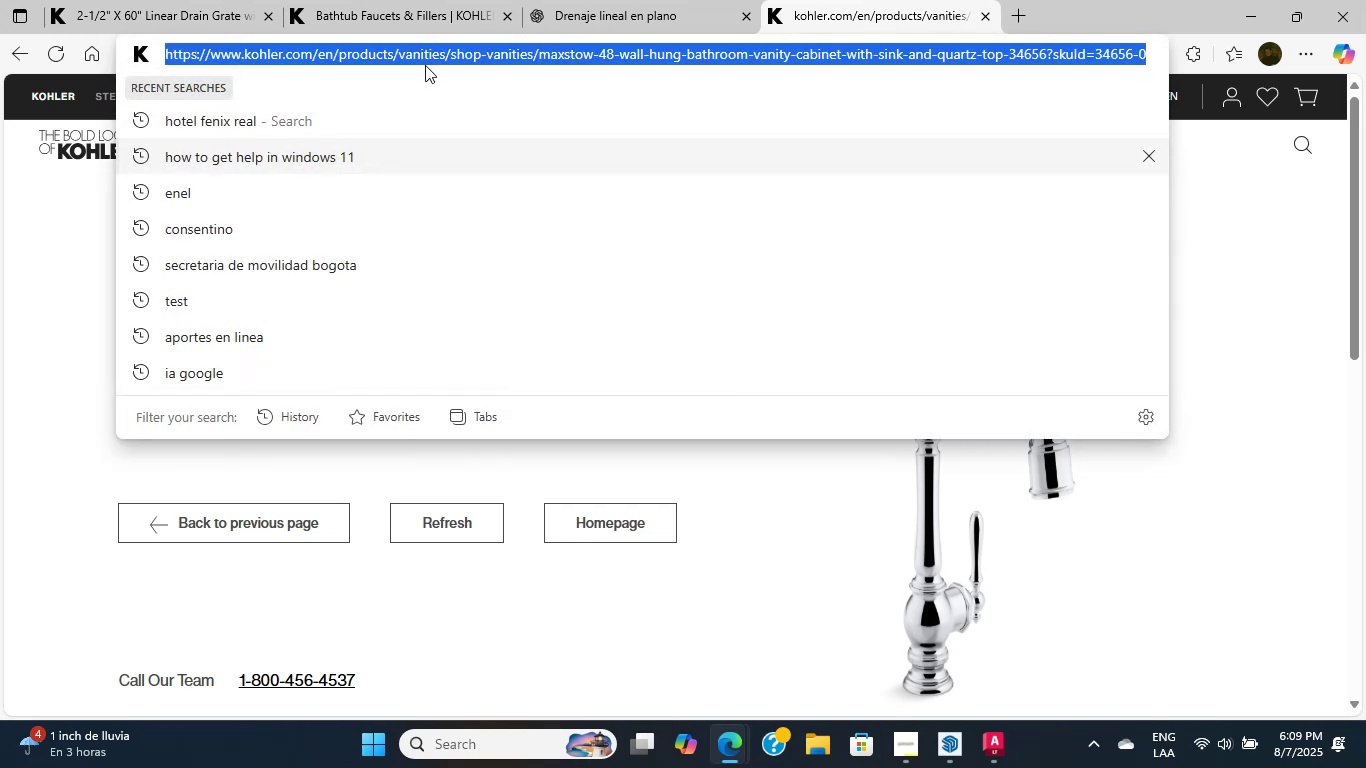 
key(NumpadEnter)
 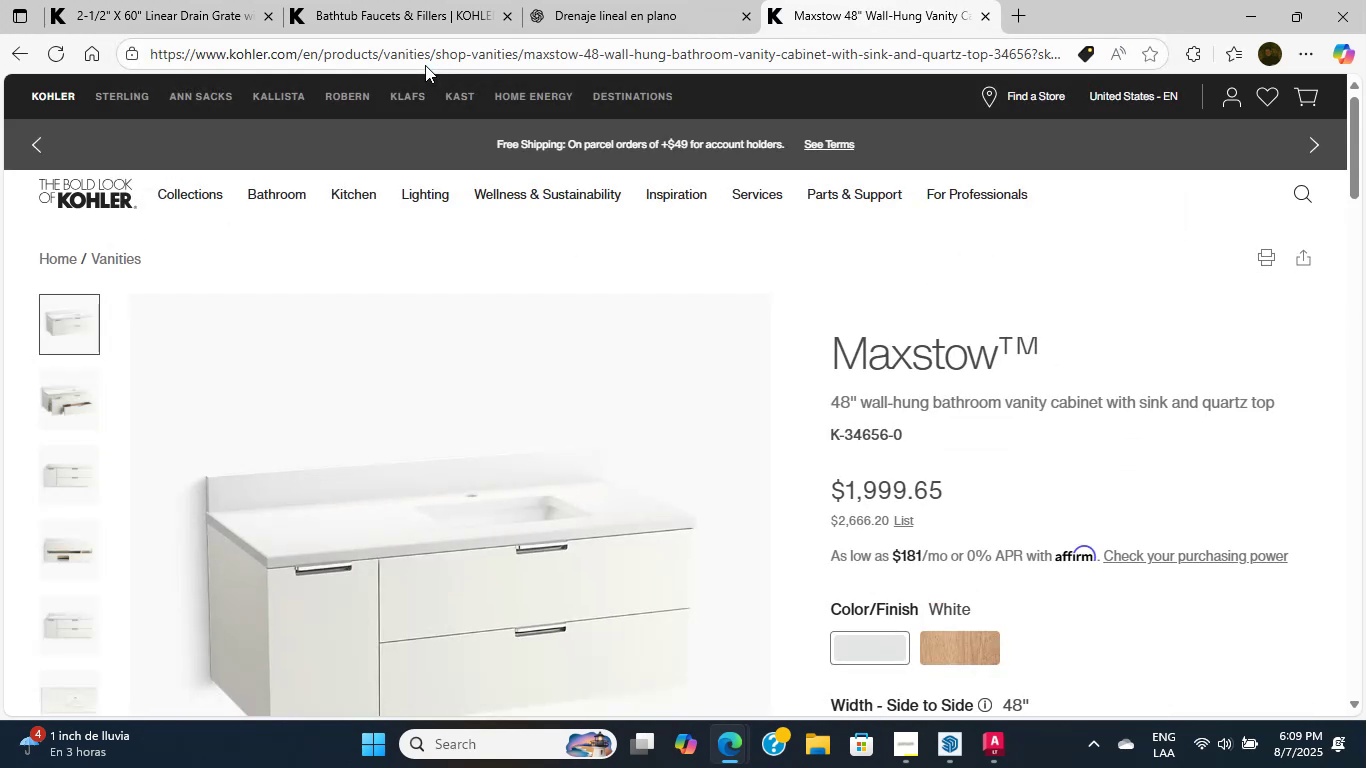 
wait(8.89)
 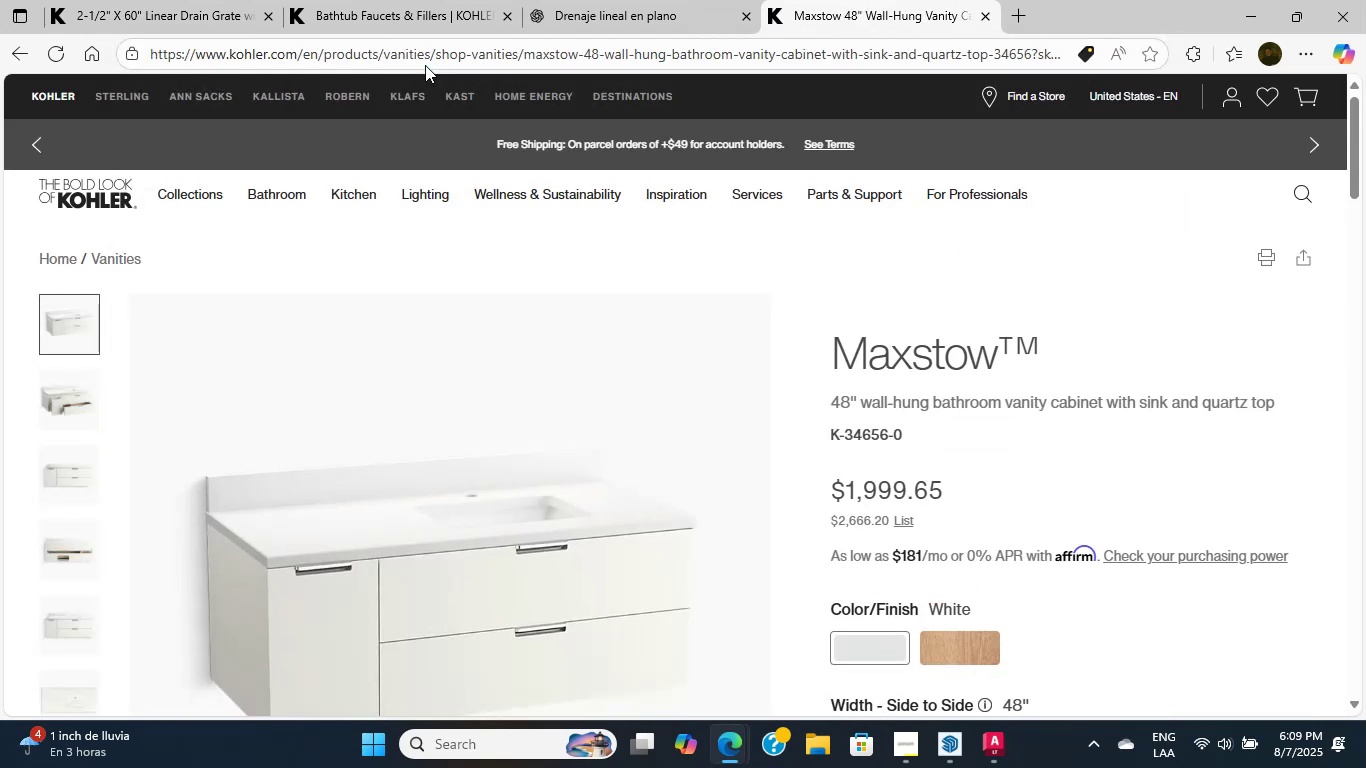 
scroll: coordinate [844, 355], scroll_direction: down, amount: 8.0
 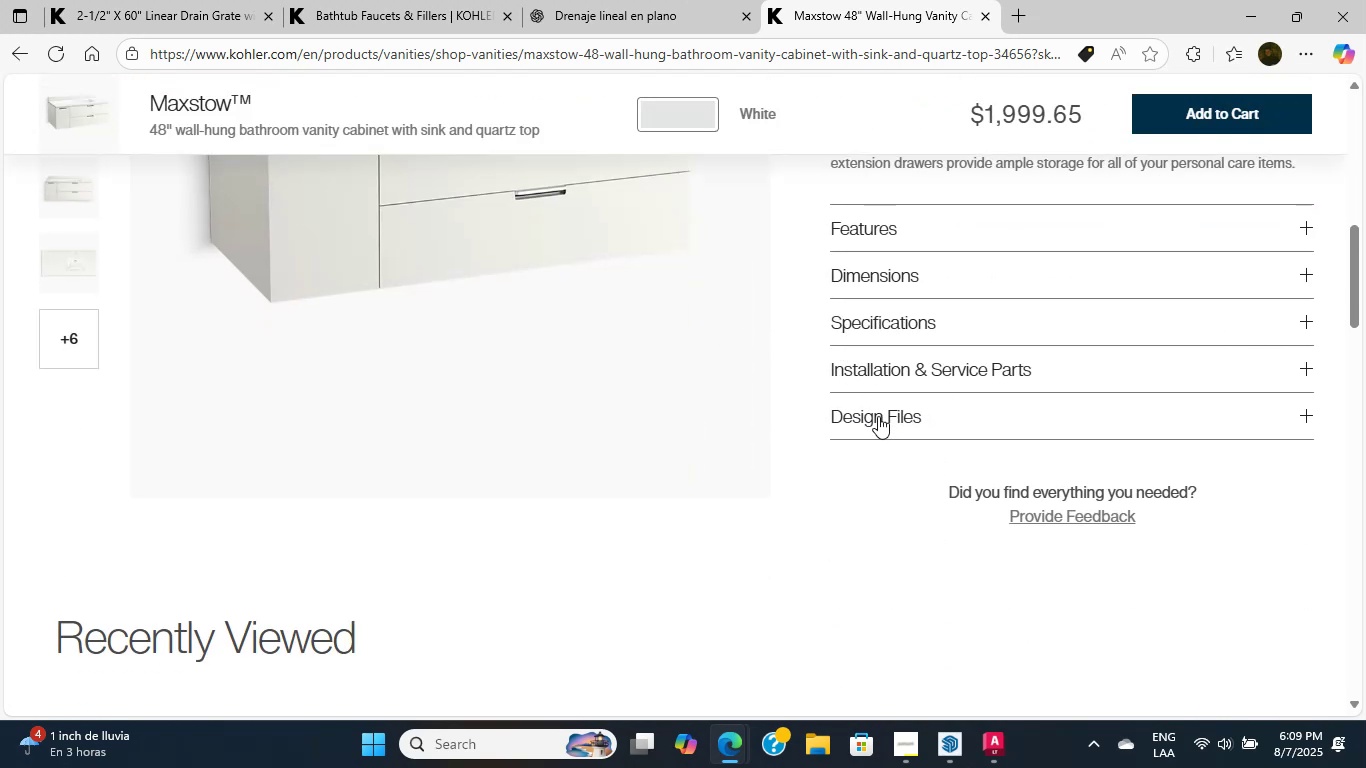 
left_click([878, 415])
 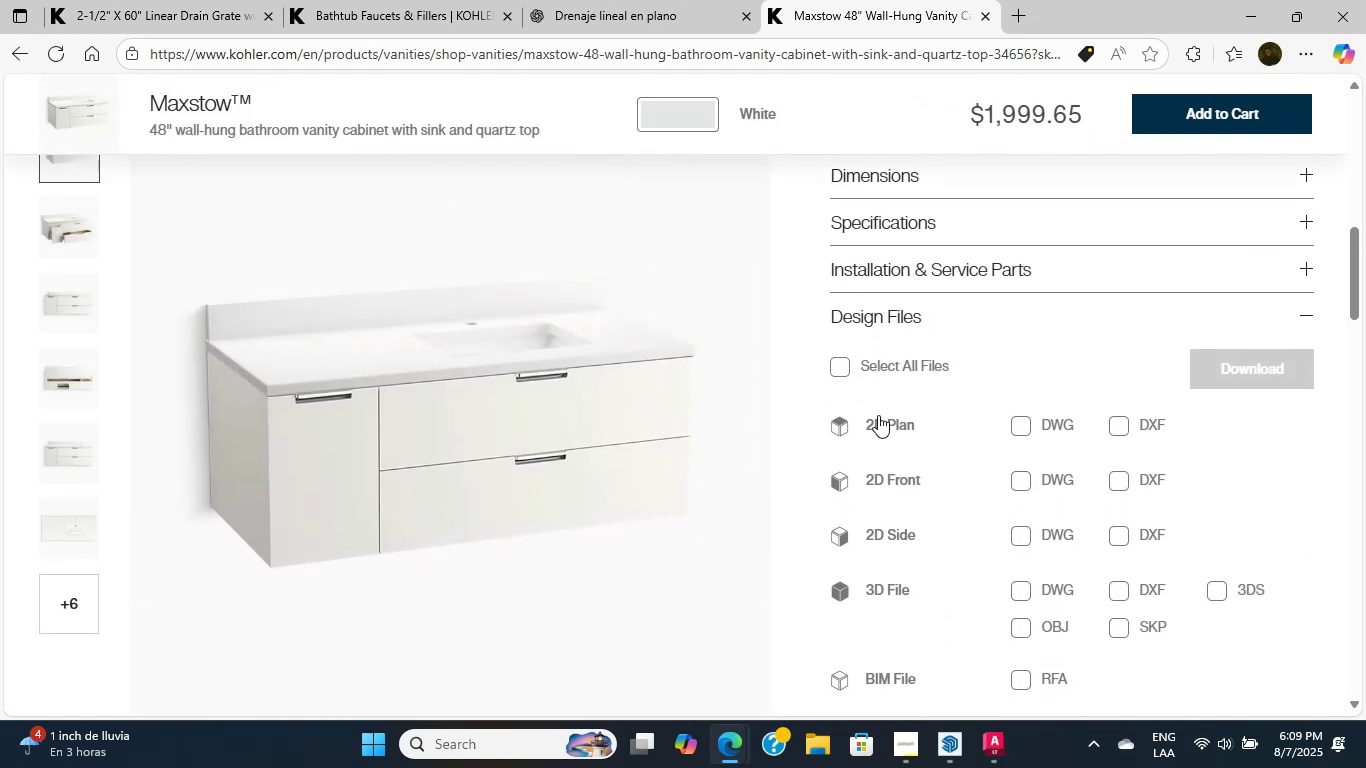 
scroll: coordinate [895, 449], scroll_direction: down, amount: 2.0
 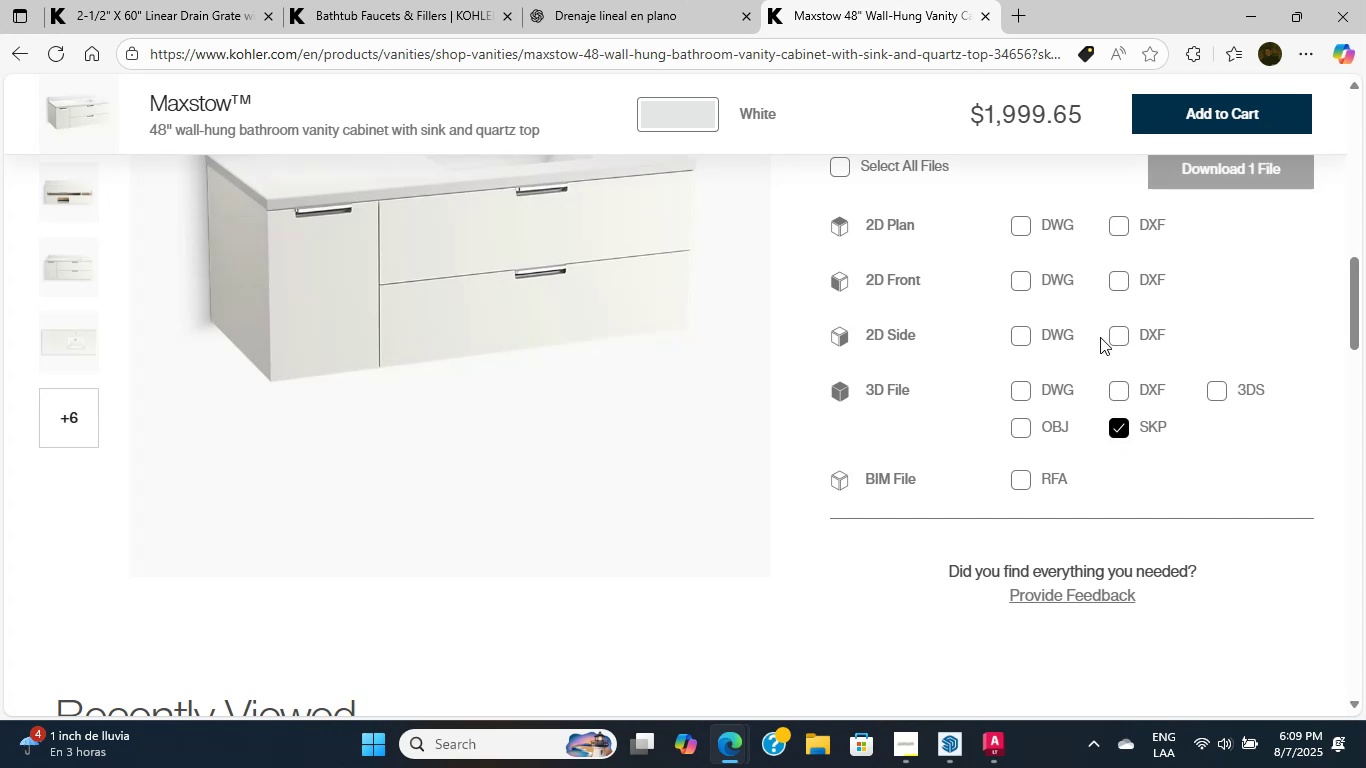 
wait(7.02)
 